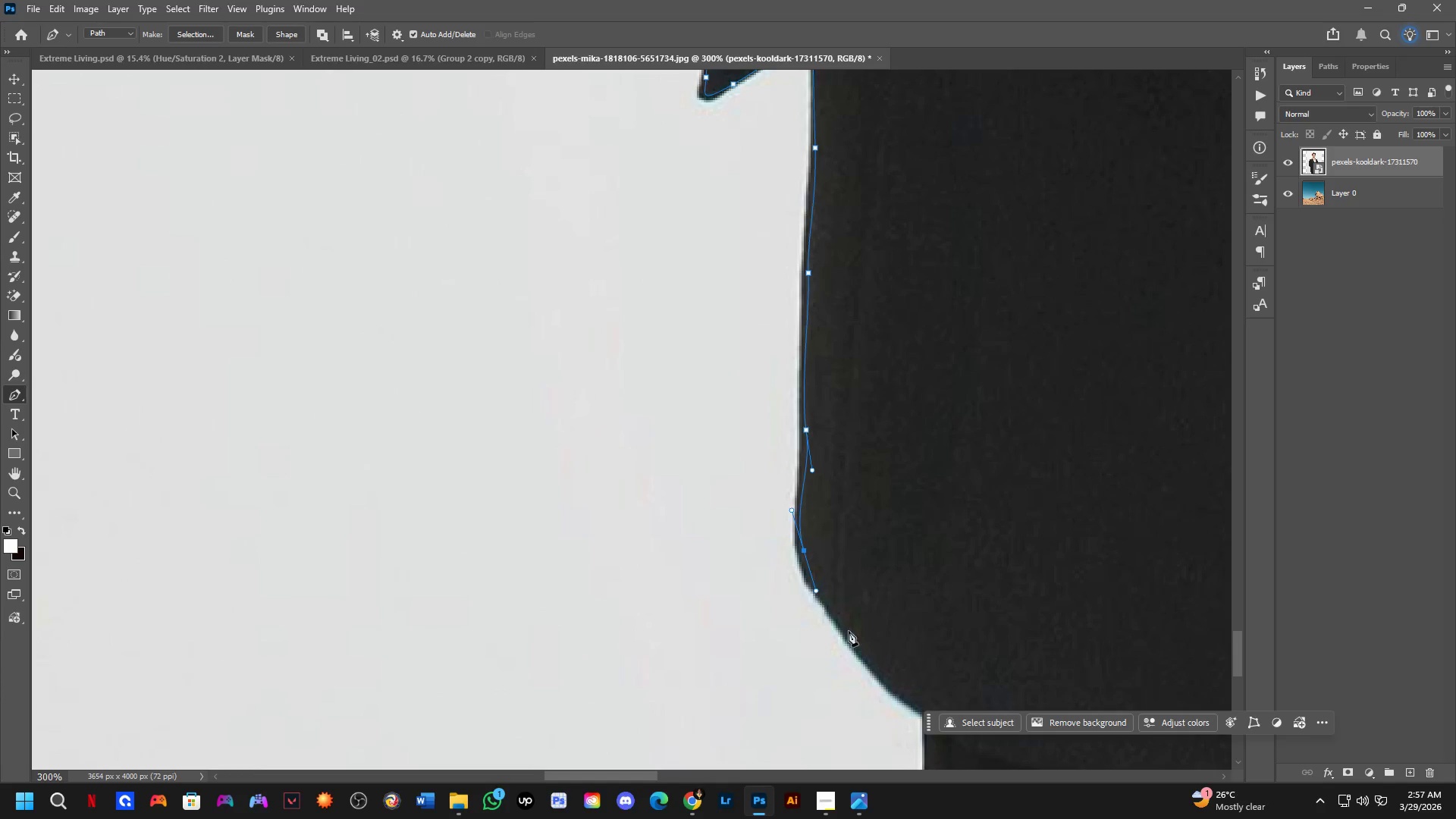 
hold_key(key=Space, duration=0.48)
 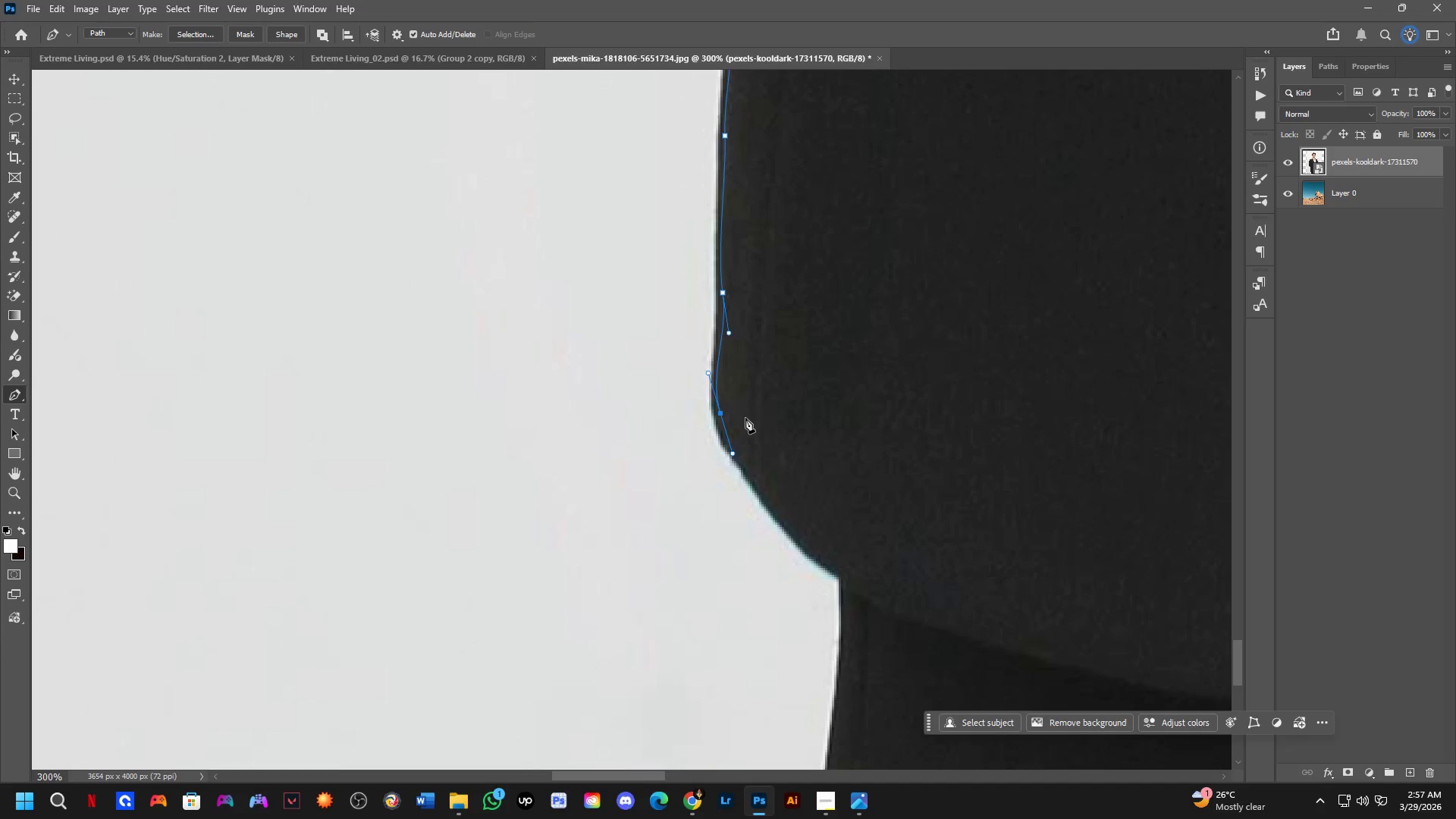 
left_click_drag(start_coordinate=[866, 641], to_coordinate=[783, 504])
 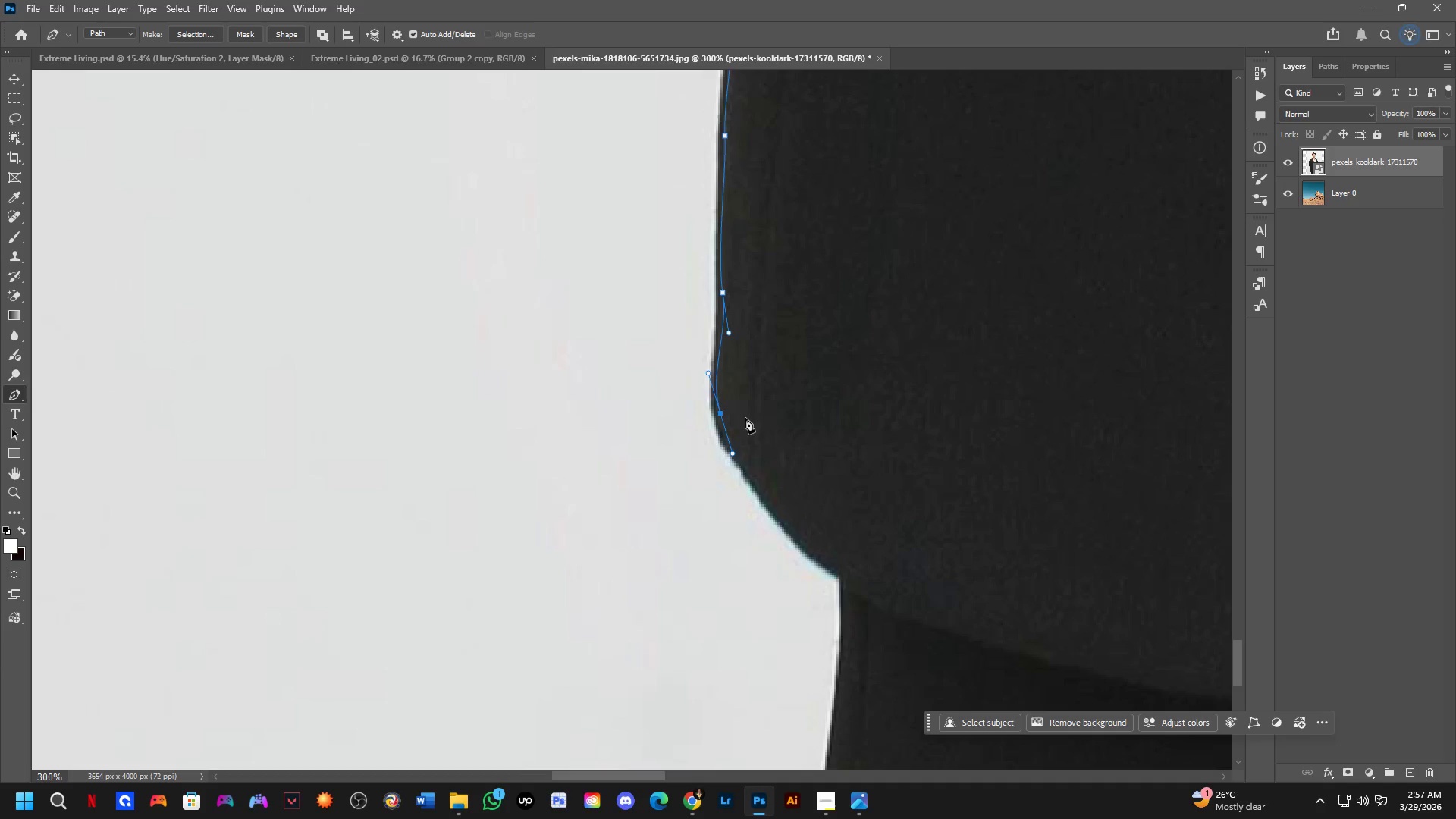 
wait(22.48)
 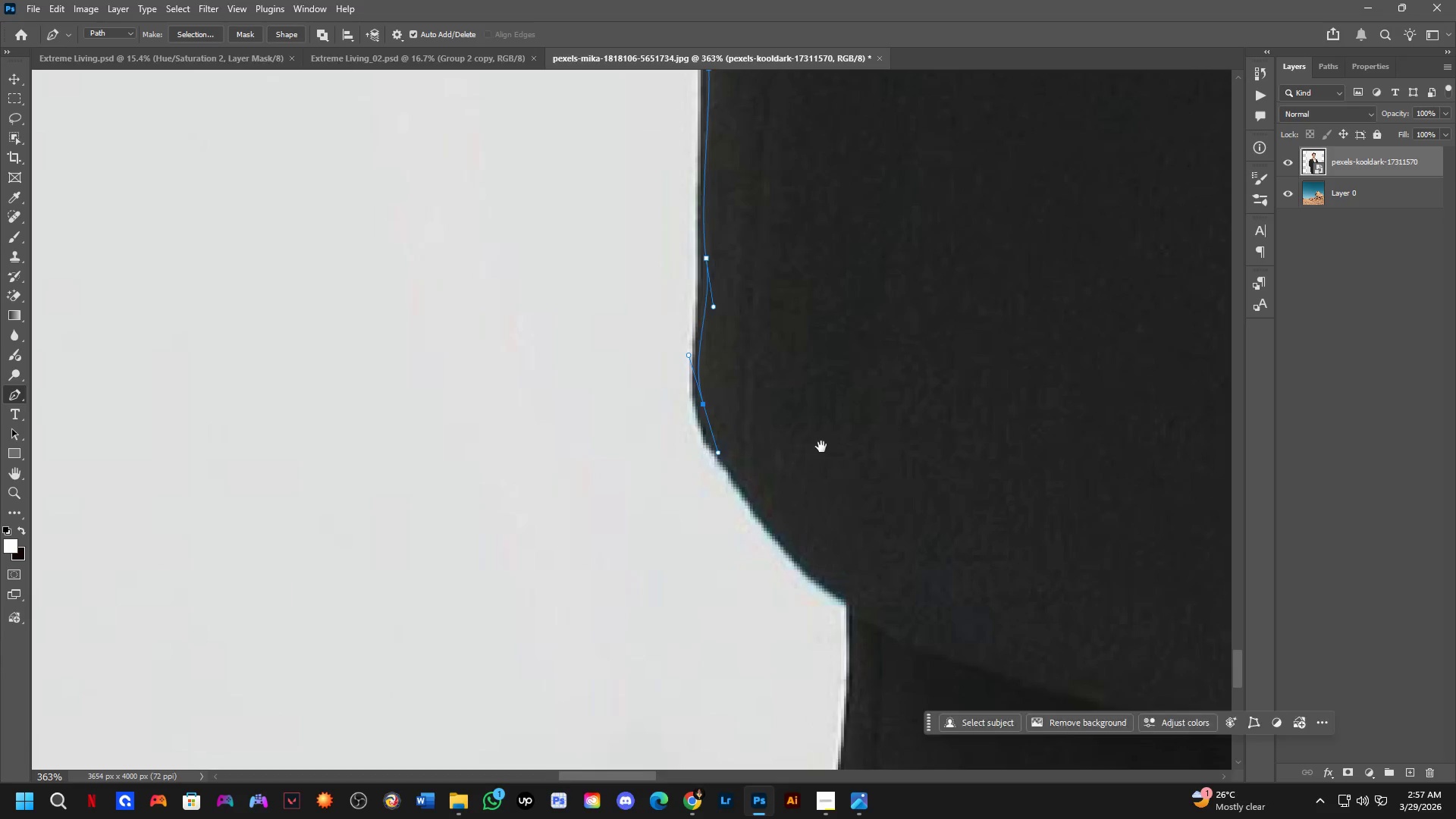 
hold_key(key=Space, duration=0.5)
 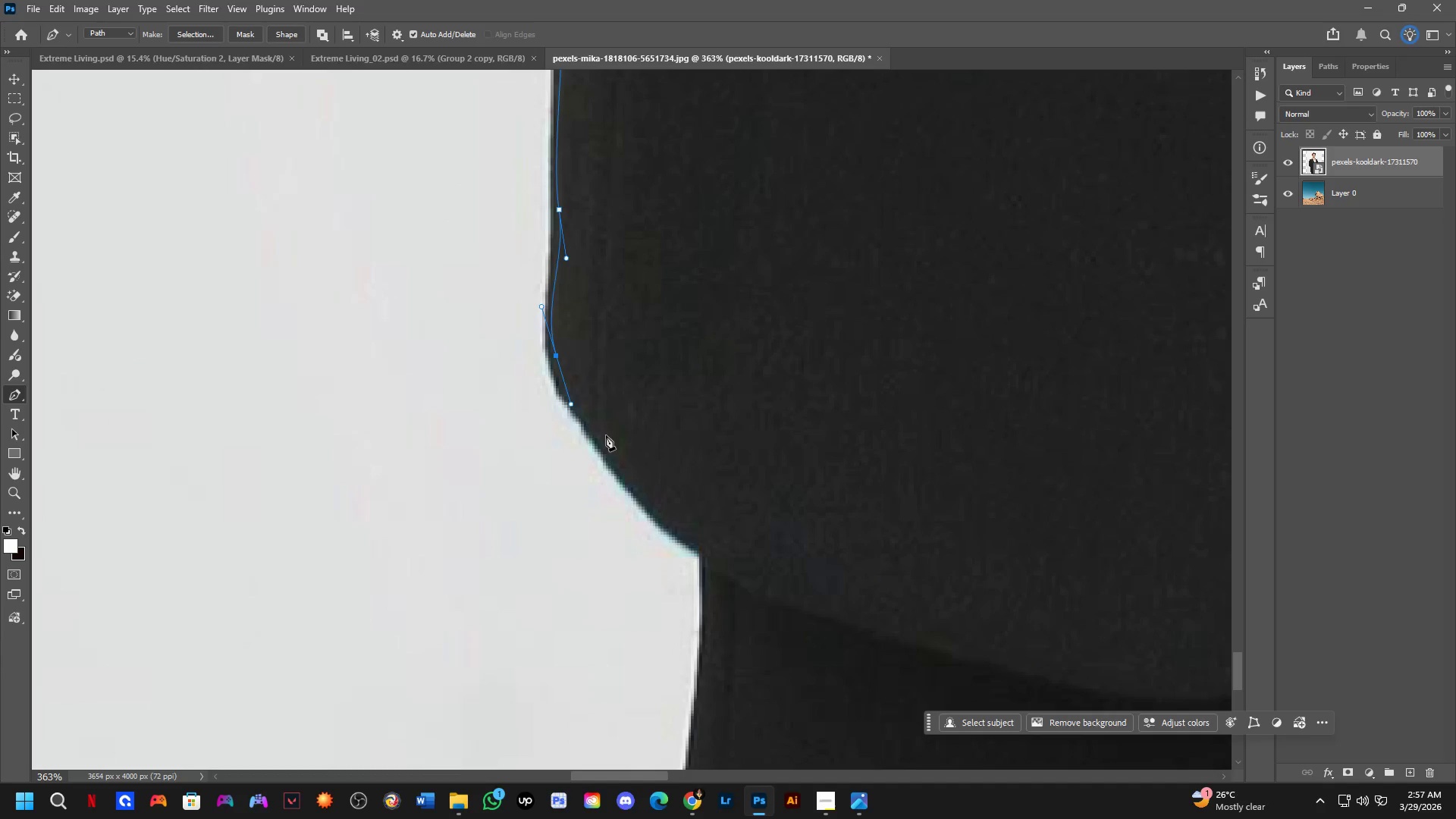 
left_click_drag(start_coordinate=[819, 445], to_coordinate=[672, 397])
 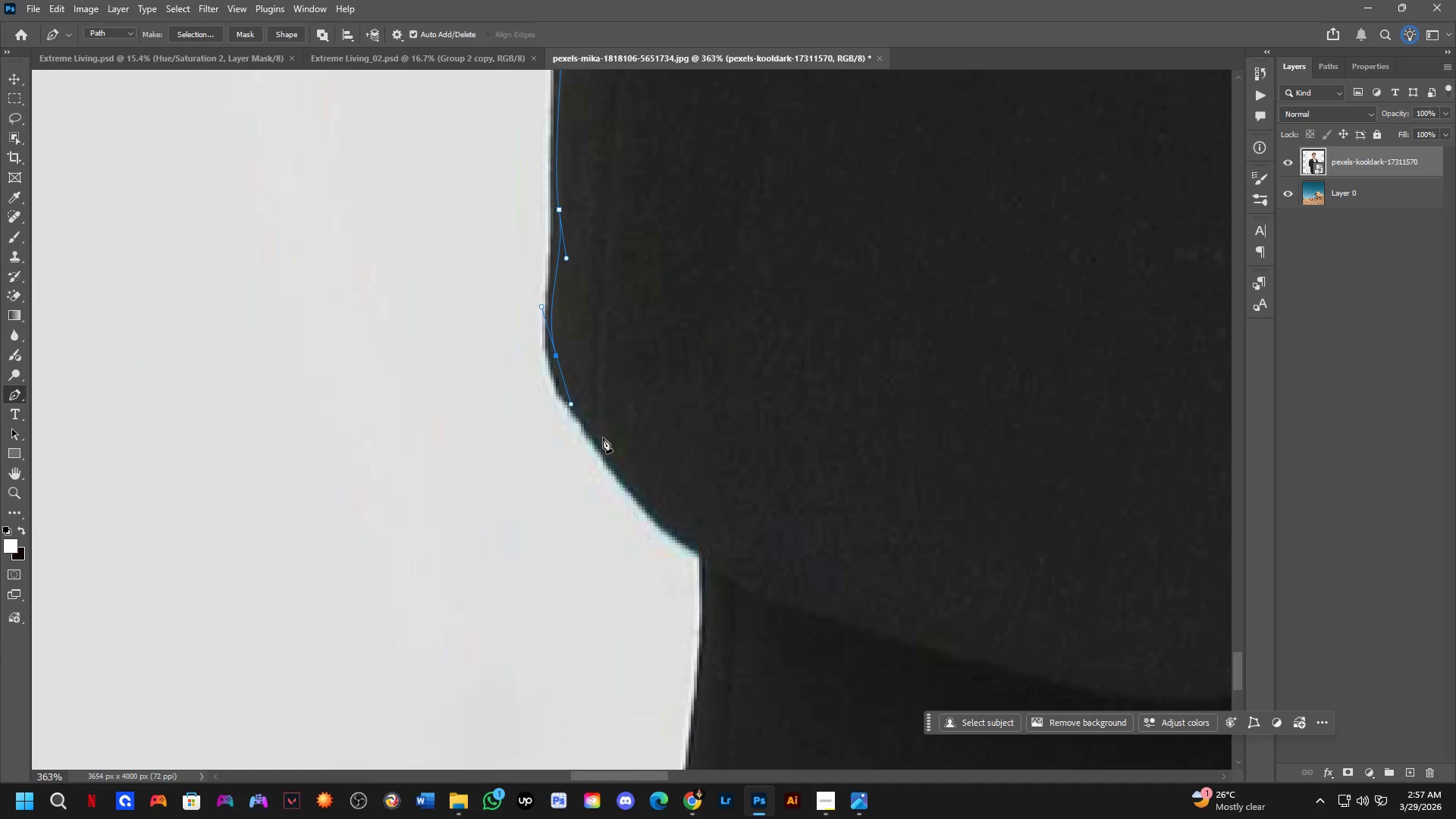 
scroll: coordinate [804, 454], scroll_direction: up, amount: 2.0
 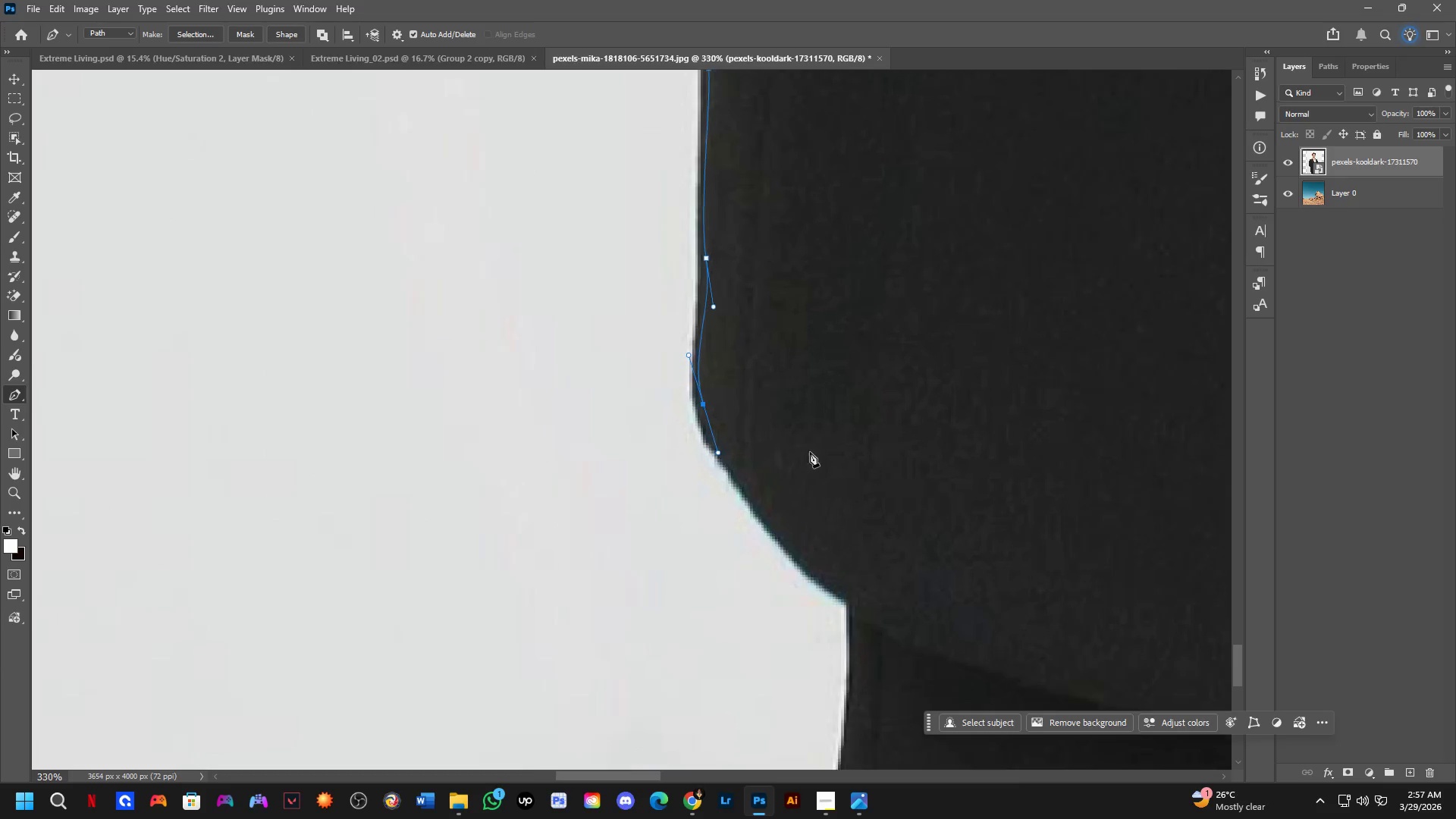 
left_click_drag(start_coordinate=[602, 440], to_coordinate=[626, 471])
 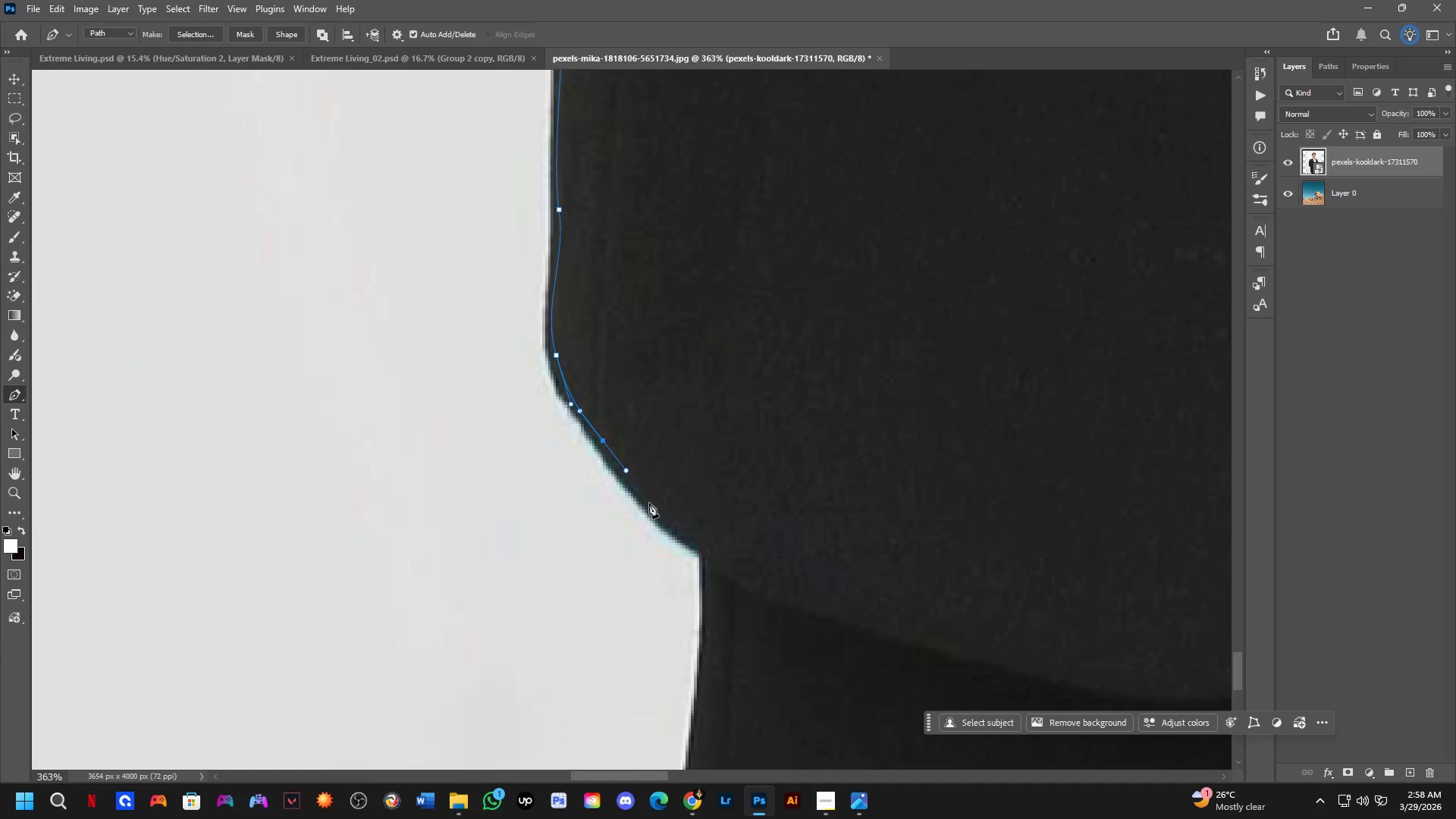 
left_click_drag(start_coordinate=[659, 510], to_coordinate=[679, 532])
 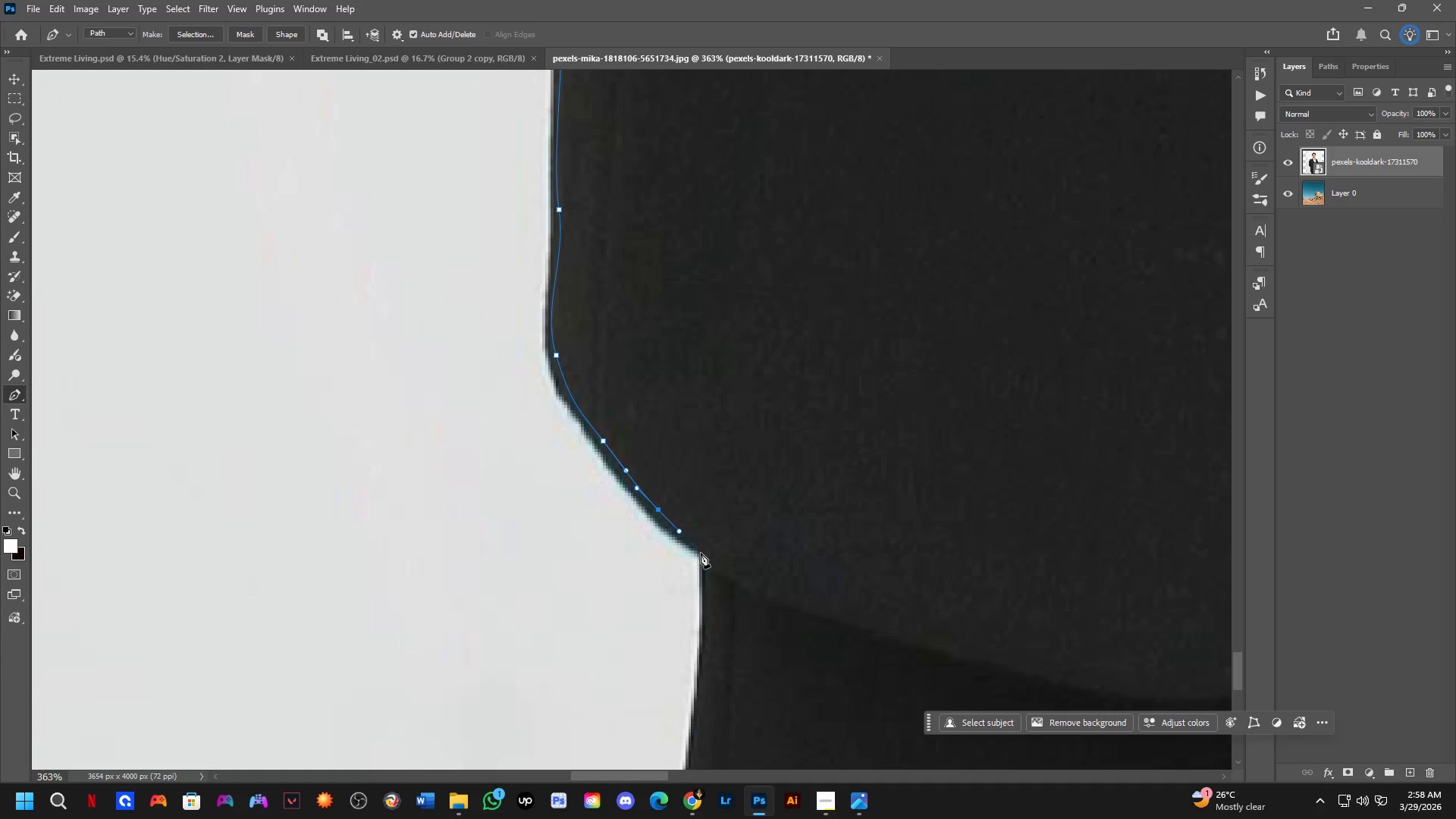 
left_click_drag(start_coordinate=[702, 554], to_coordinate=[705, 565])
 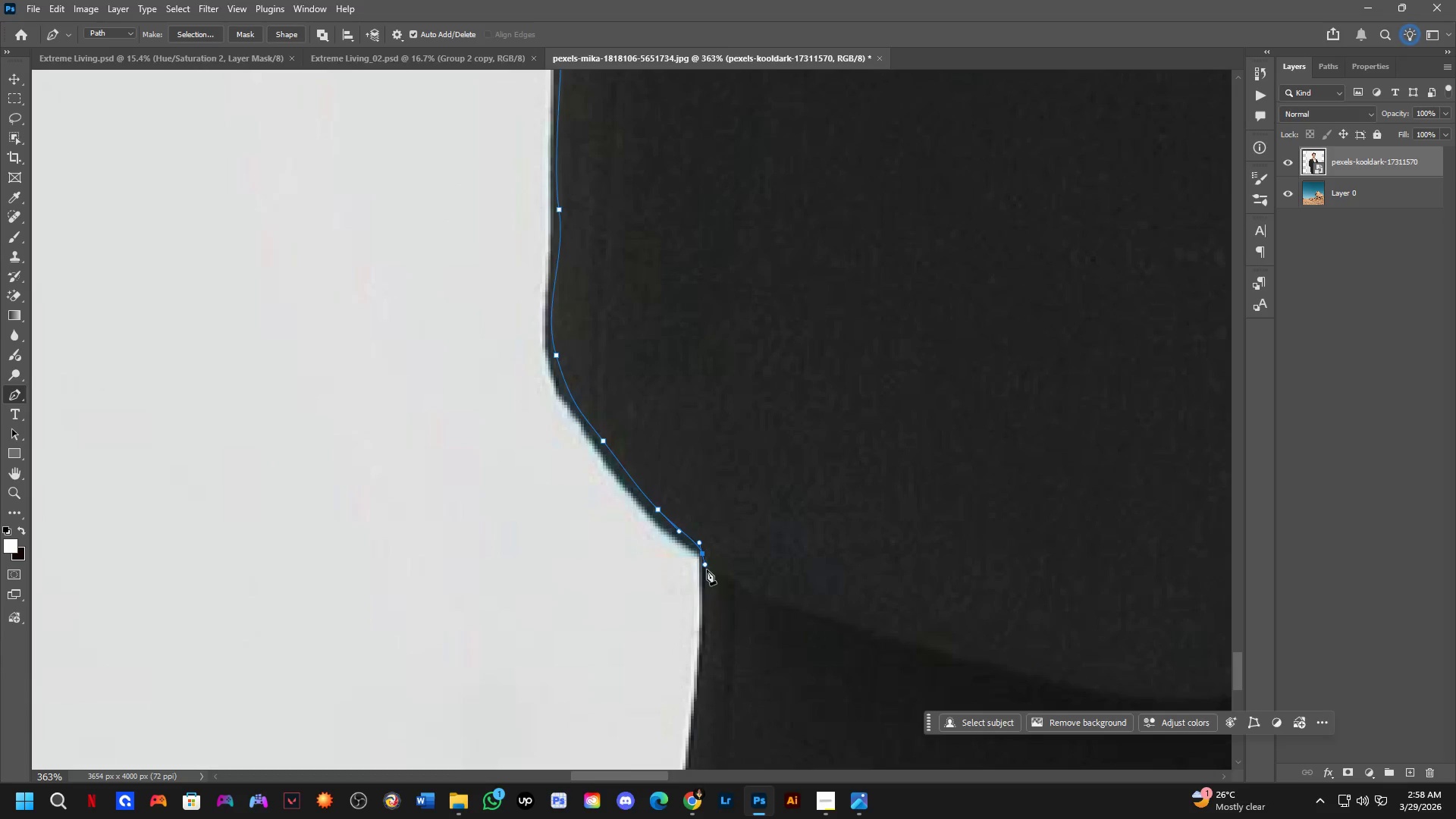 
hold_key(key=Space, duration=0.52)
 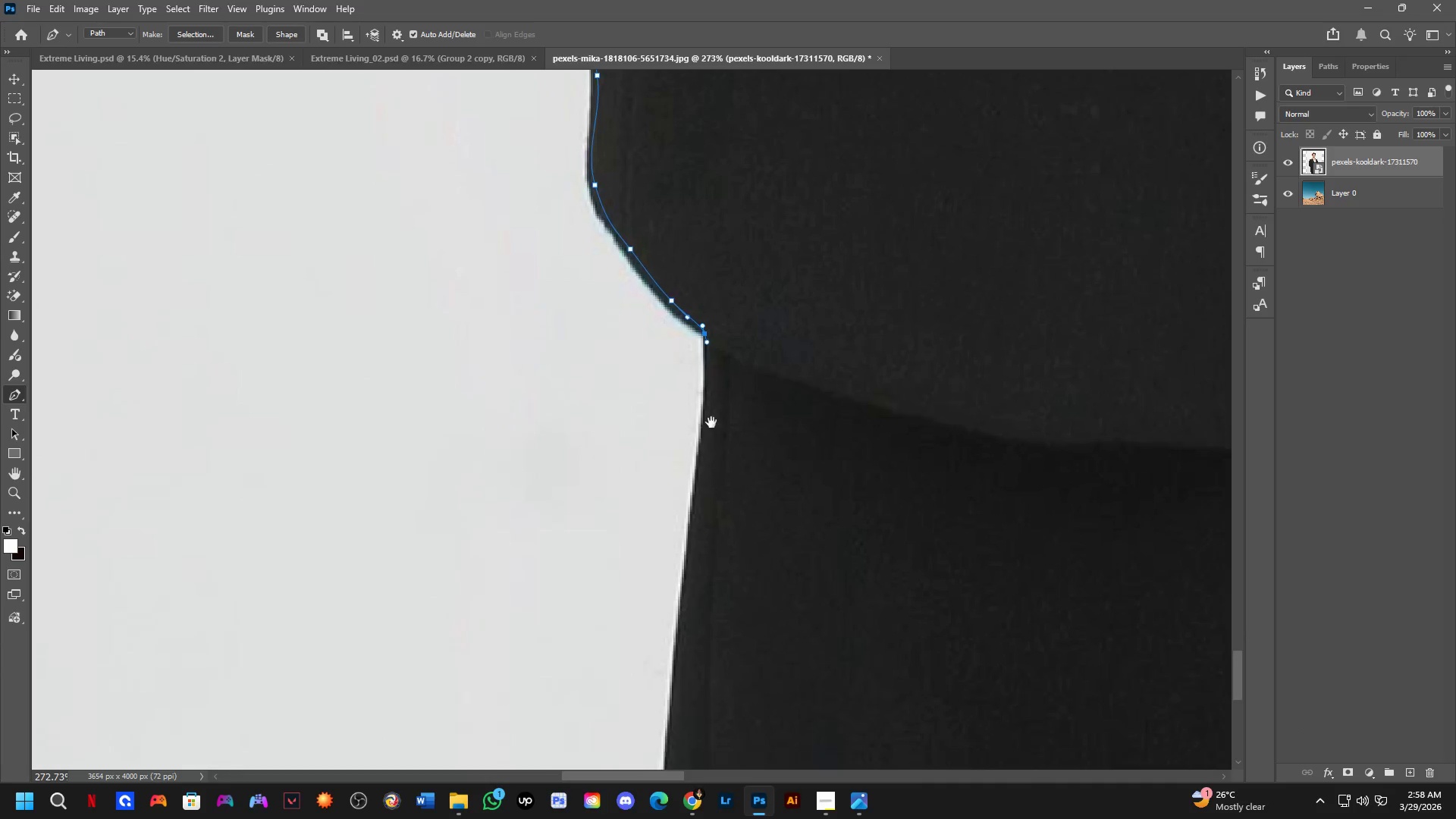 
left_click_drag(start_coordinate=[719, 619], to_coordinate=[720, 391])
 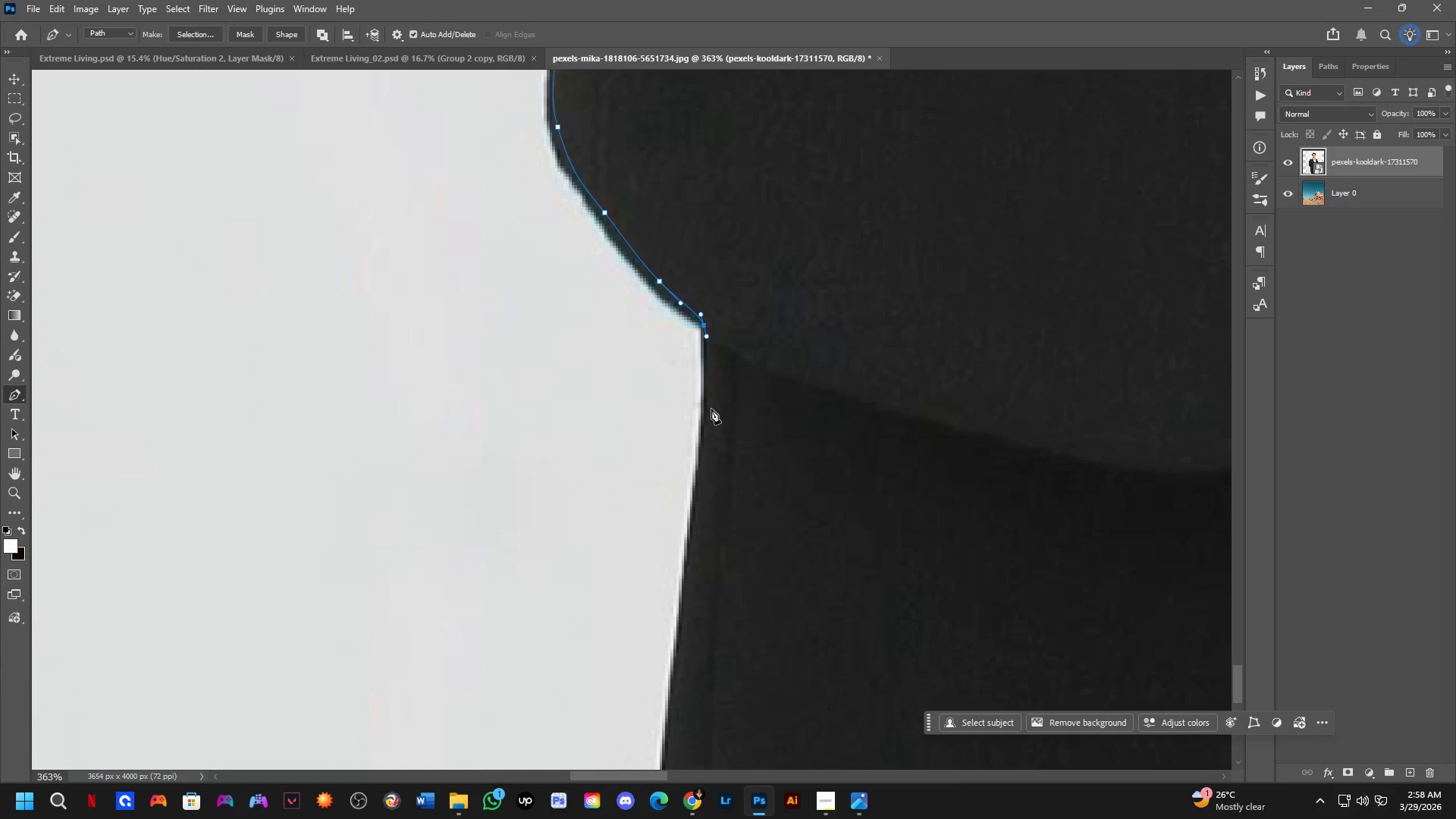 
hold_key(key=Space, duration=0.66)
 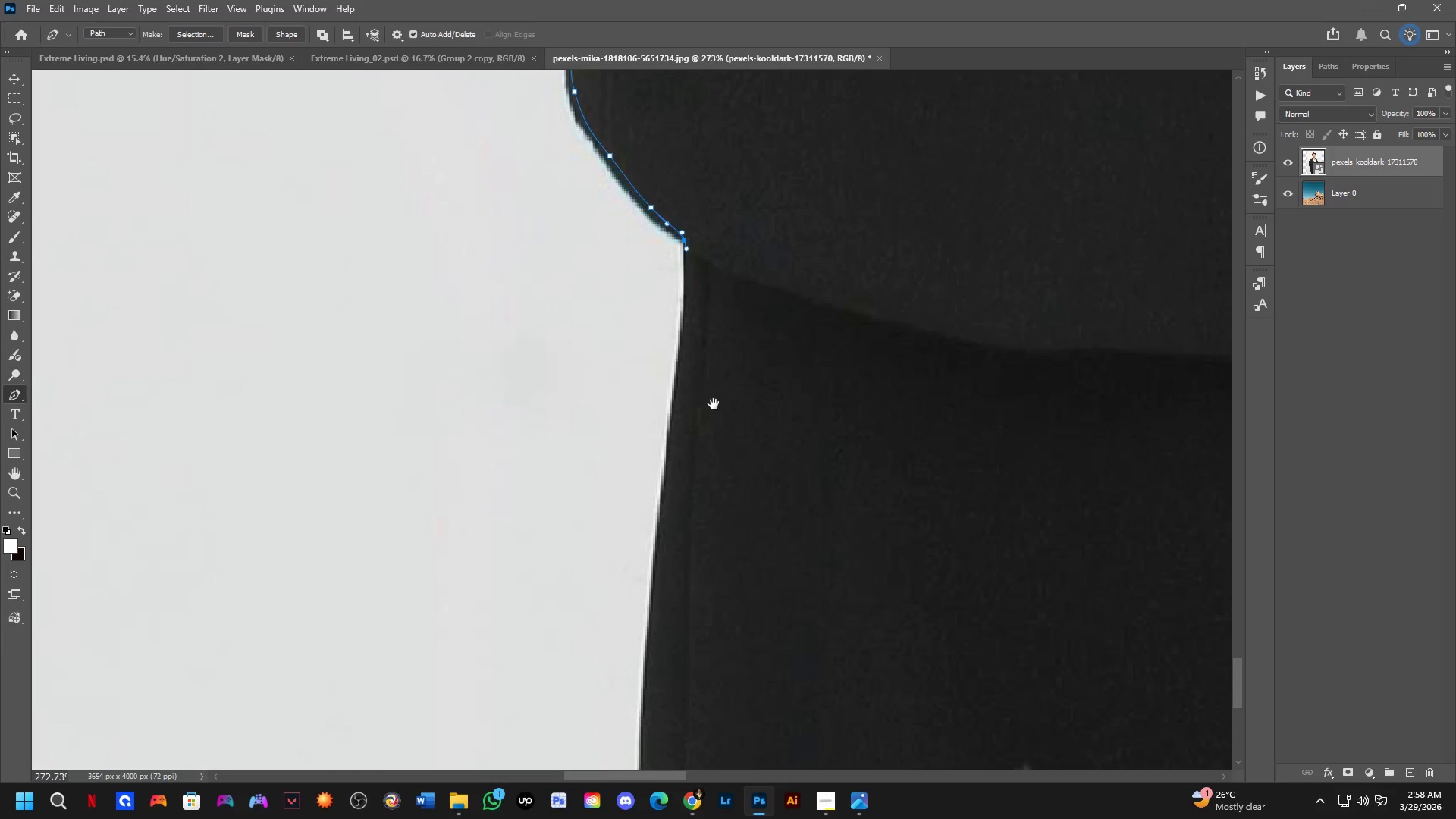 
left_click_drag(start_coordinate=[714, 453], to_coordinate=[709, 406])
 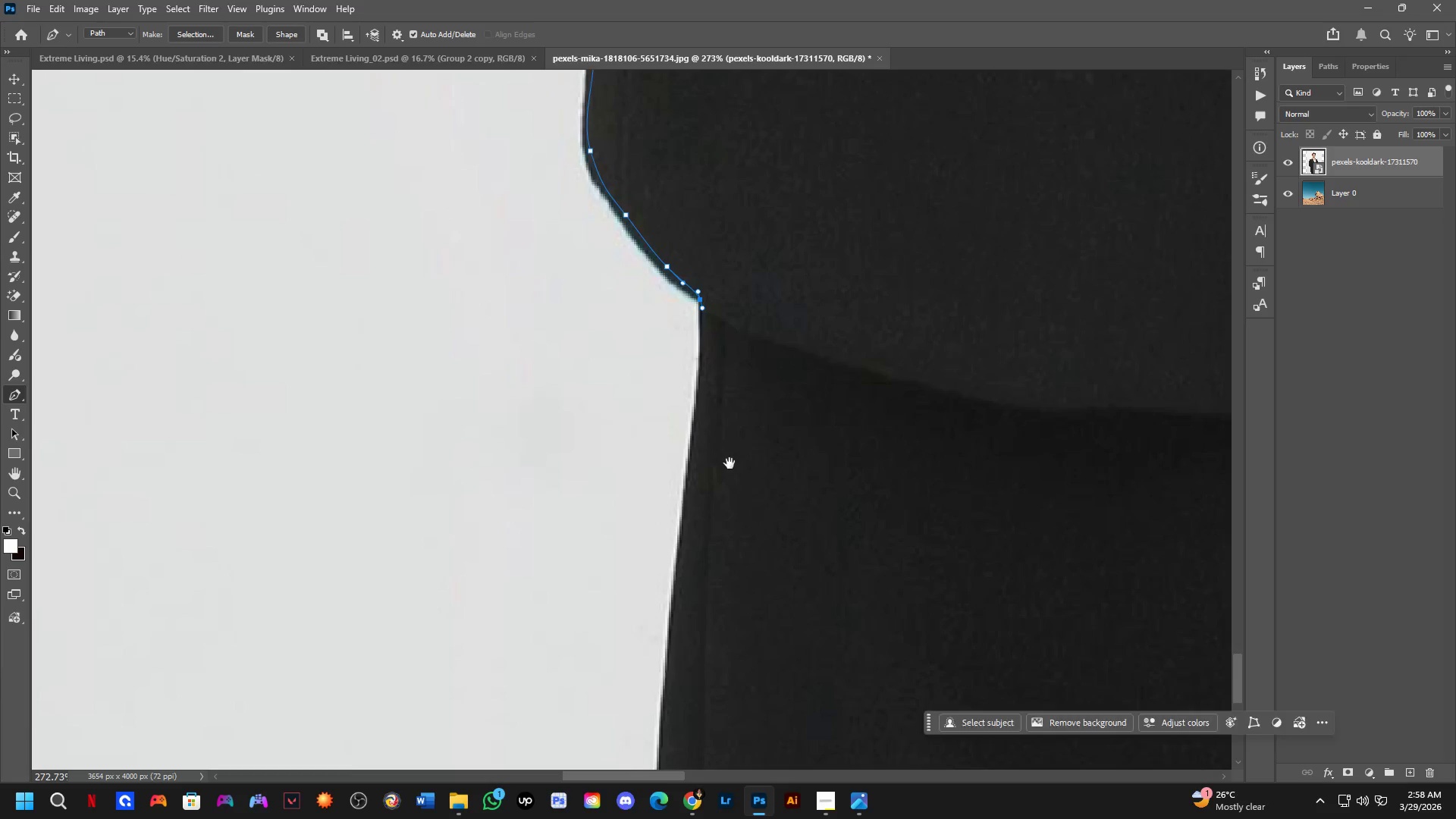 
scroll: coordinate [711, 412], scroll_direction: down, amount: 3.0
 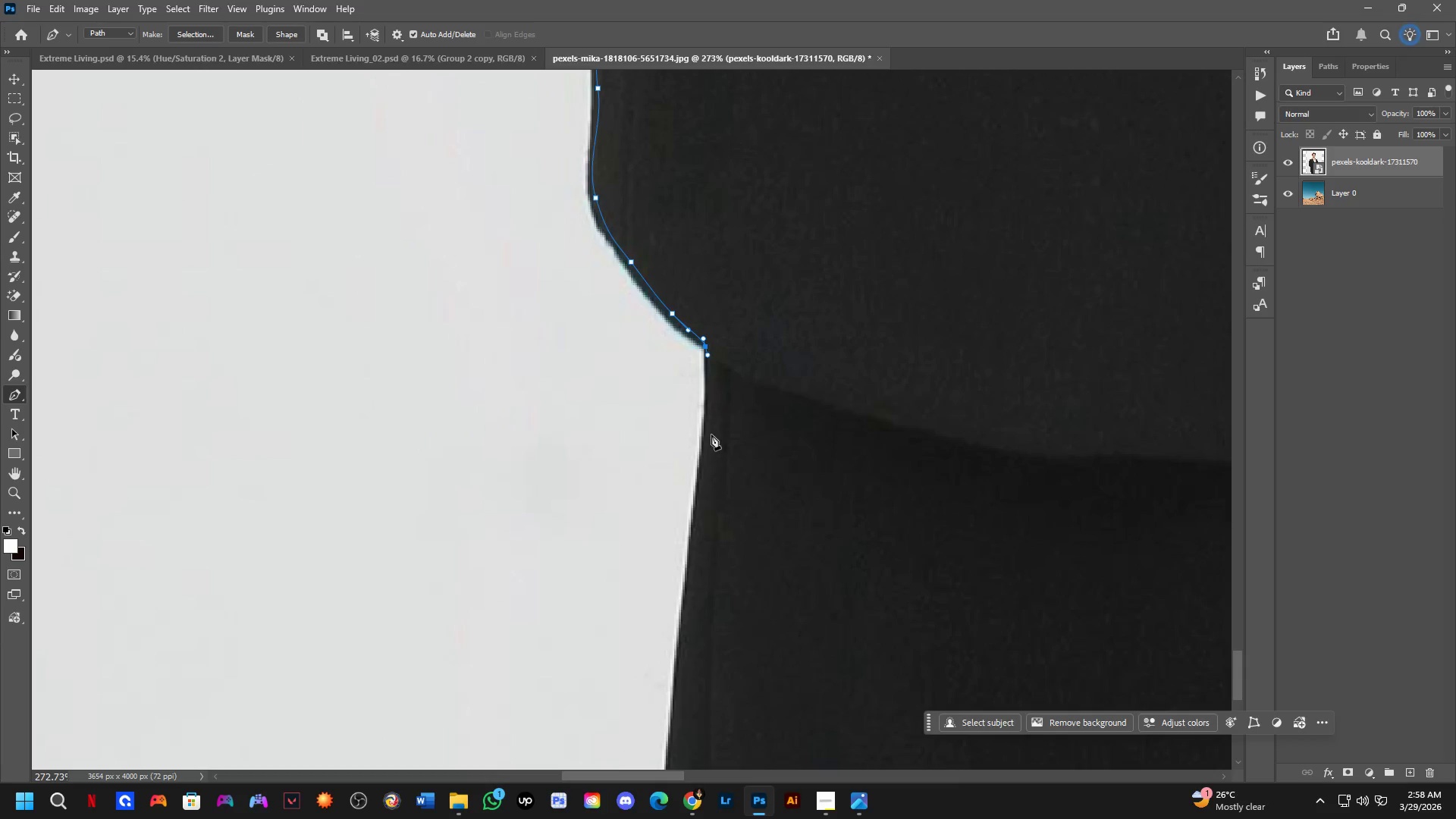 
hold_key(key=Space, duration=1.5)
 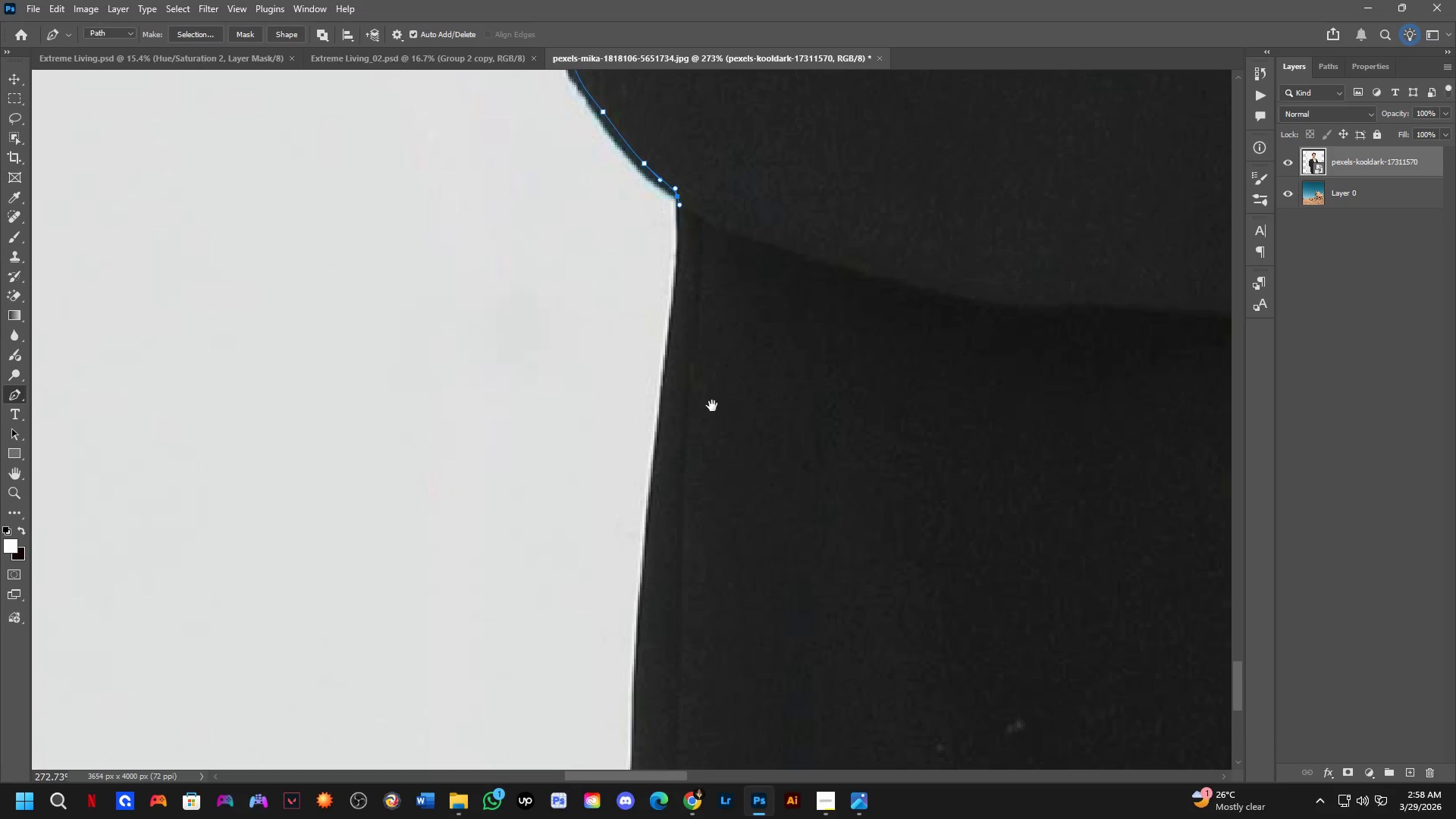 
left_click_drag(start_coordinate=[730, 463], to_coordinate=[713, 404])
 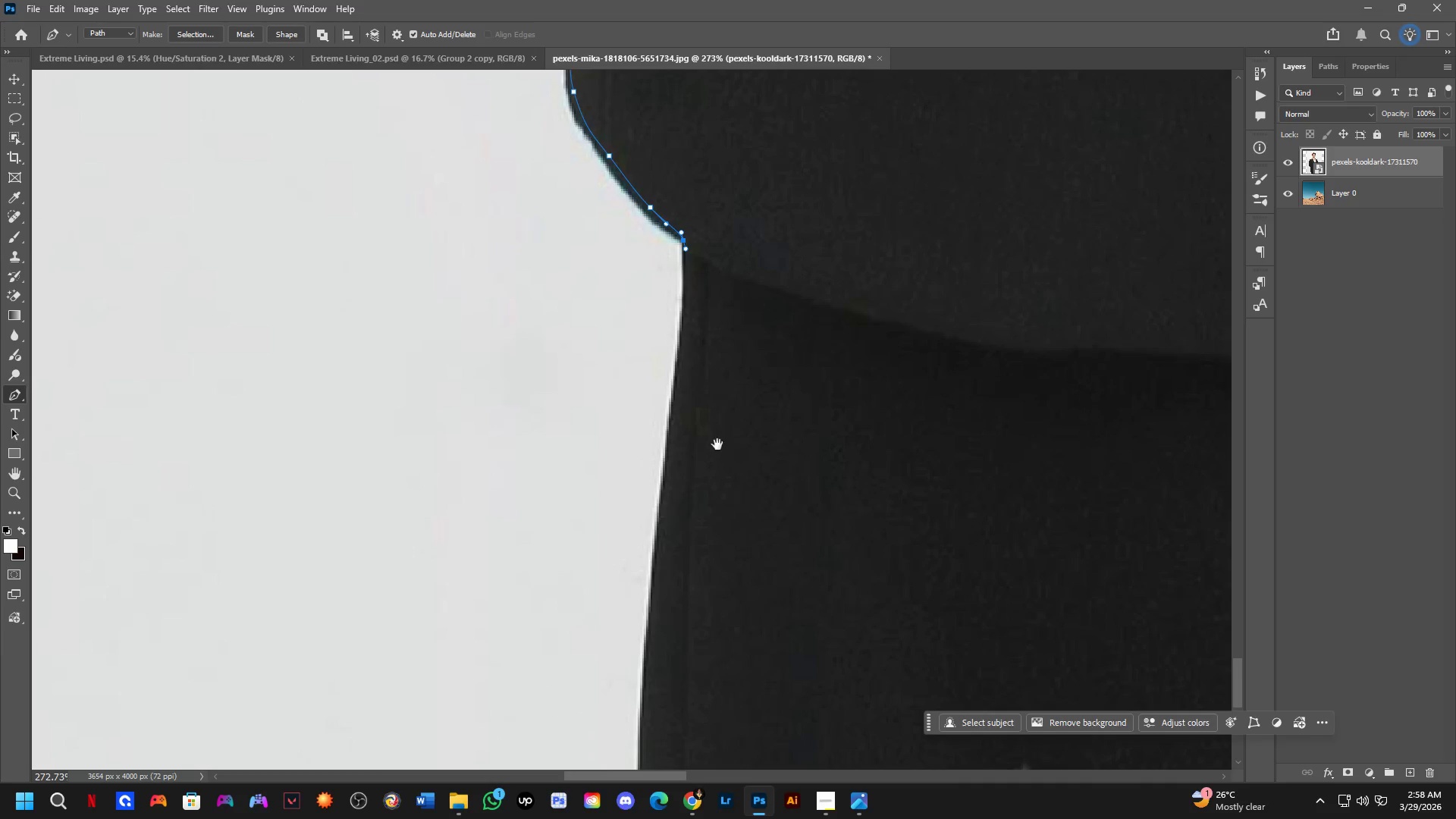 
left_click_drag(start_coordinate=[718, 450], to_coordinate=[712, 406])
 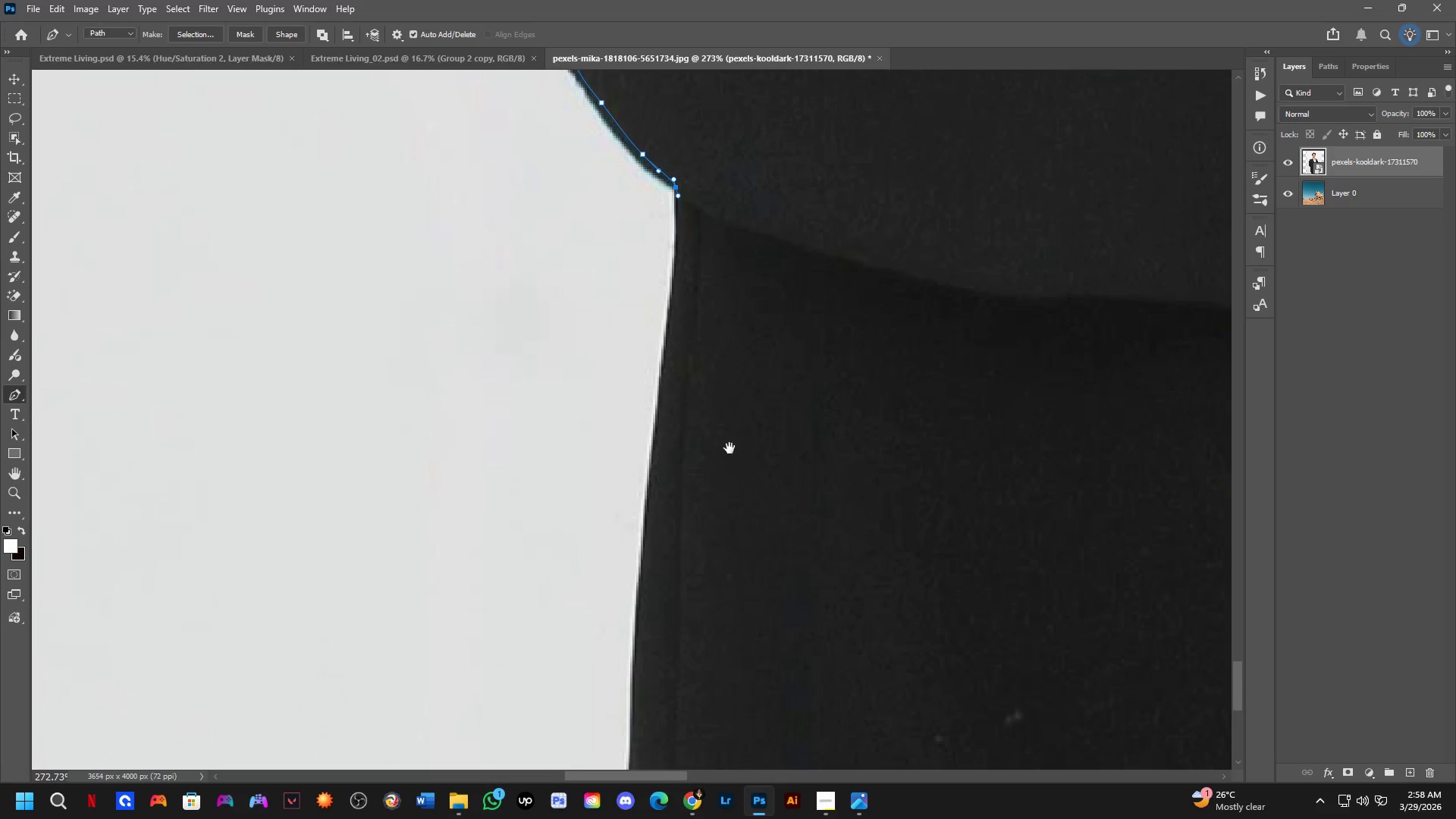 
hold_key(key=Space, duration=1.52)
 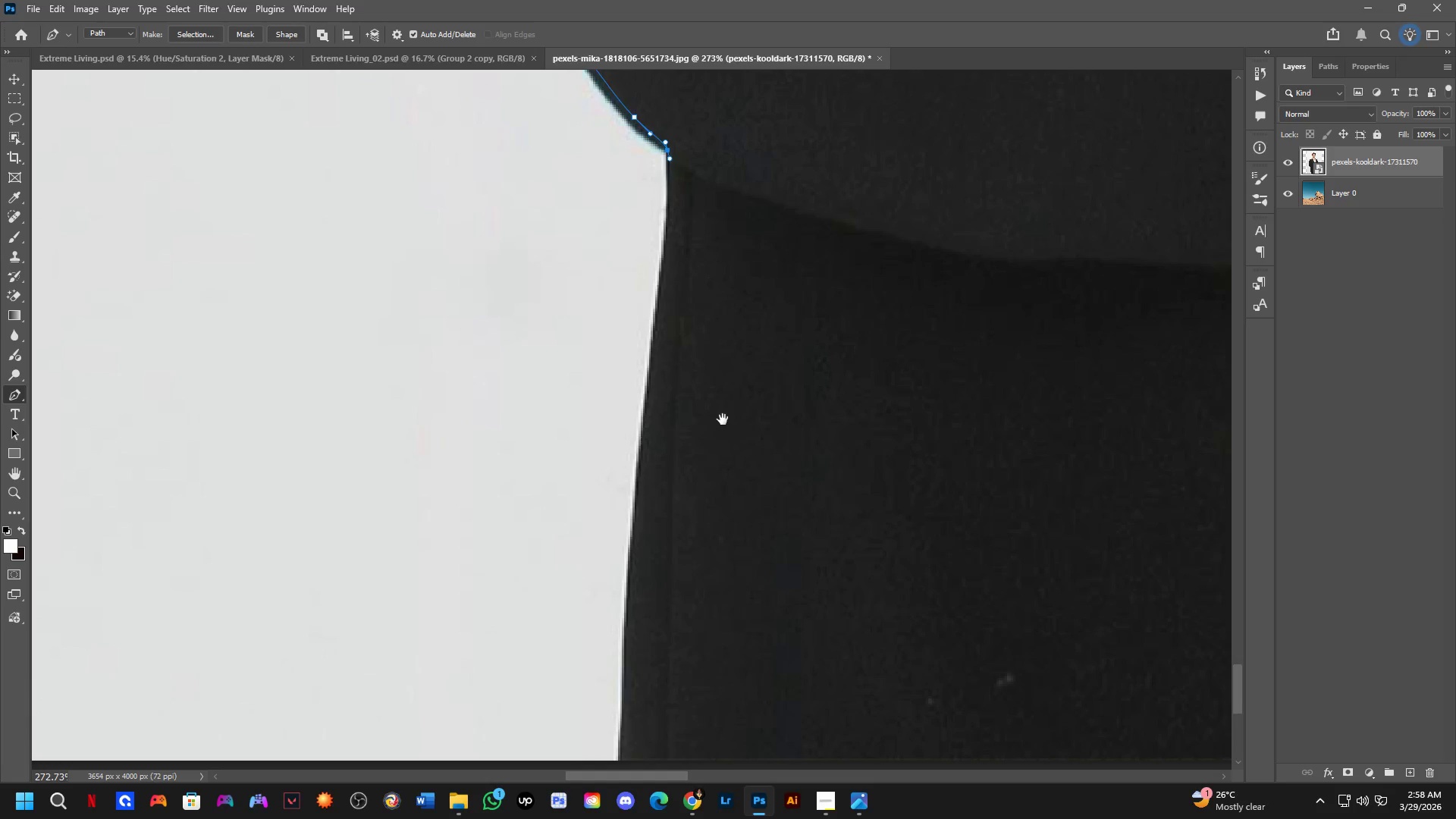 
left_click_drag(start_coordinate=[733, 466], to_coordinate=[723, 398])
 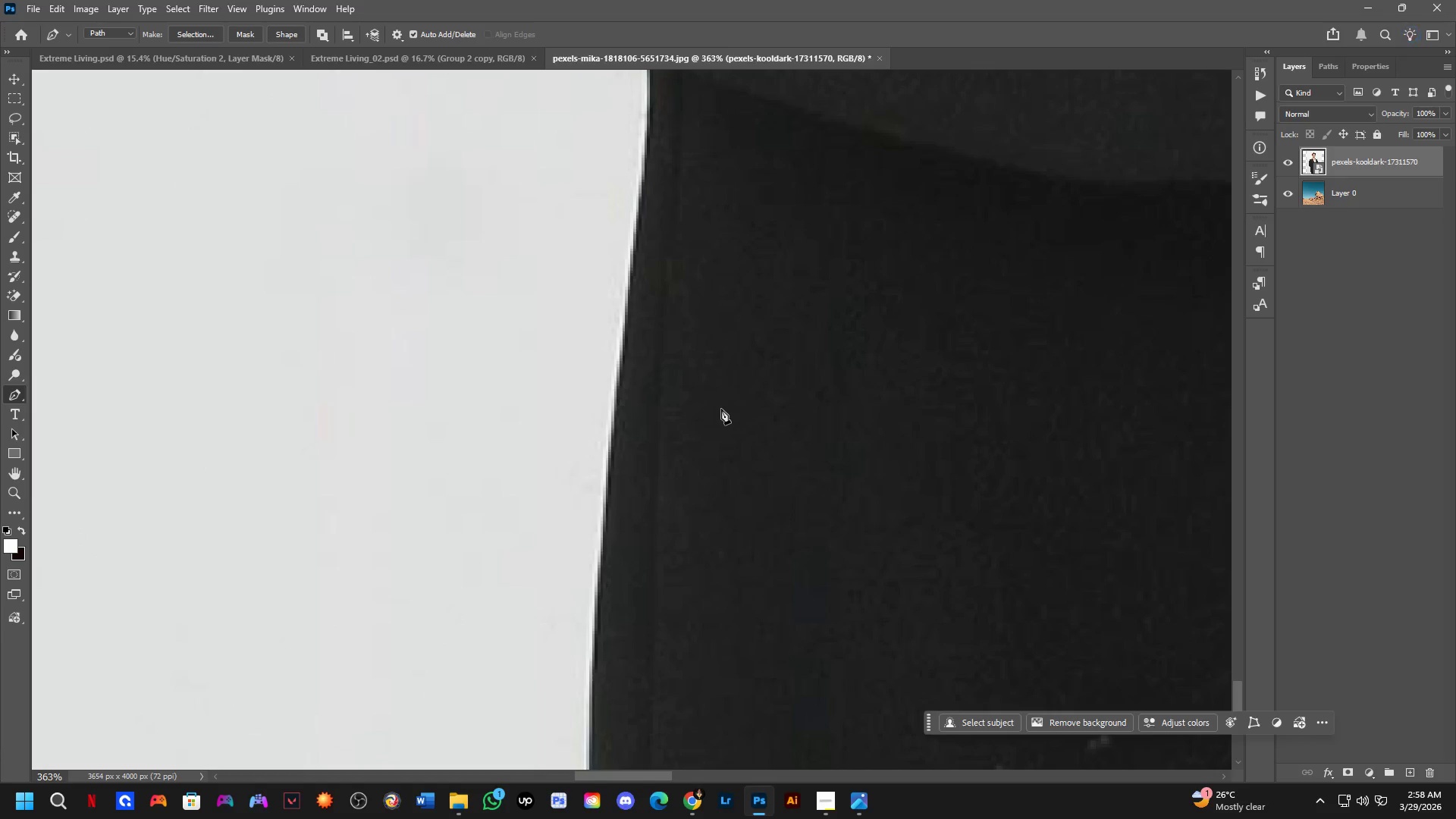 
hold_key(key=Space, duration=1.45)
 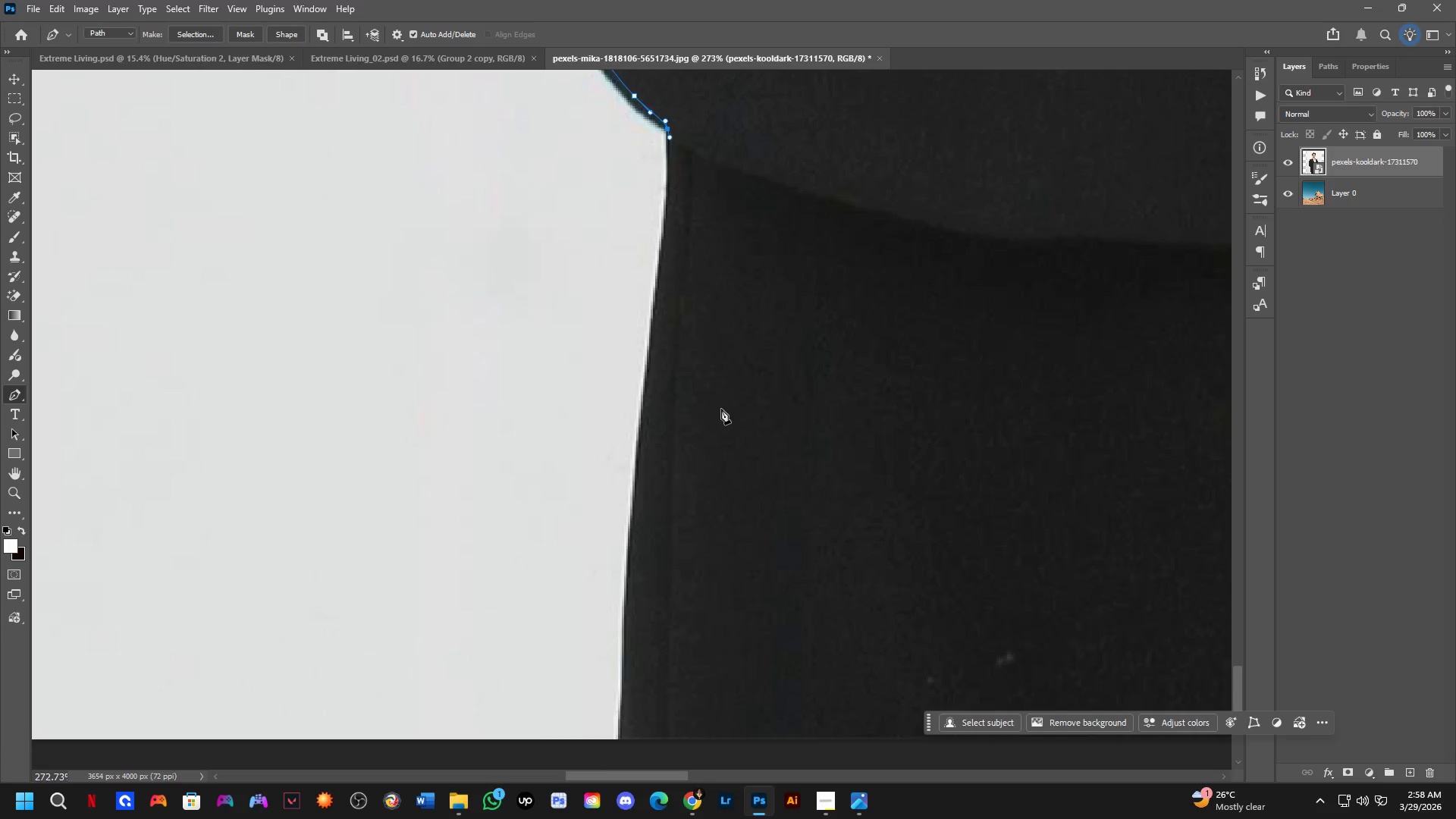 
hold_key(key=Space, duration=0.77)
 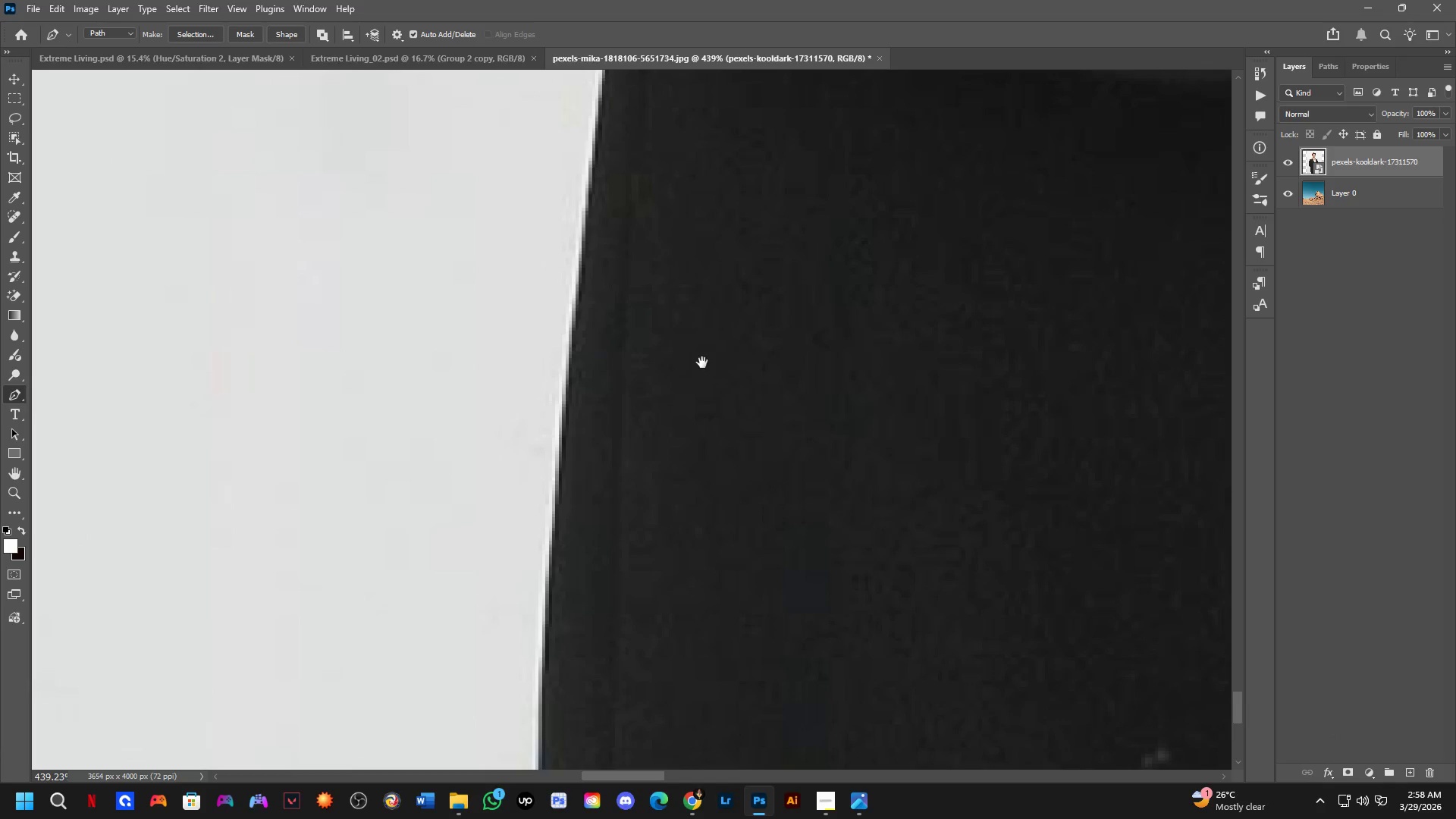 
left_click_drag(start_coordinate=[726, 415], to_coordinate=[702, 362])
 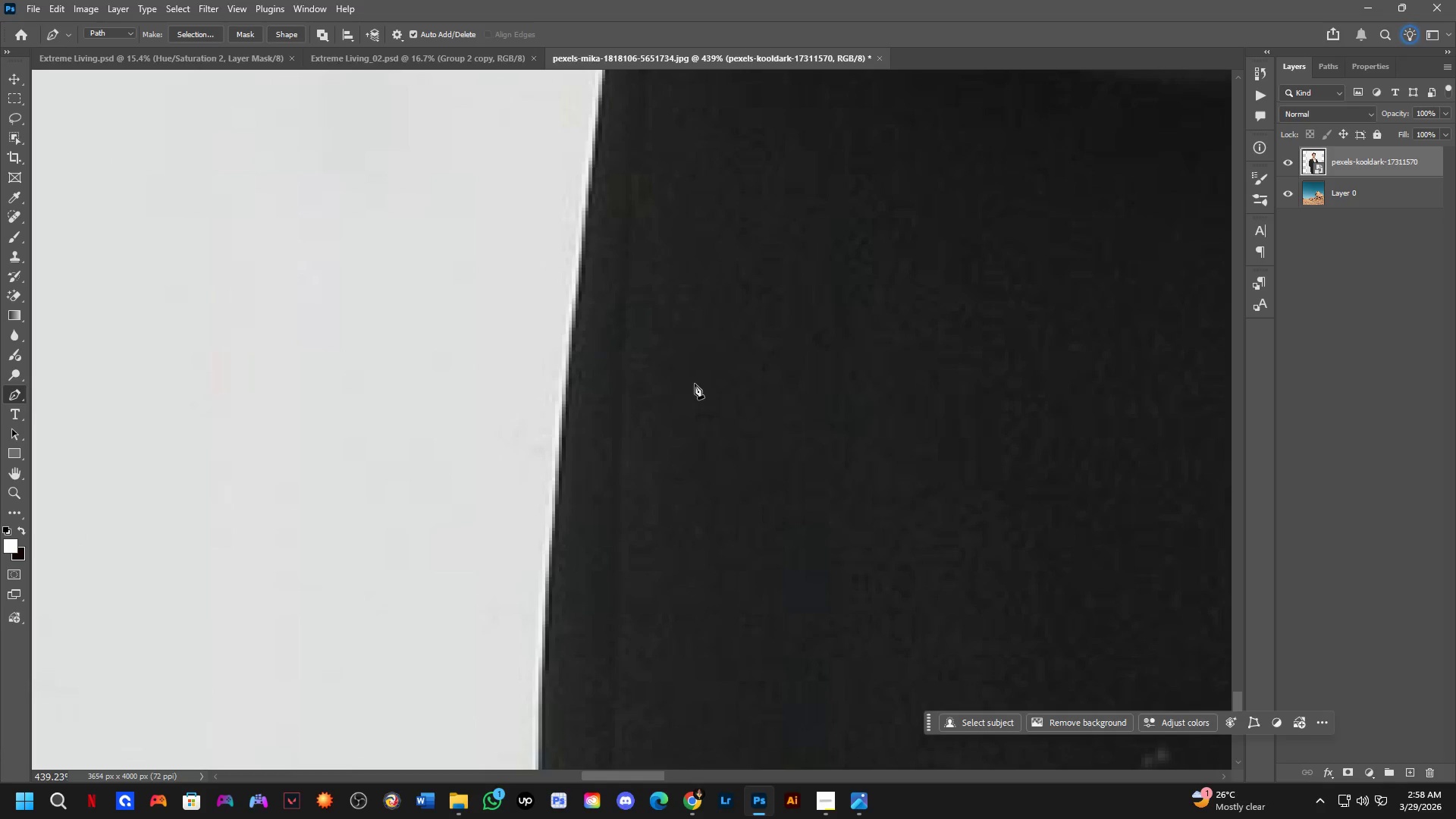 
scroll: coordinate [721, 414], scroll_direction: up, amount: 5.0
 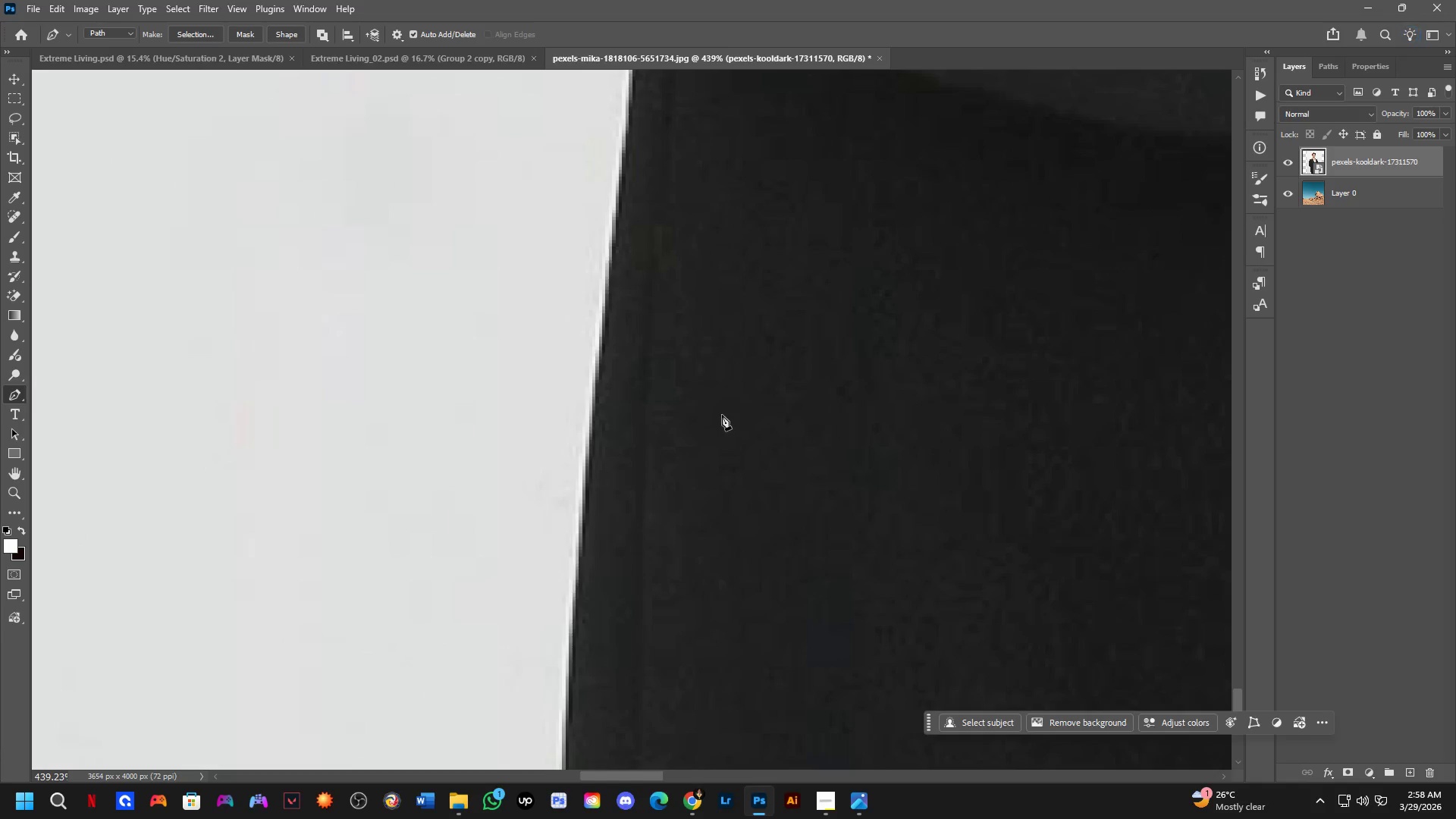 
hold_key(key=Space, duration=3.17)
 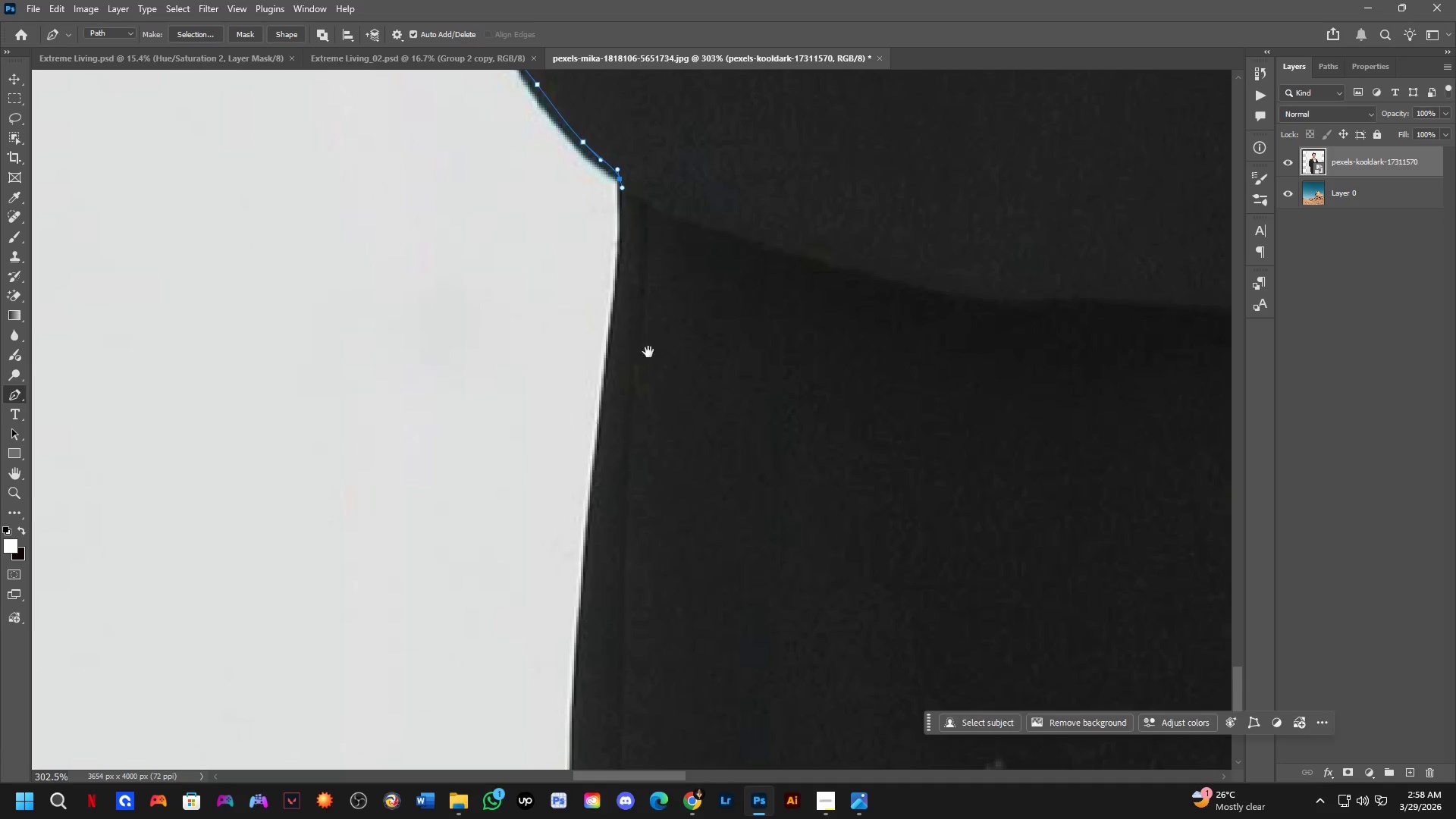 
hold_key(key=Space, duration=0.55)
 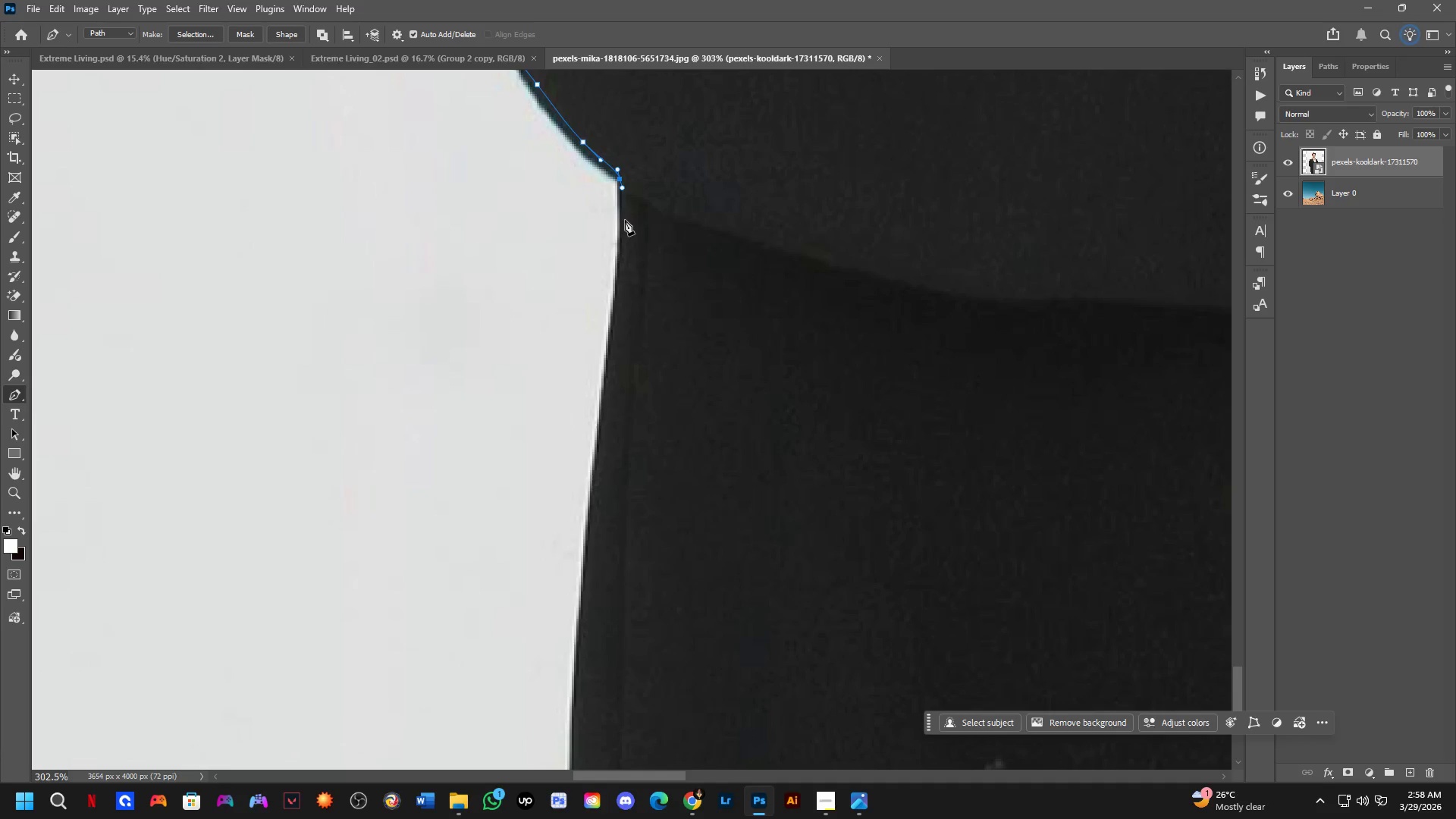 
left_click_drag(start_coordinate=[652, 266], to_coordinate=[653, 393])
 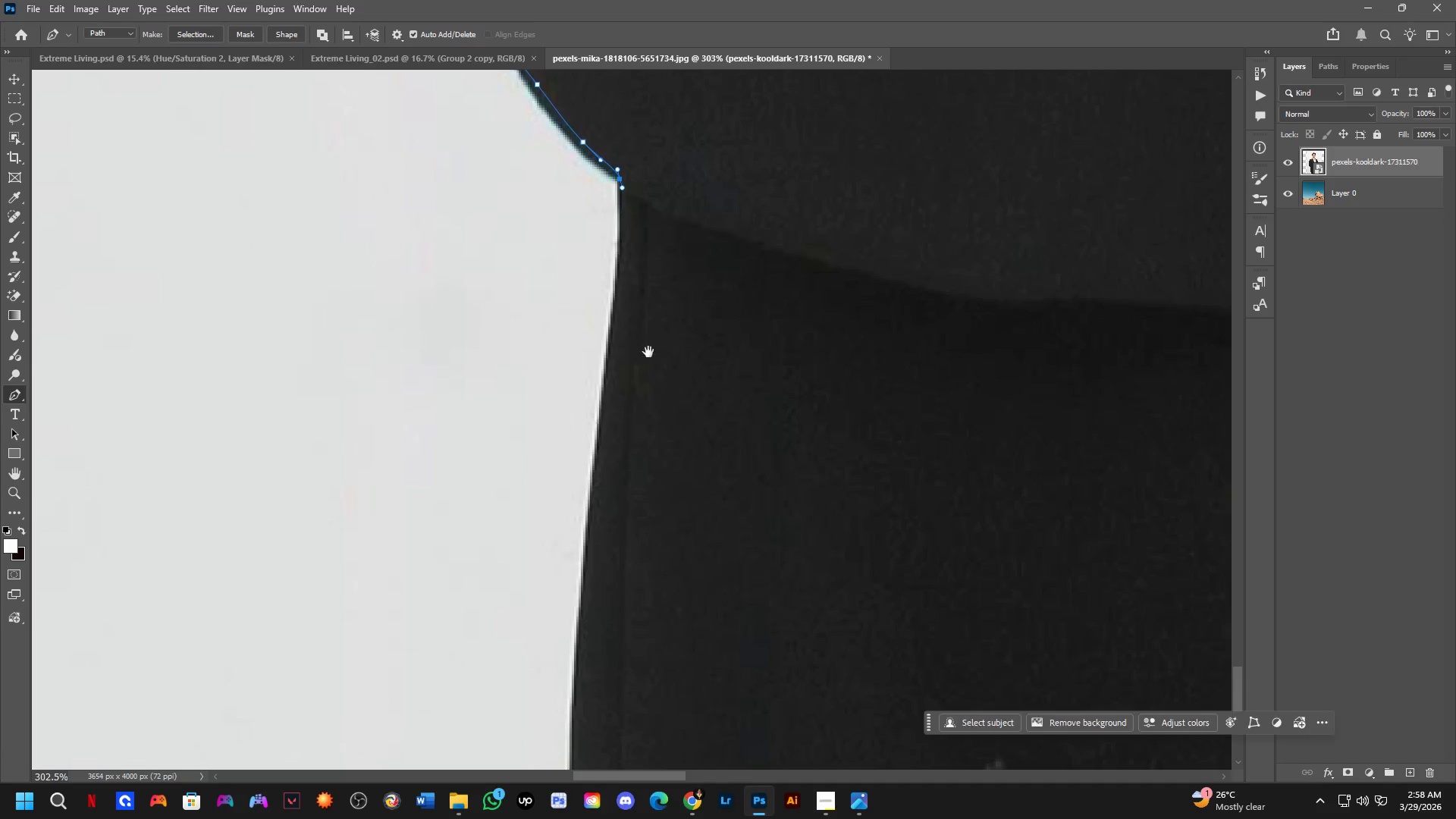 
scroll: coordinate [635, 378], scroll_direction: down, amount: 4.0
 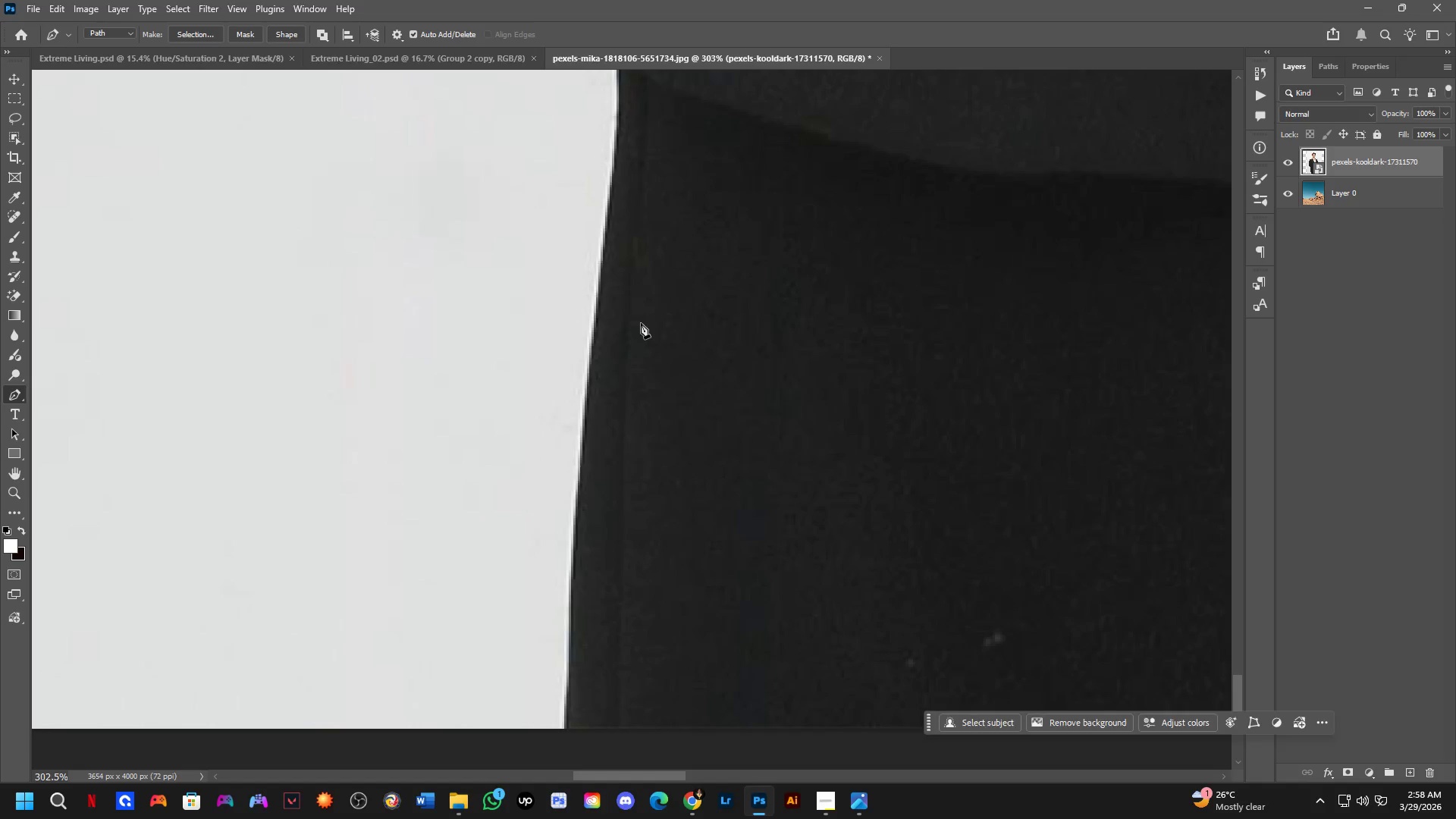 
hold_key(key=Space, duration=3.73)
 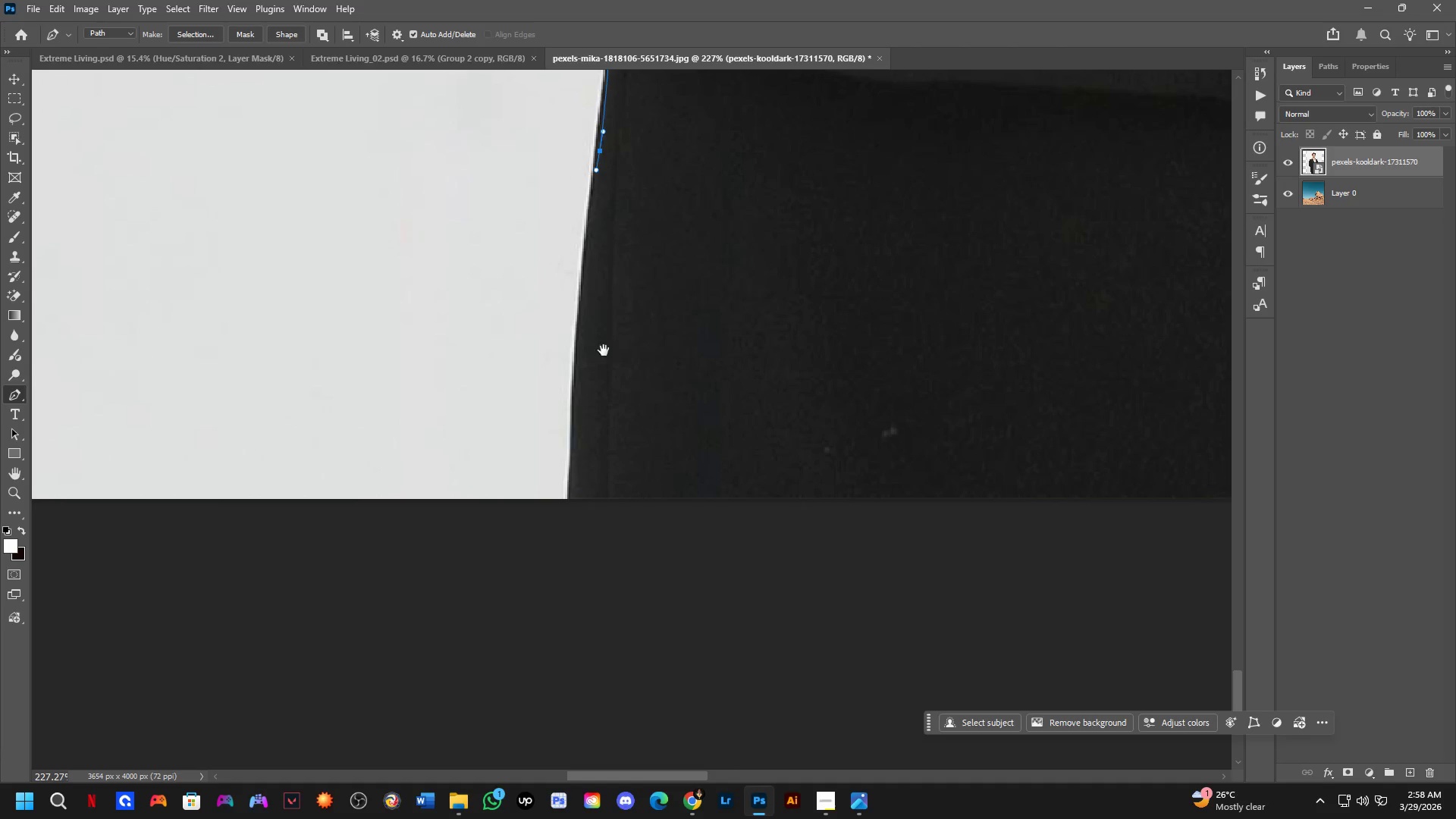 
left_click_drag(start_coordinate=[623, 240], to_coordinate=[622, 260])
 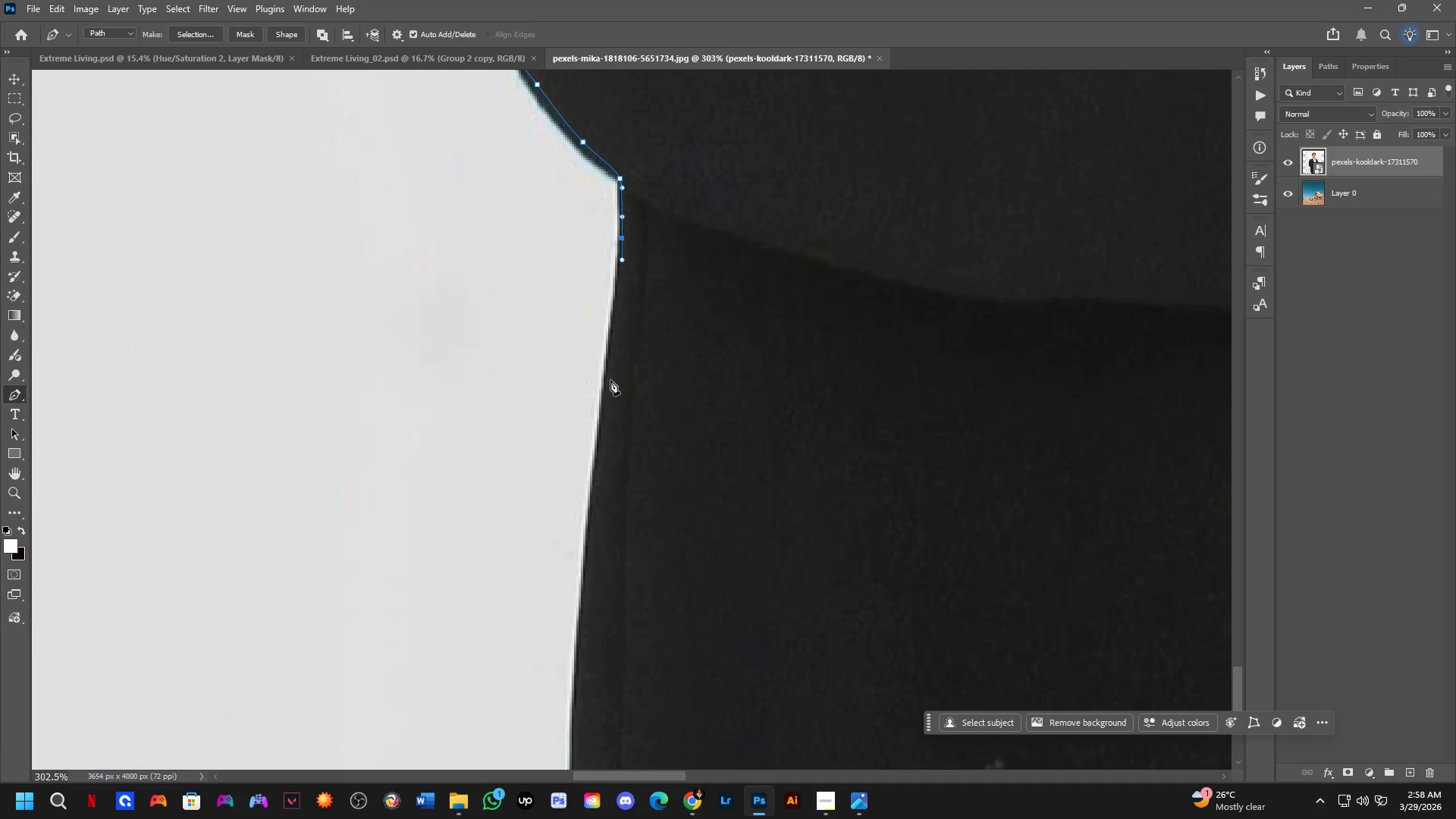 
left_click_drag(start_coordinate=[607, 391], to_coordinate=[604, 418])
 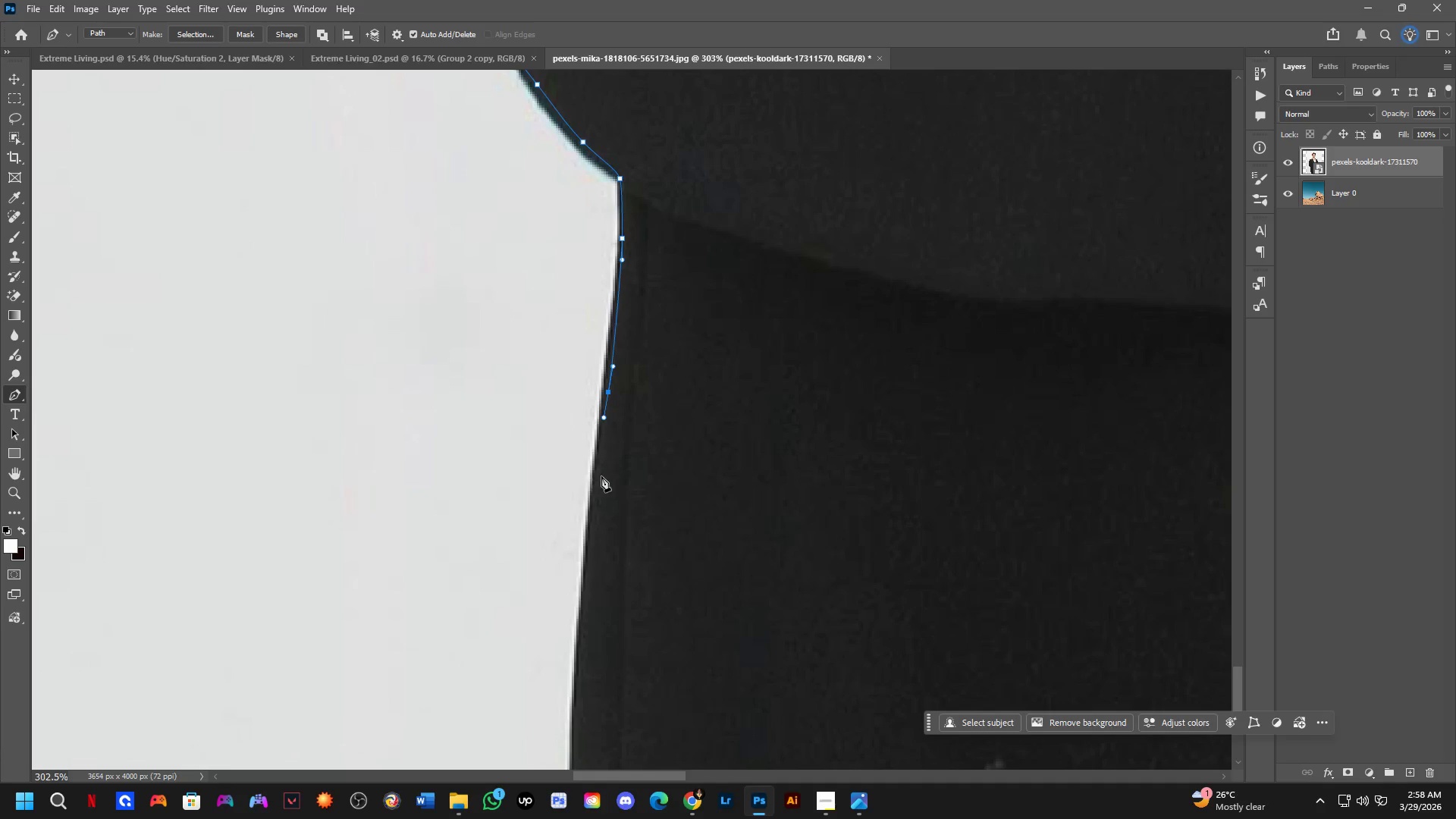 
hold_key(key=Space, duration=0.53)
 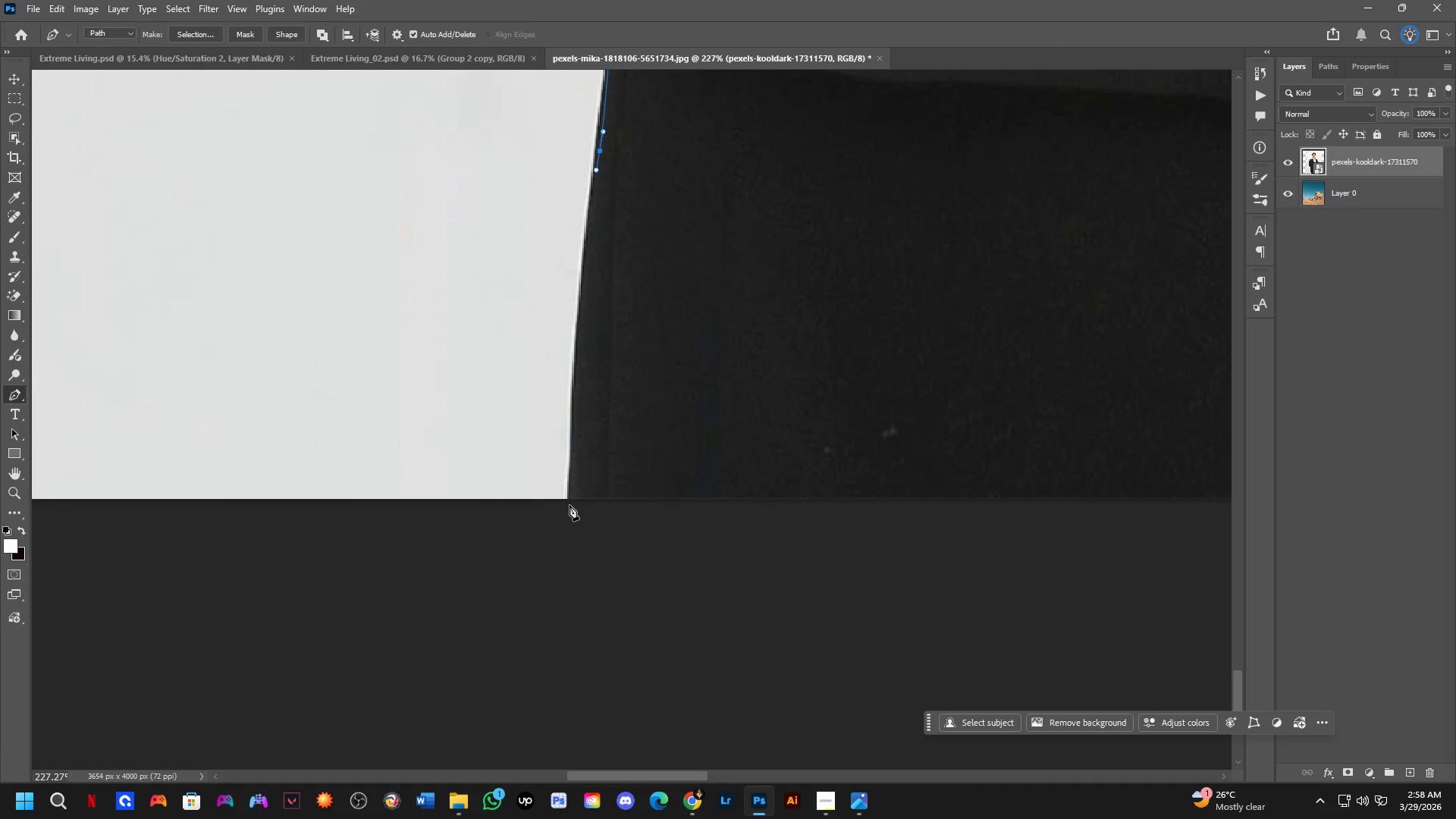 
left_click_drag(start_coordinate=[614, 559], to_coordinate=[607, 294])
 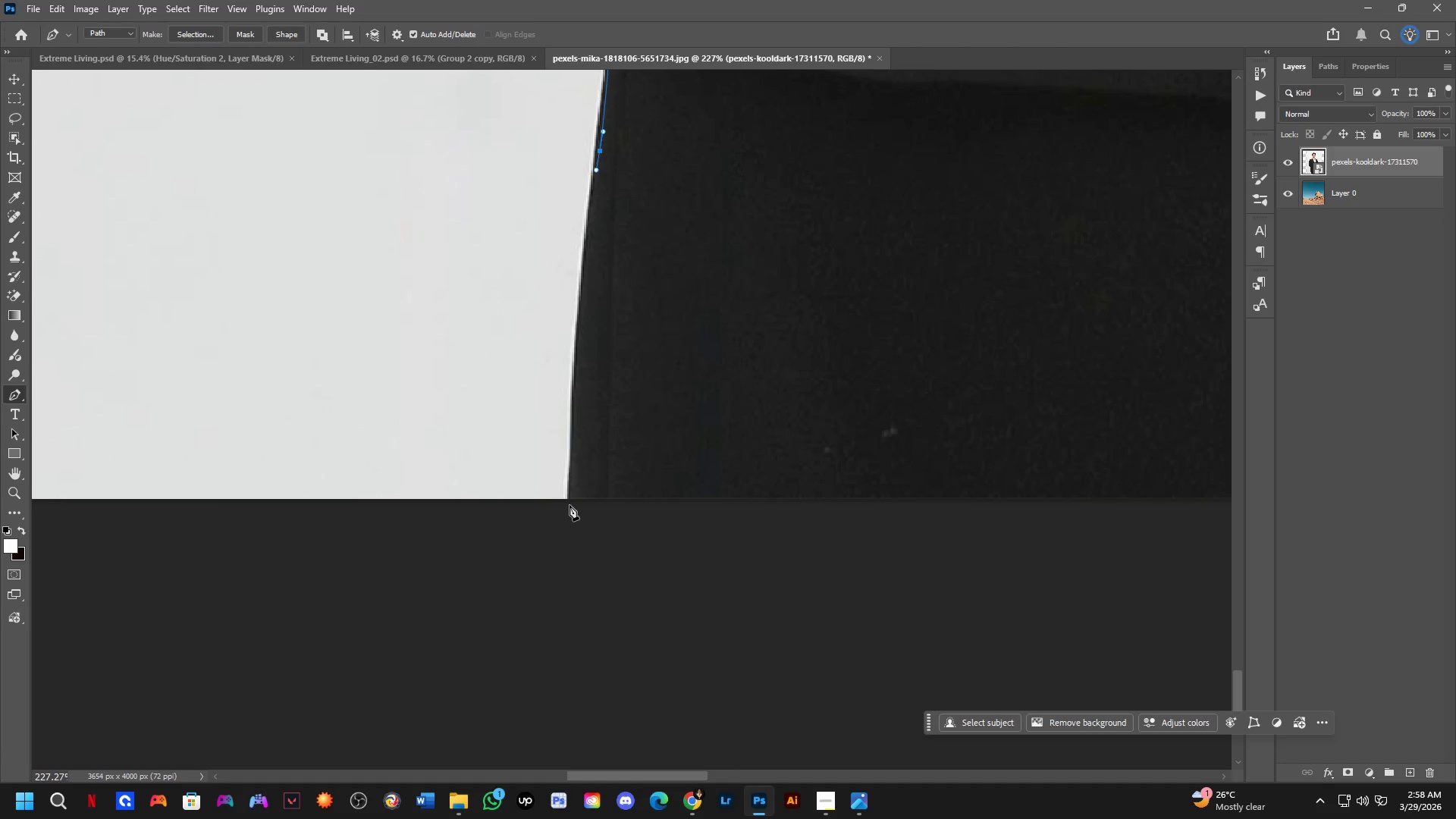 
scroll: coordinate [600, 487], scroll_direction: down, amount: 3.0
 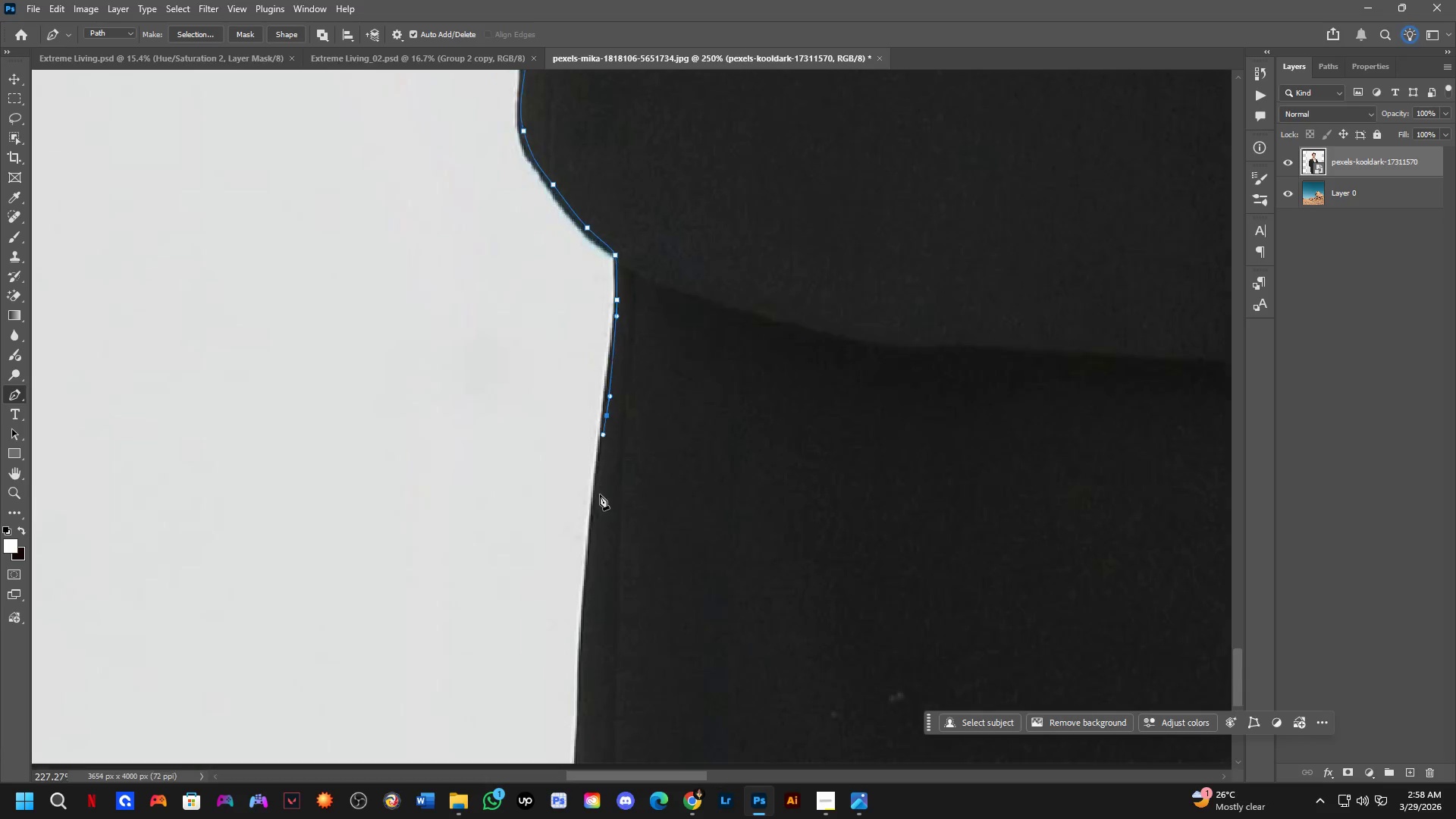 
left_click_drag(start_coordinate=[572, 504], to_coordinate=[575, 532])
 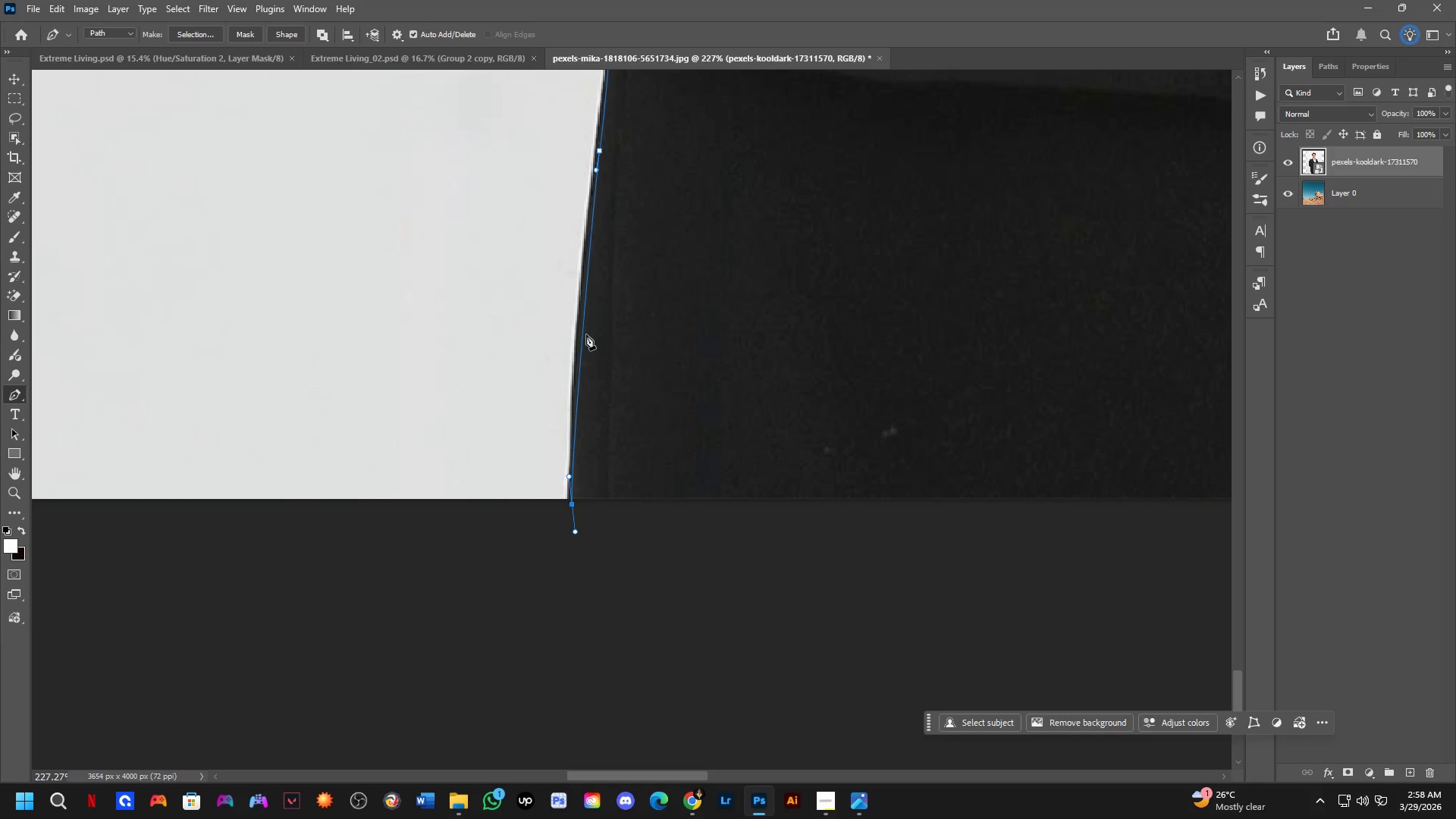 
left_click([585, 334])
 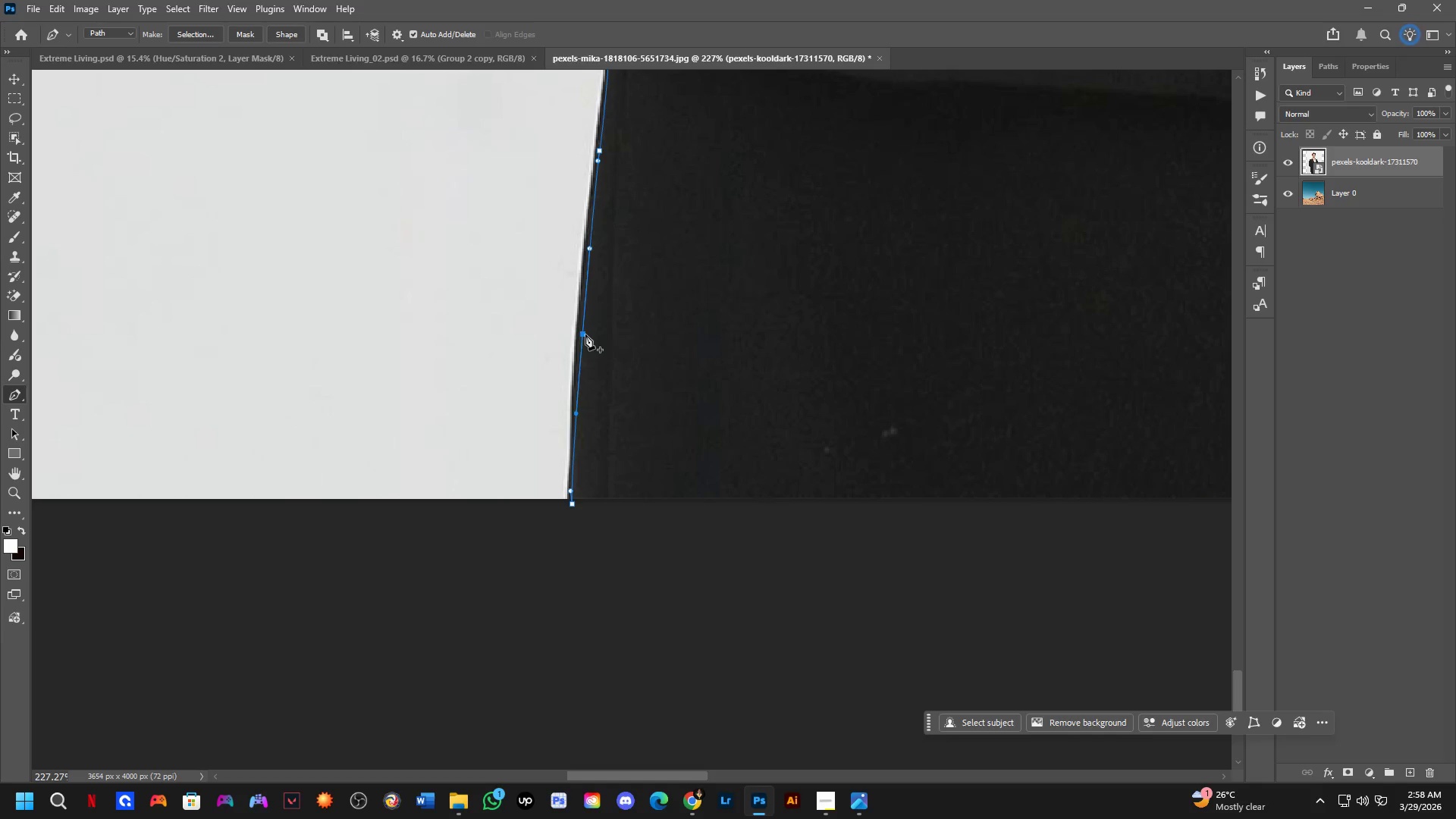 
hold_key(key=ControlLeft, duration=0.7)
left_click_drag(start_coordinate=[585, 334], to_coordinate=[583, 330])
 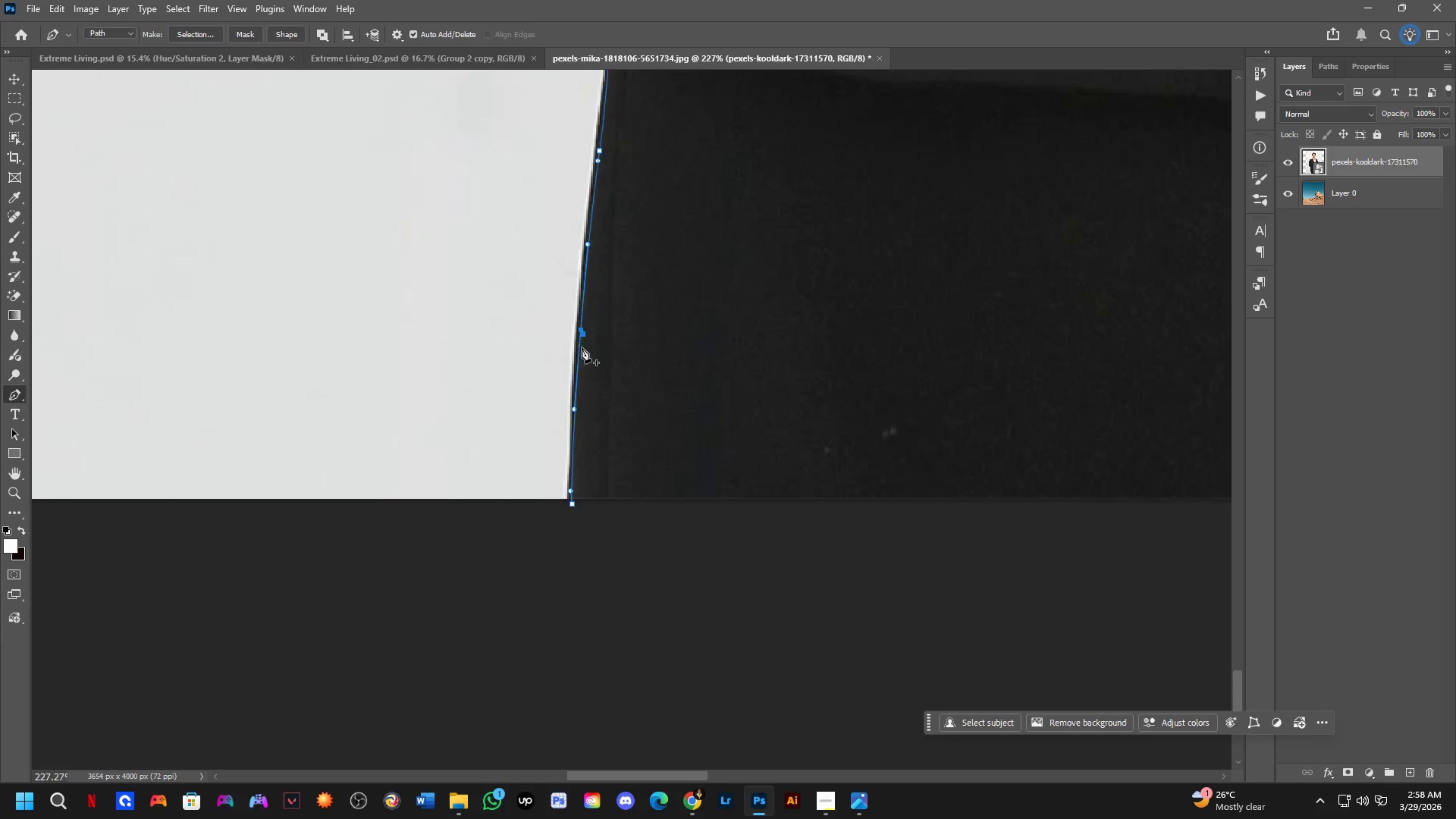 
hold_key(key=Space, duration=0.52)
 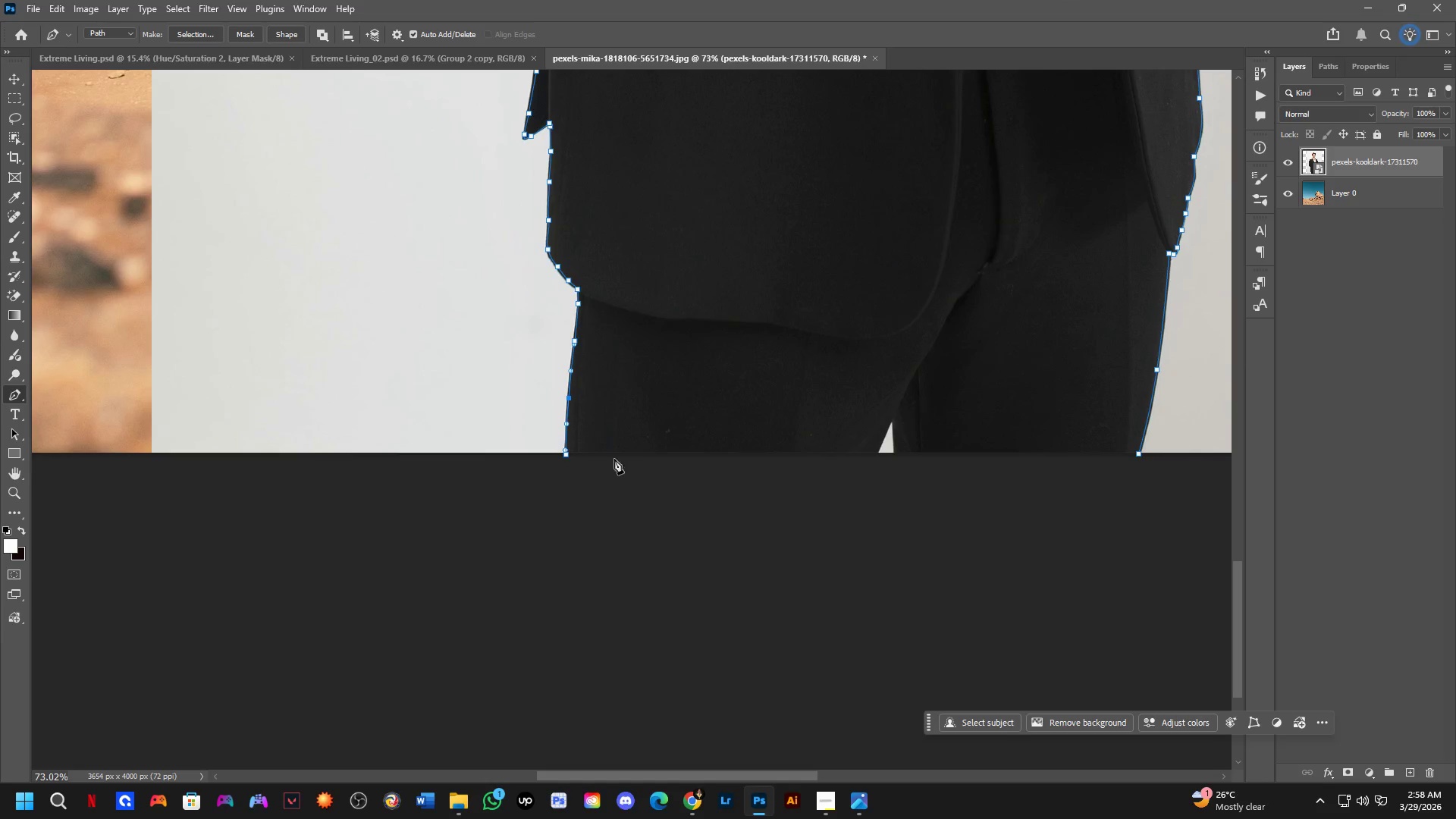 
left_click_drag(start_coordinate=[641, 418], to_coordinate=[623, 422])
 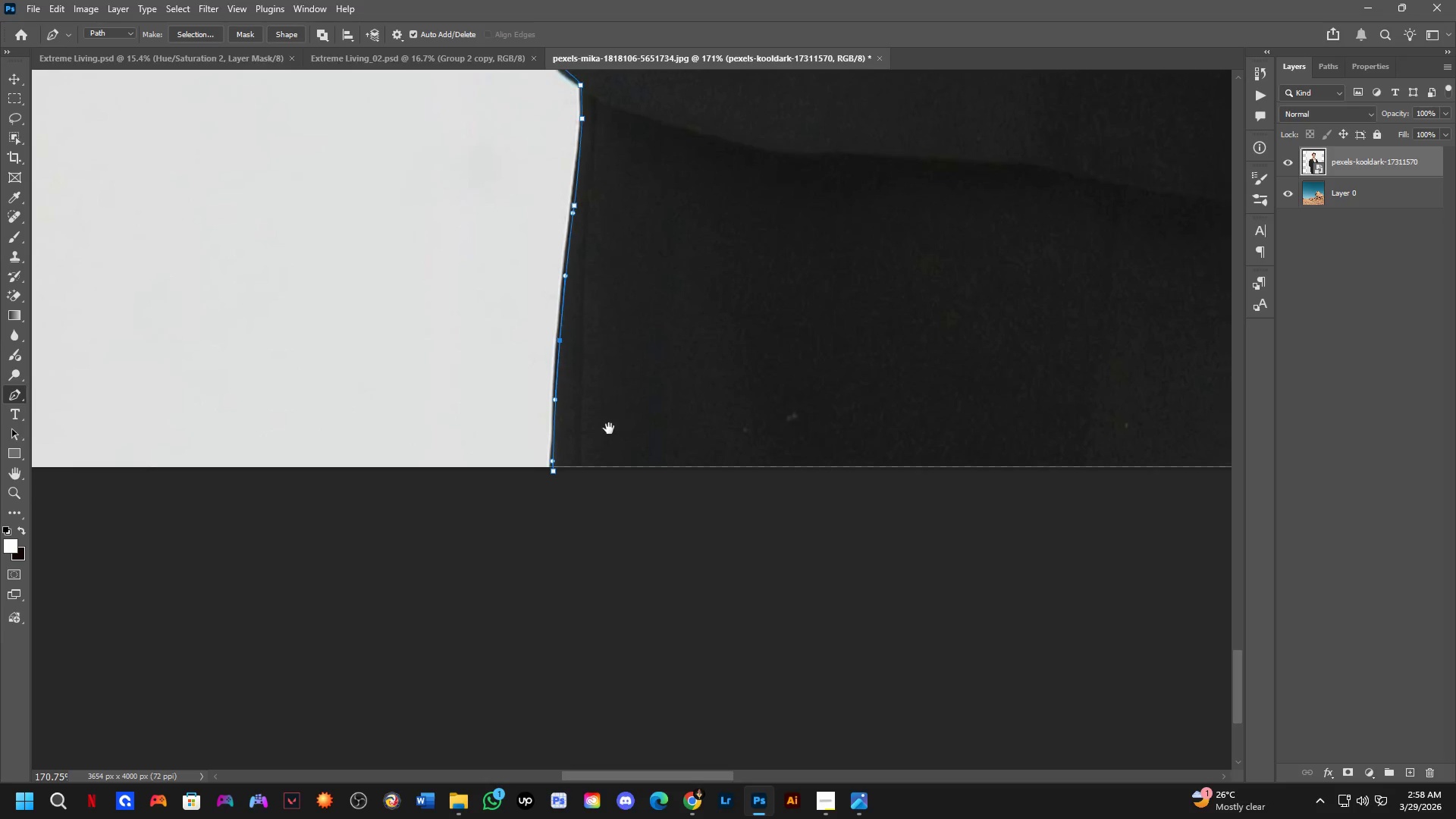 
scroll: coordinate [584, 358], scroll_direction: down, amount: 3.0
 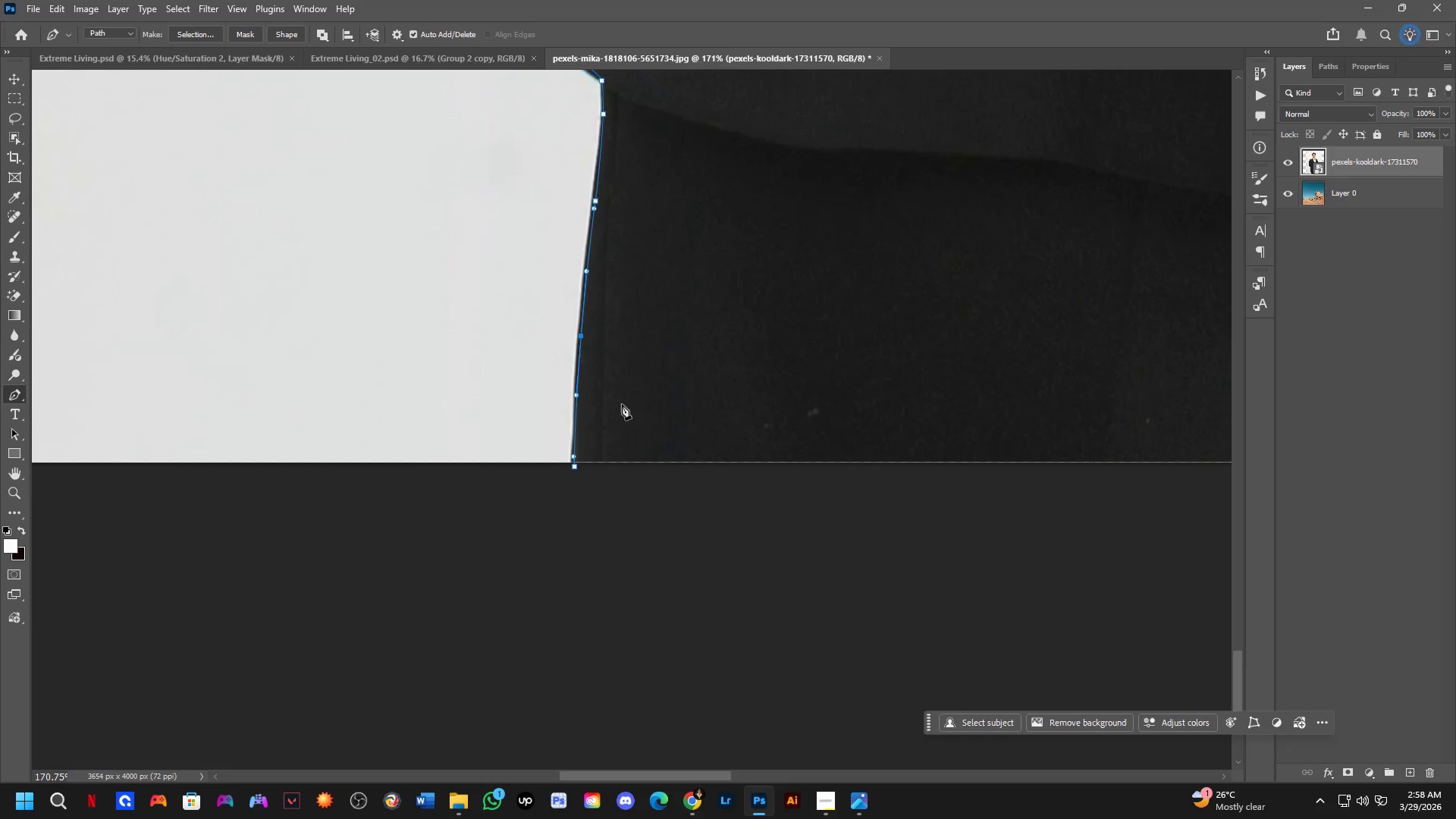 
hold_key(key=Space, duration=2.75)
 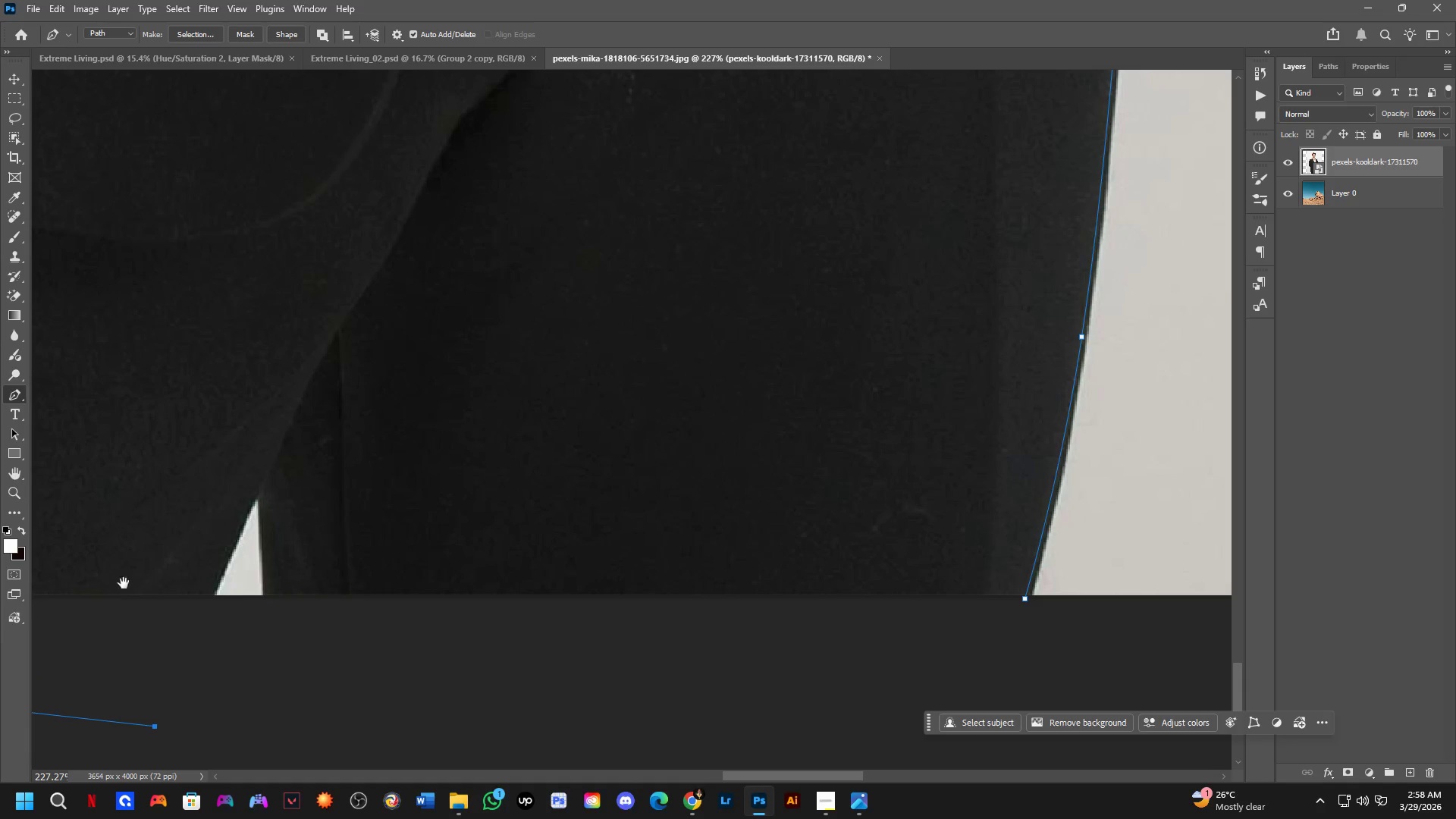 
scroll: coordinate [582, 450], scroll_direction: down, amount: 9.0
 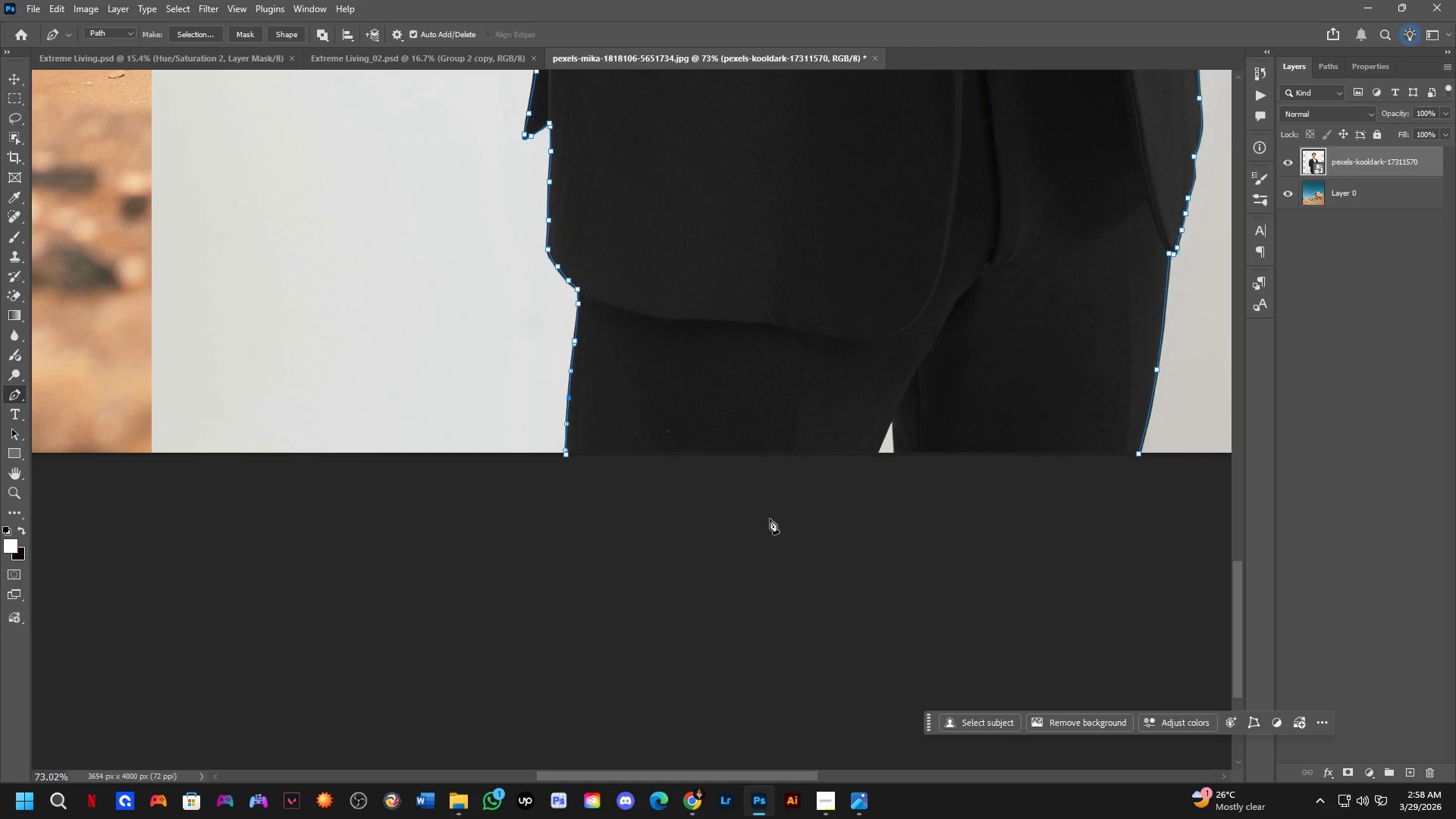 
left_click([859, 495])
 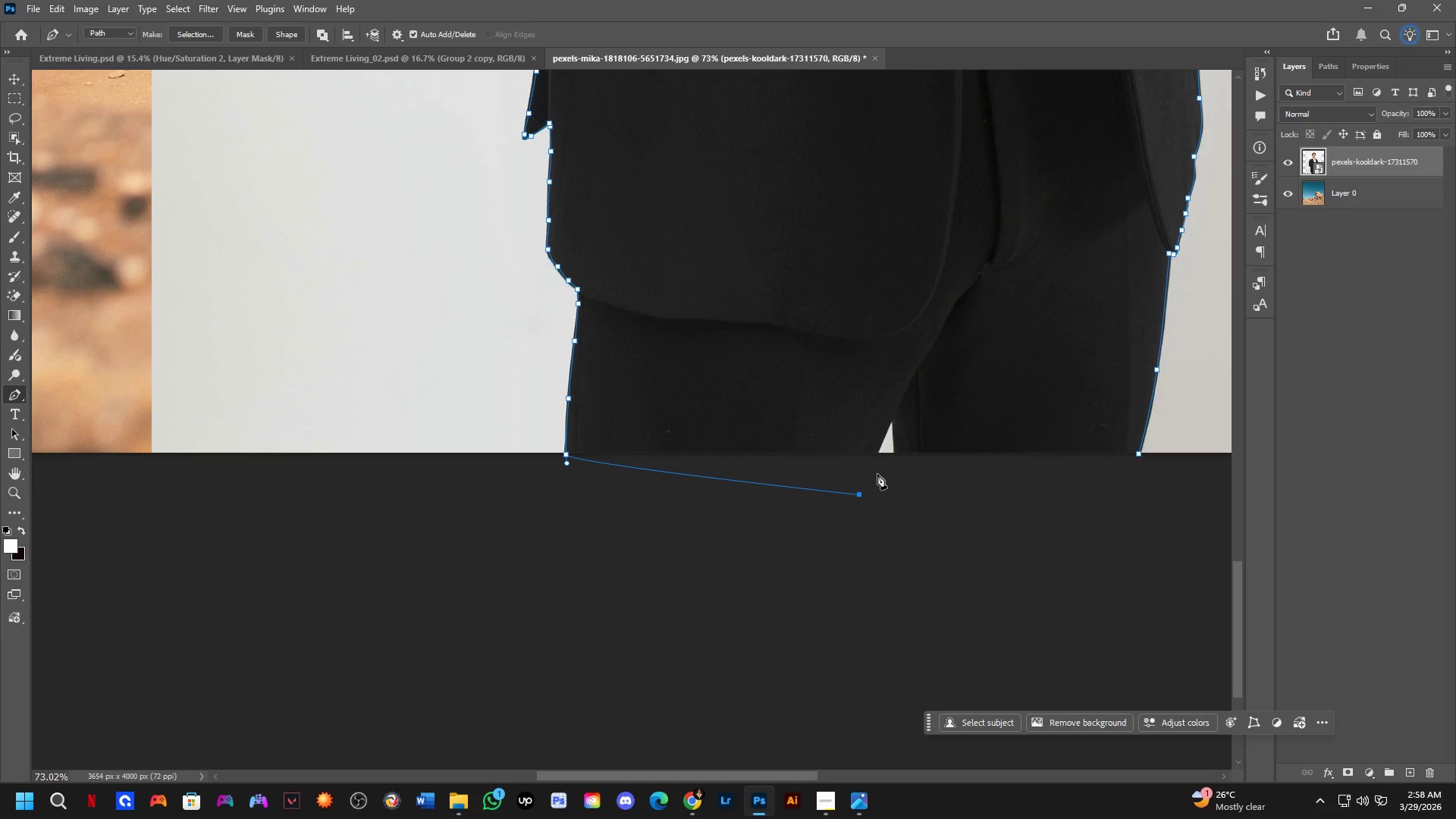 
hold_key(key=Space, duration=0.58)
 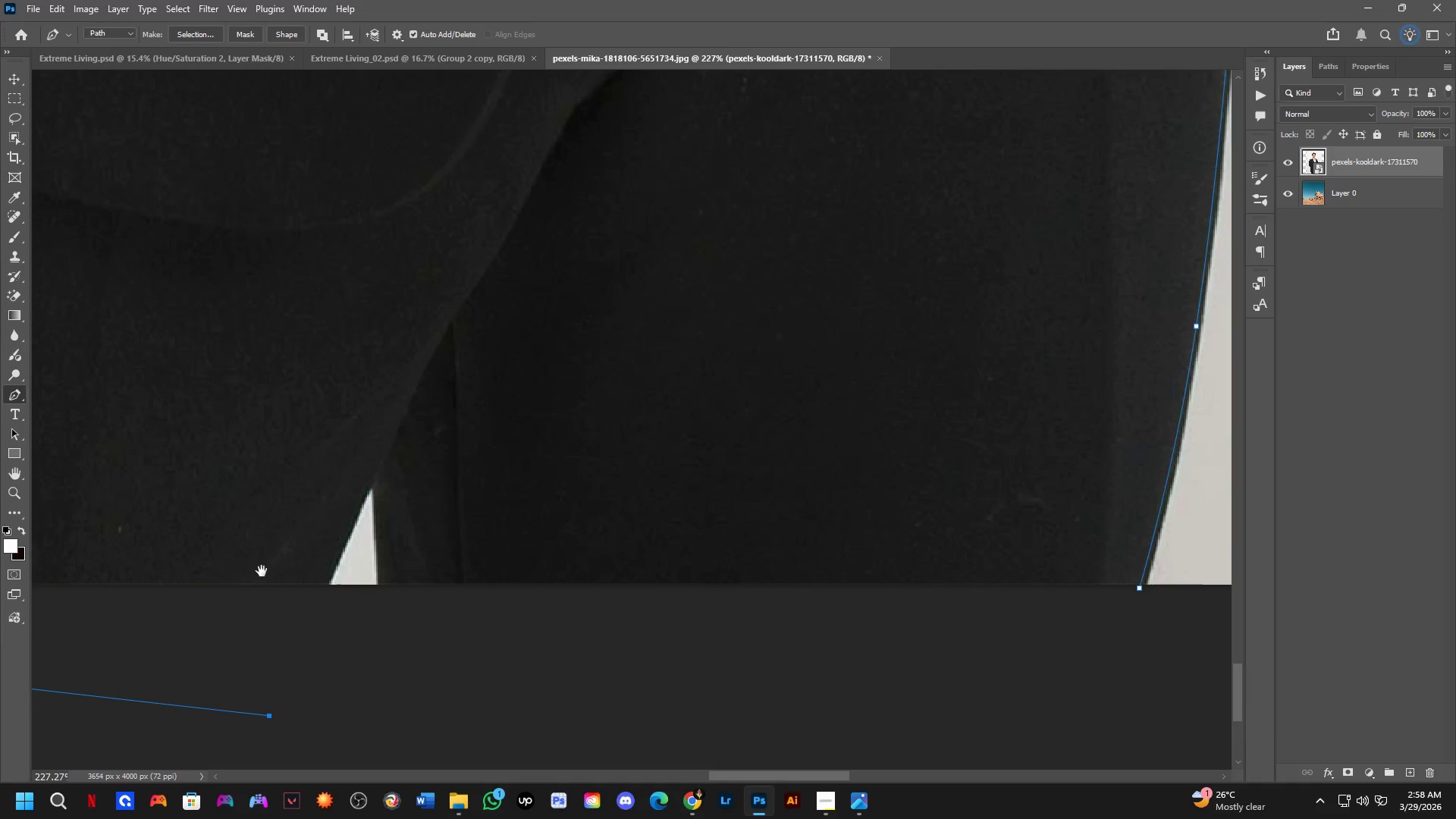 
left_click_drag(start_coordinate=[946, 478], to_coordinate=[2, 594])
 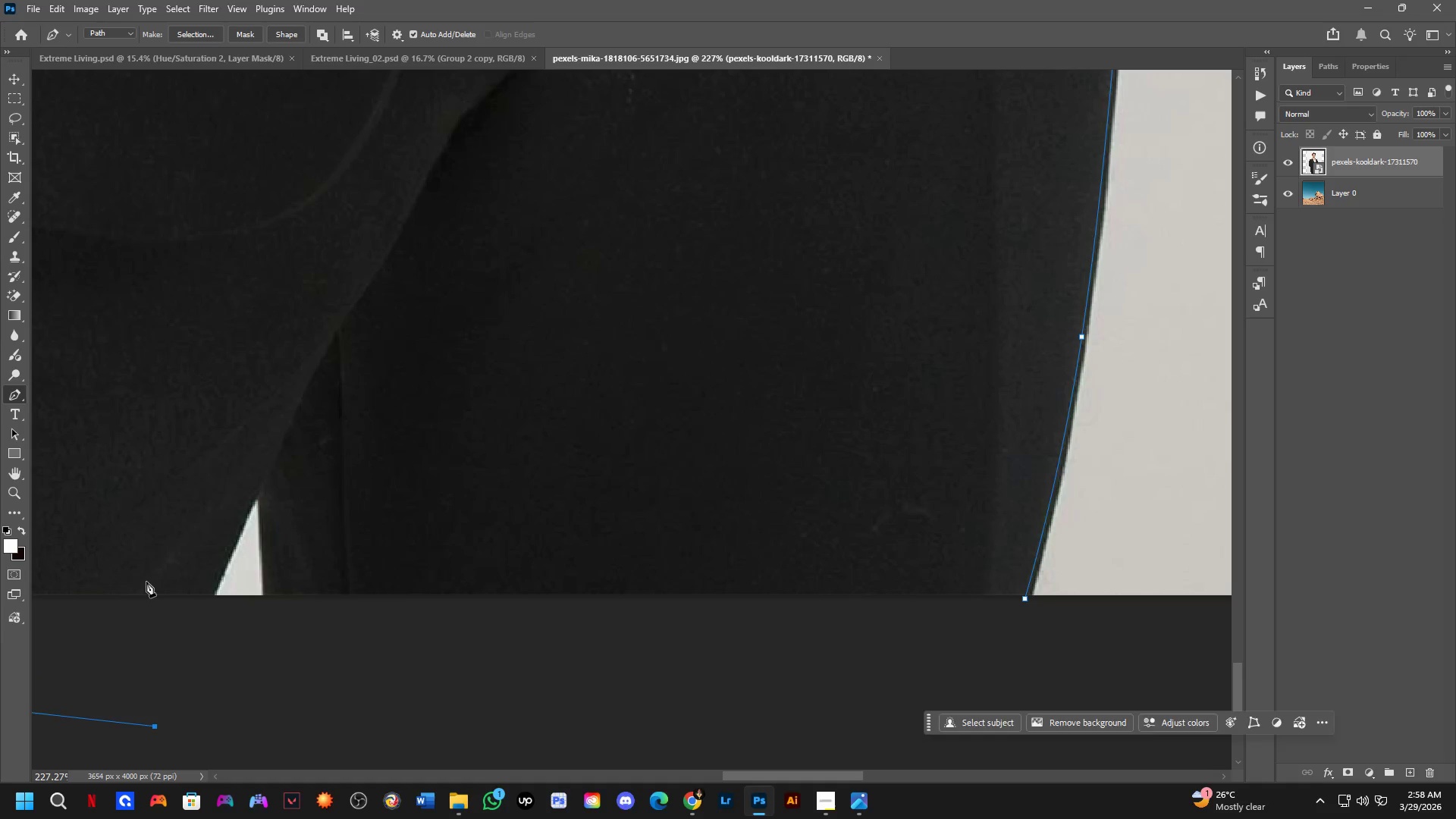 
scroll: coordinate [925, 476], scroll_direction: up, amount: 12.0
 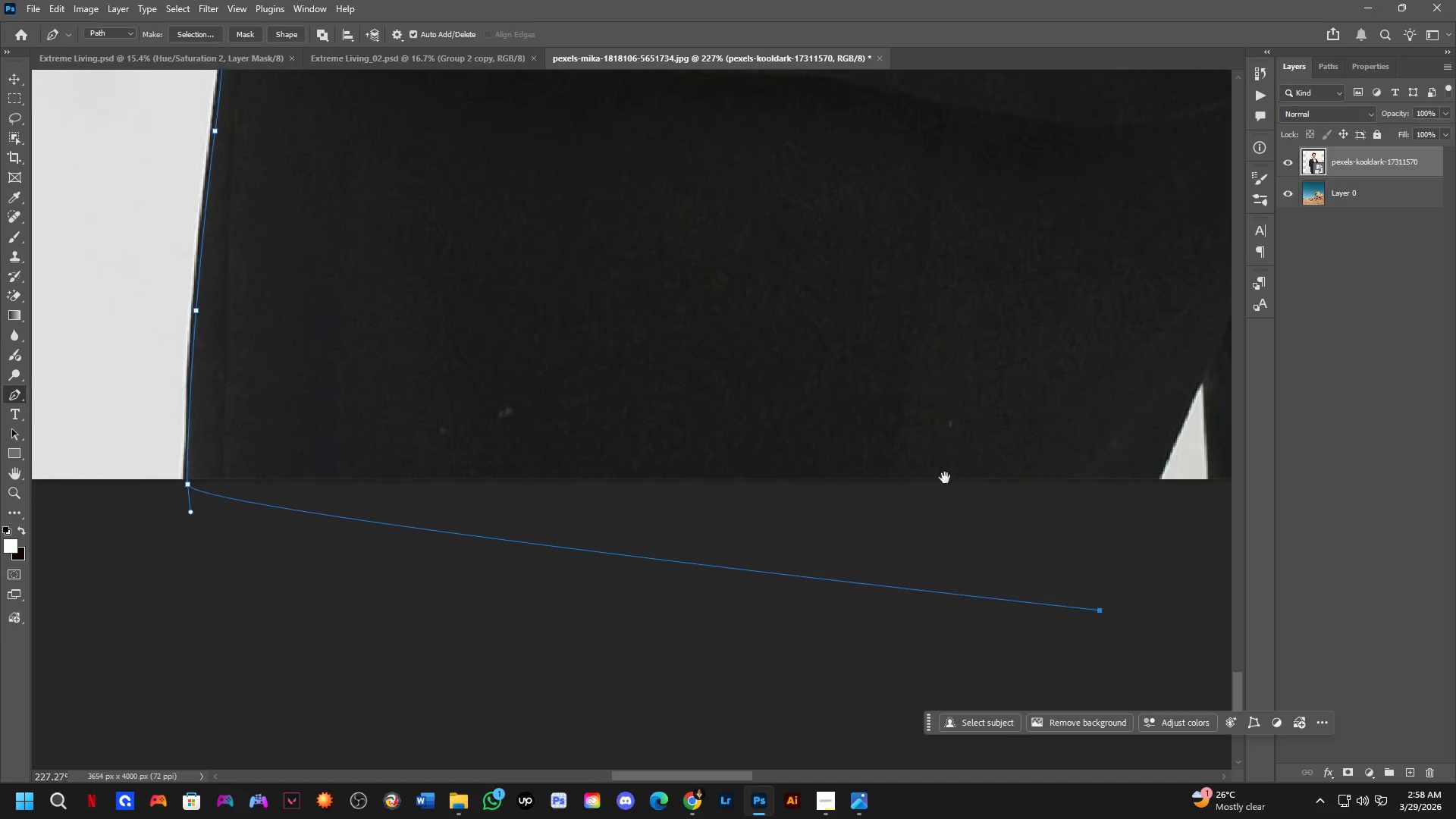 
hold_key(key=Space, duration=0.45)
 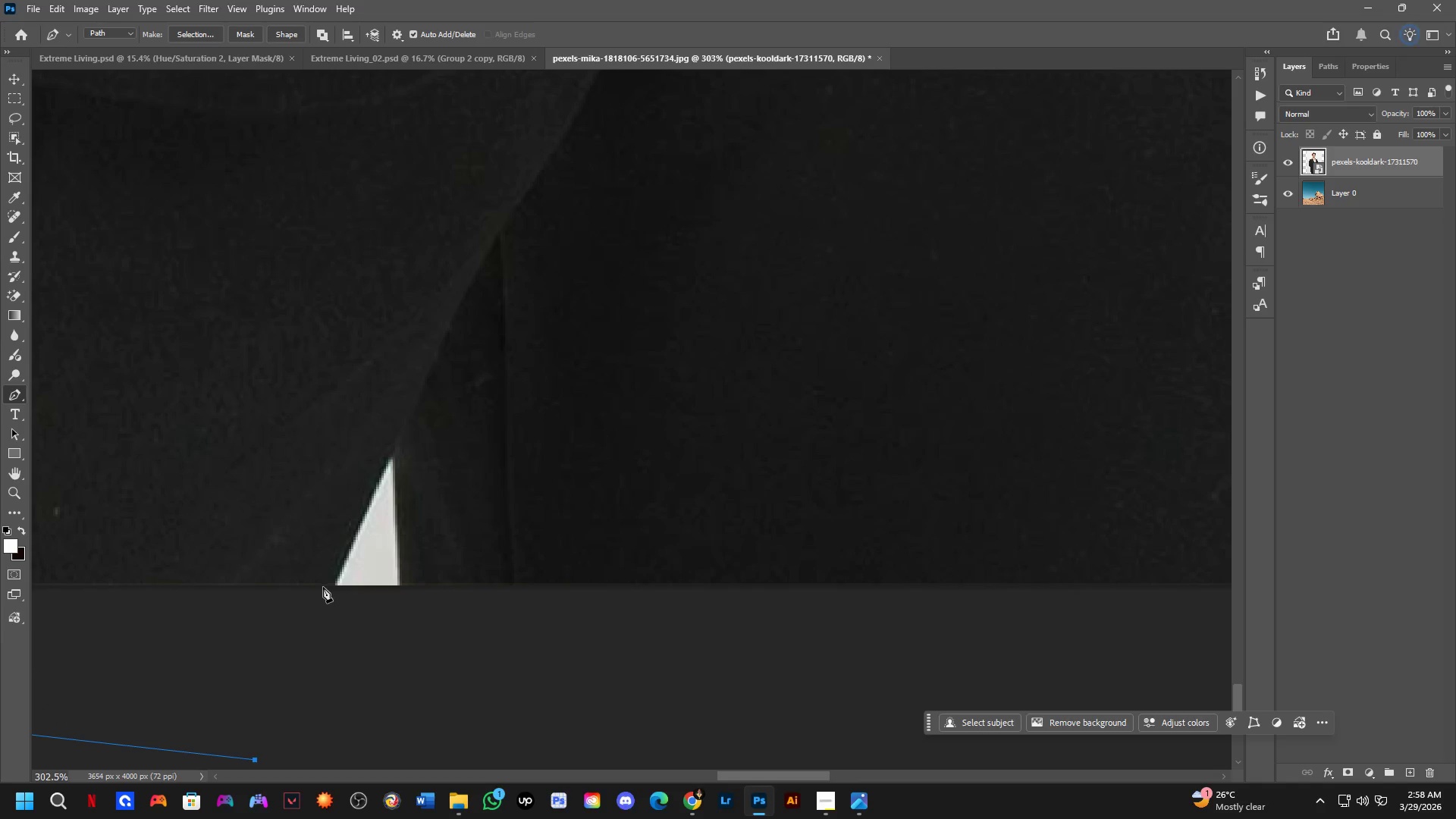 
left_click_drag(start_coordinate=[147, 582], to_coordinate=[262, 571])
 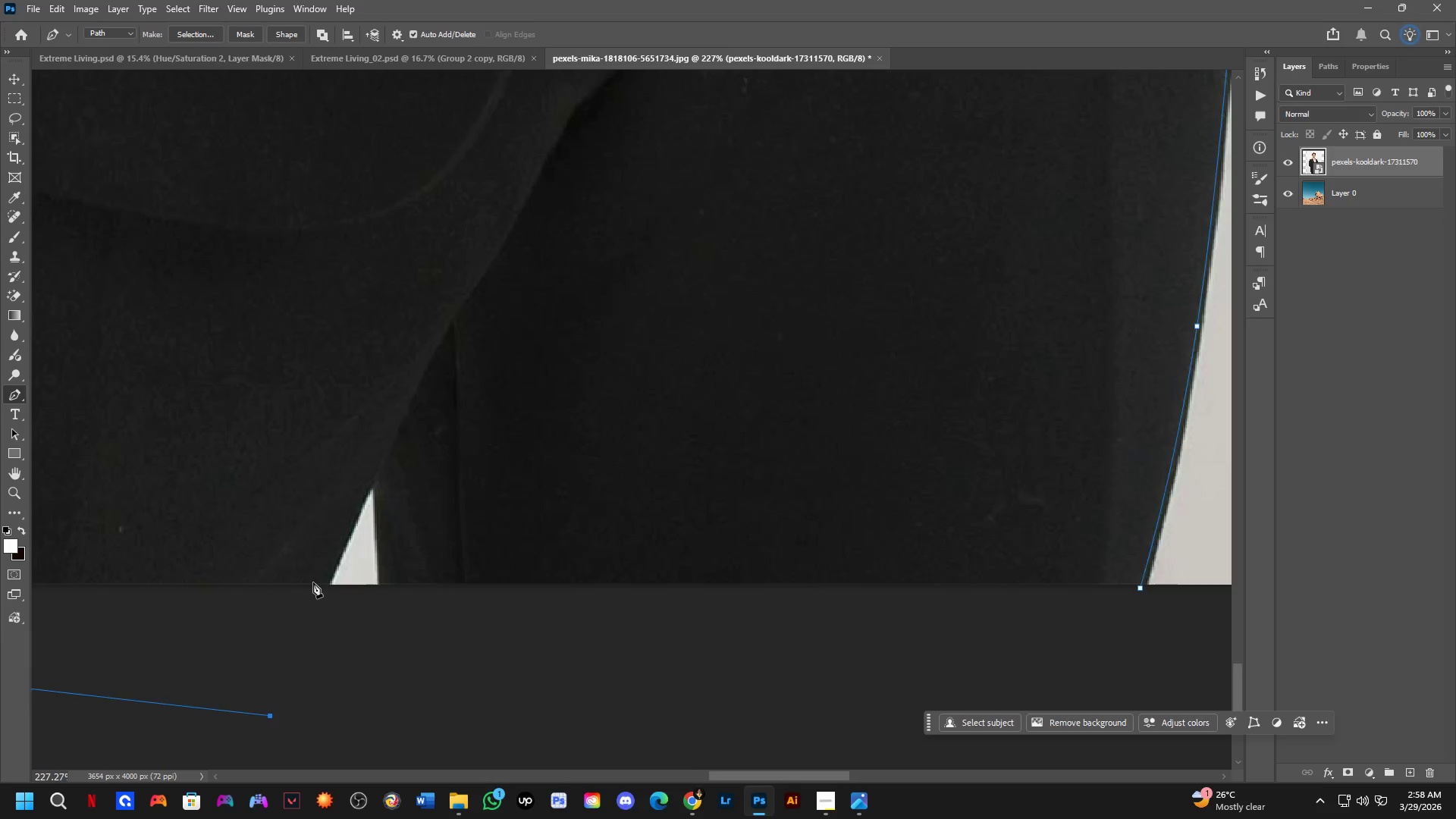 
scroll: coordinate [314, 582], scroll_direction: up, amount: 3.0
 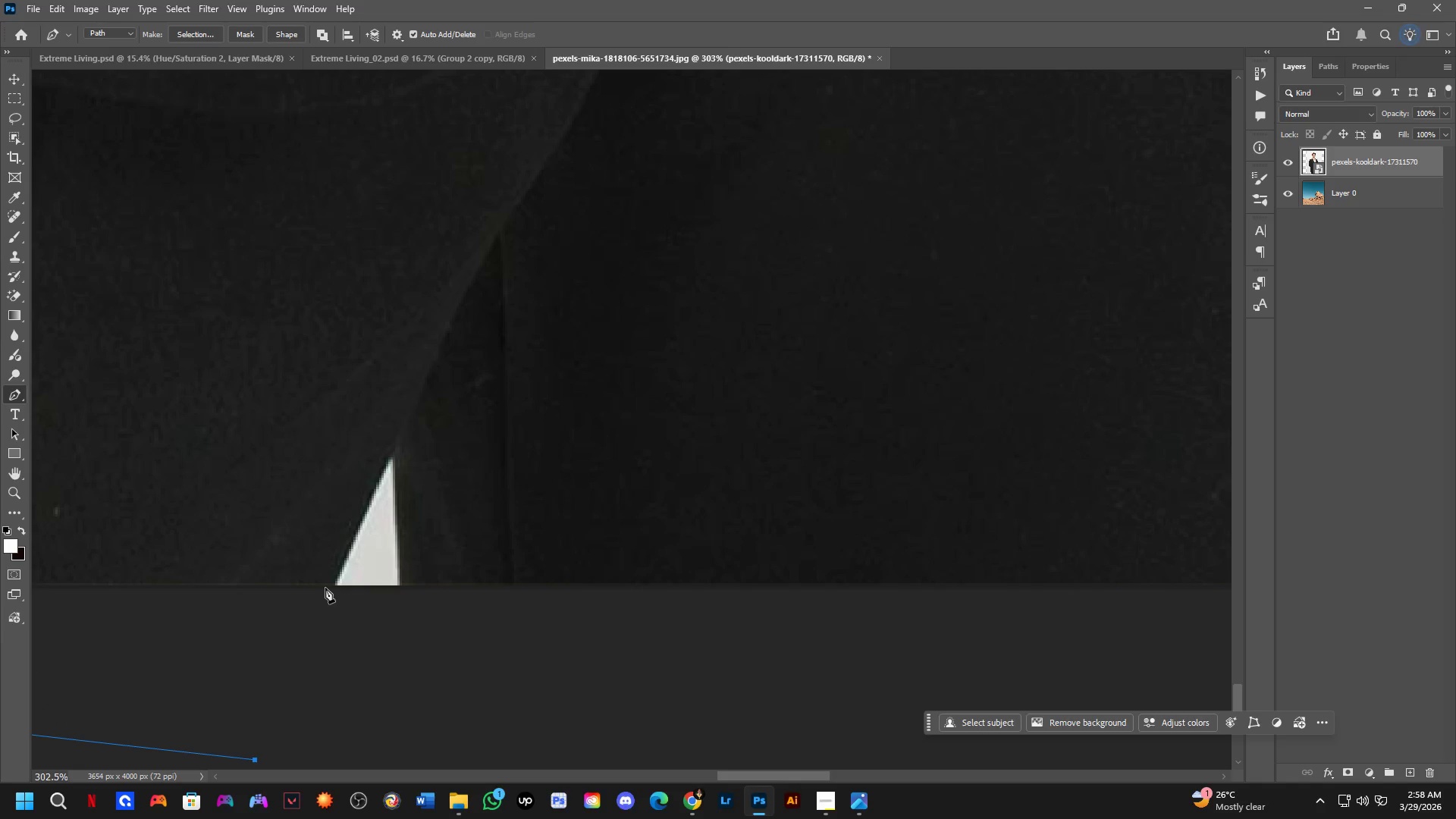 
left_click([331, 586])
 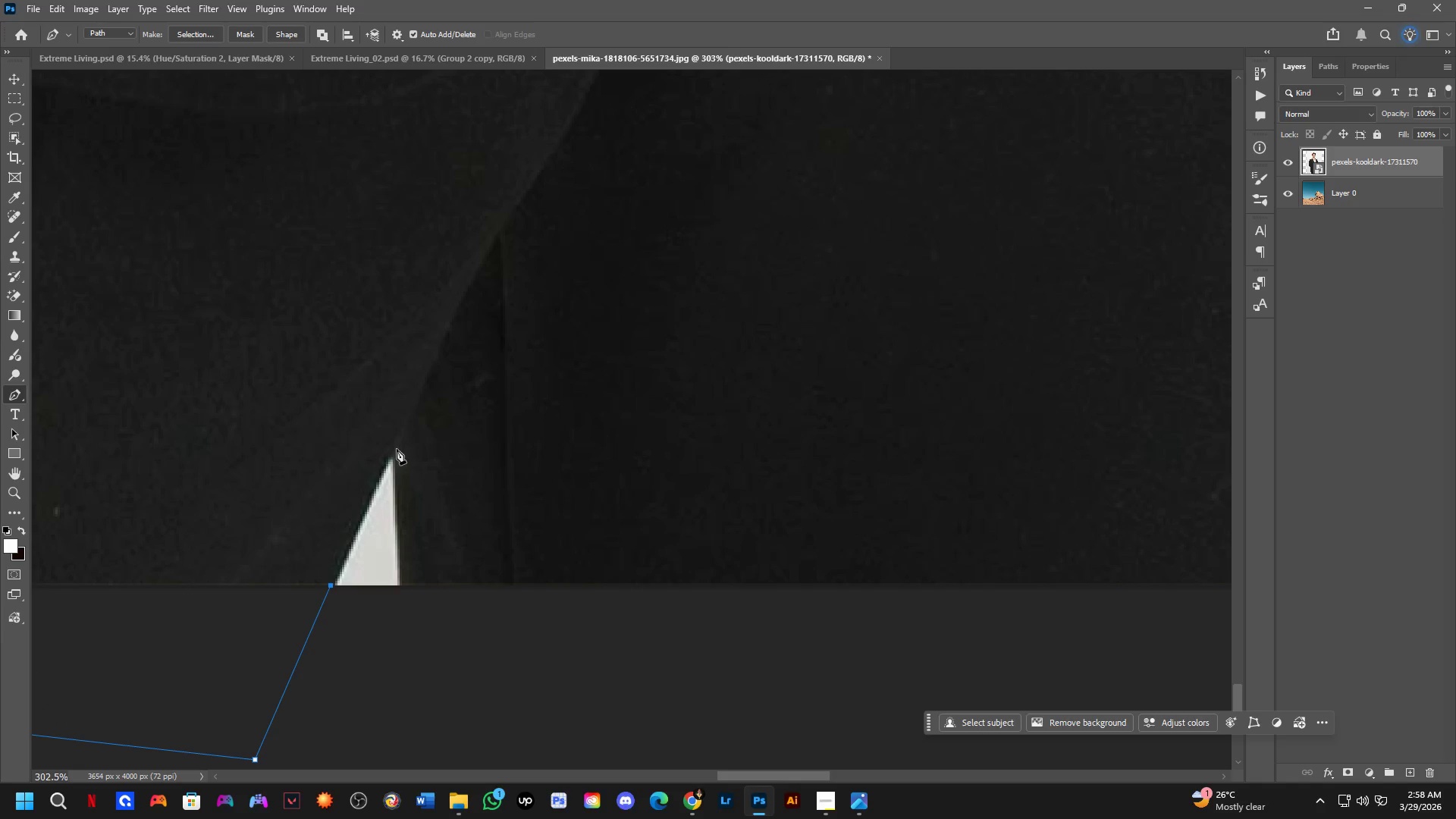 
left_click_drag(start_coordinate=[397, 449], to_coordinate=[411, 450])
 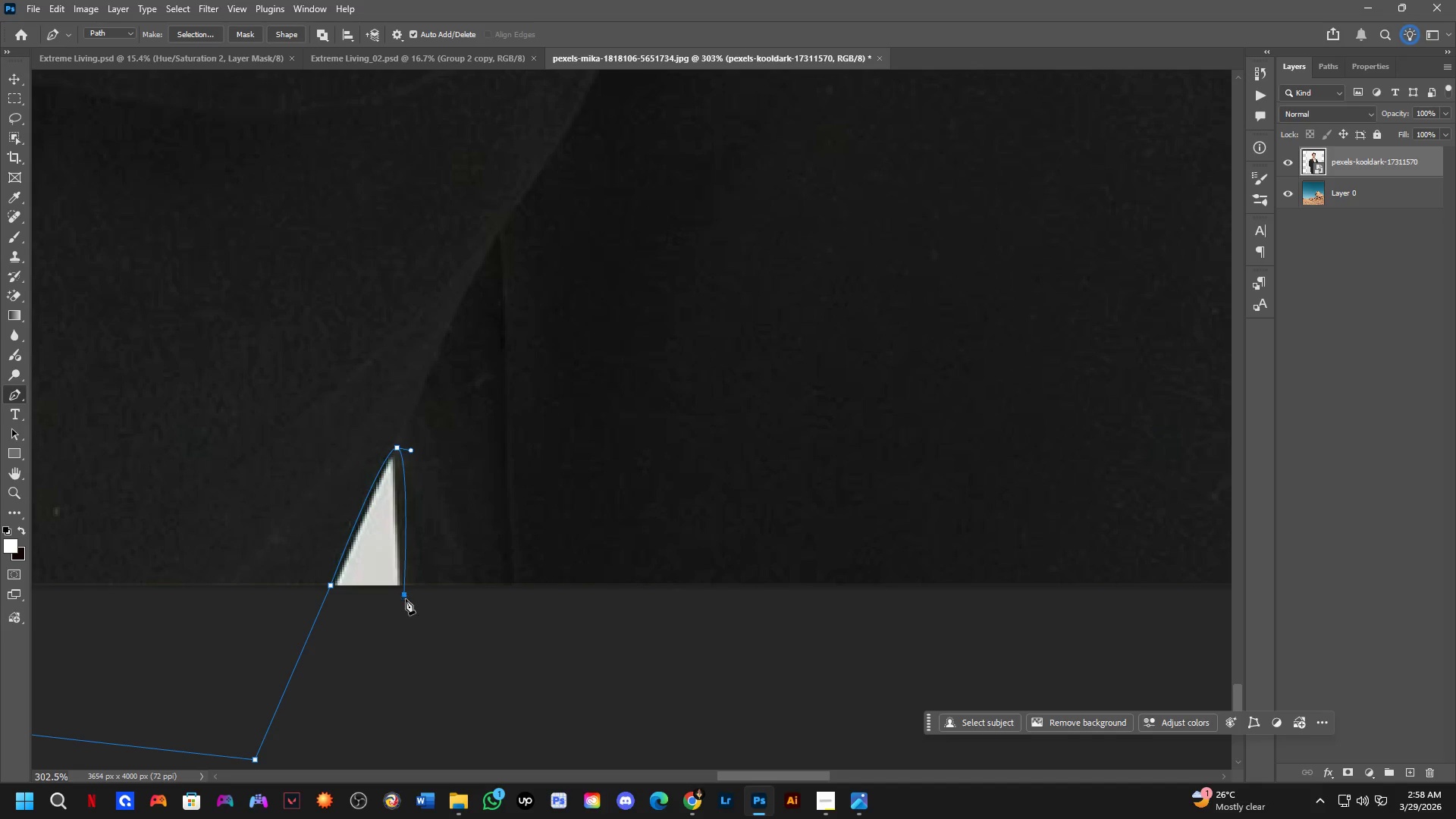 
scroll: coordinate [403, 599], scroll_direction: down, amount: 10.0
 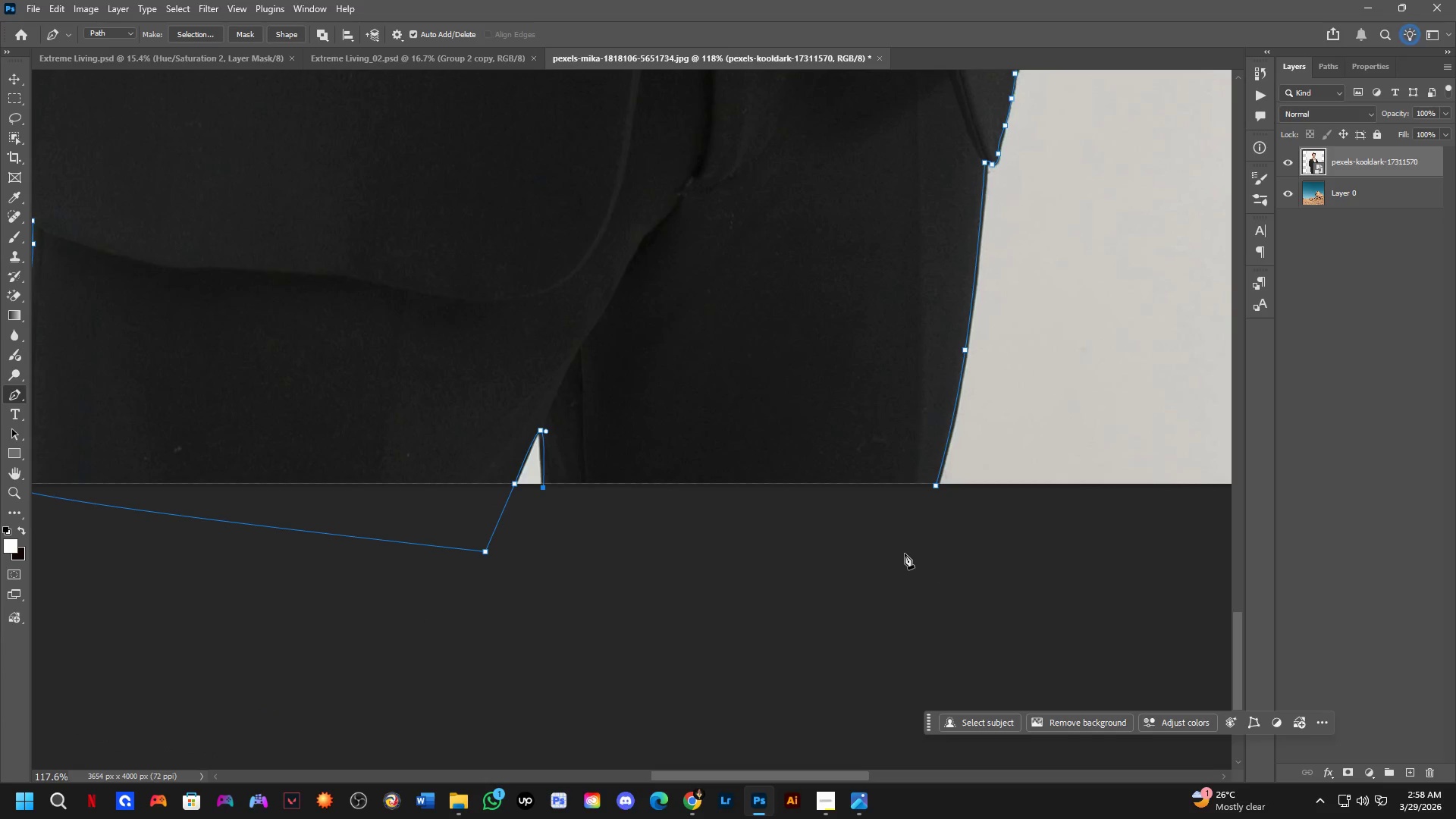 
left_click([893, 551])
 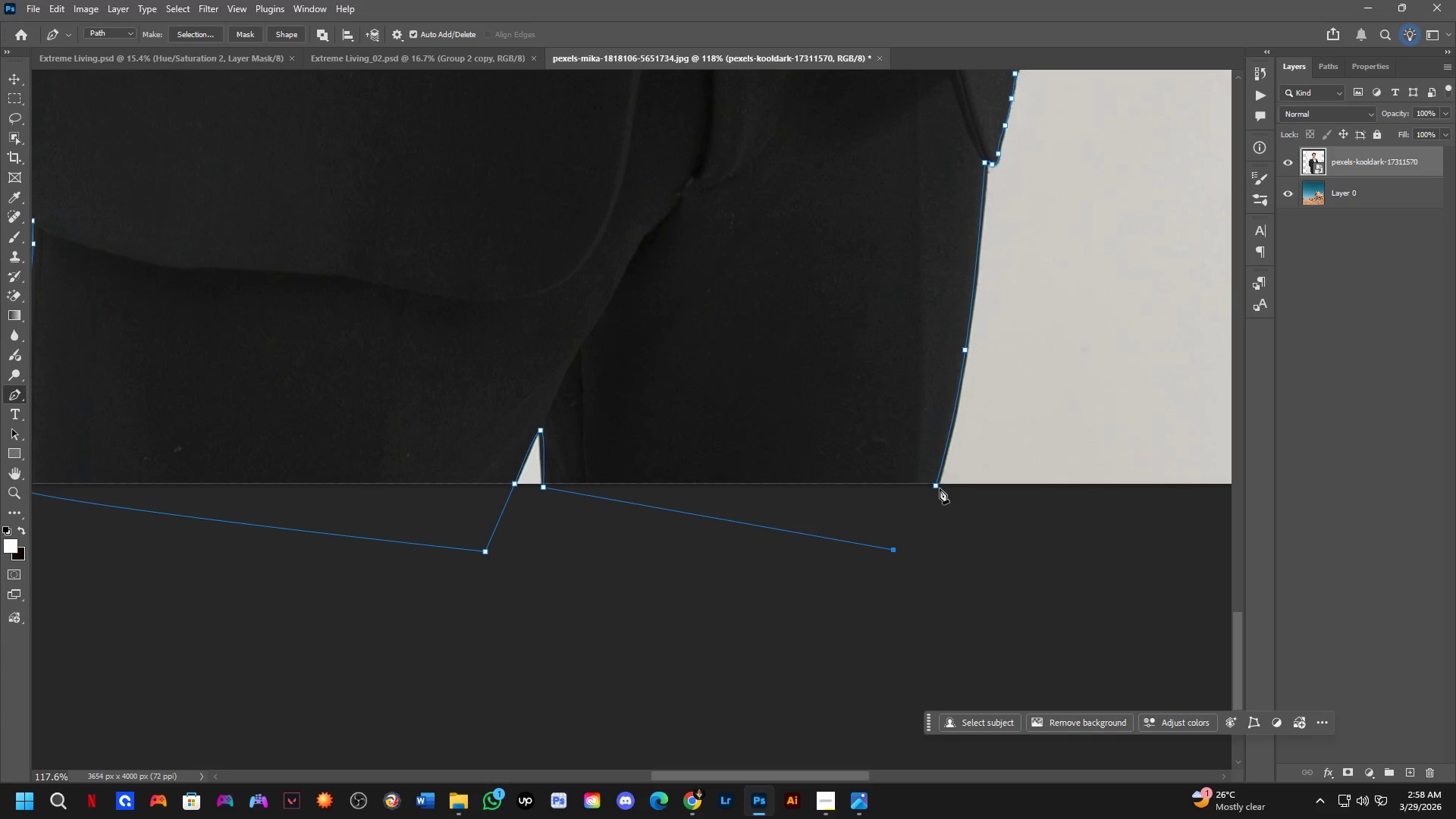 
left_click([935, 487])
 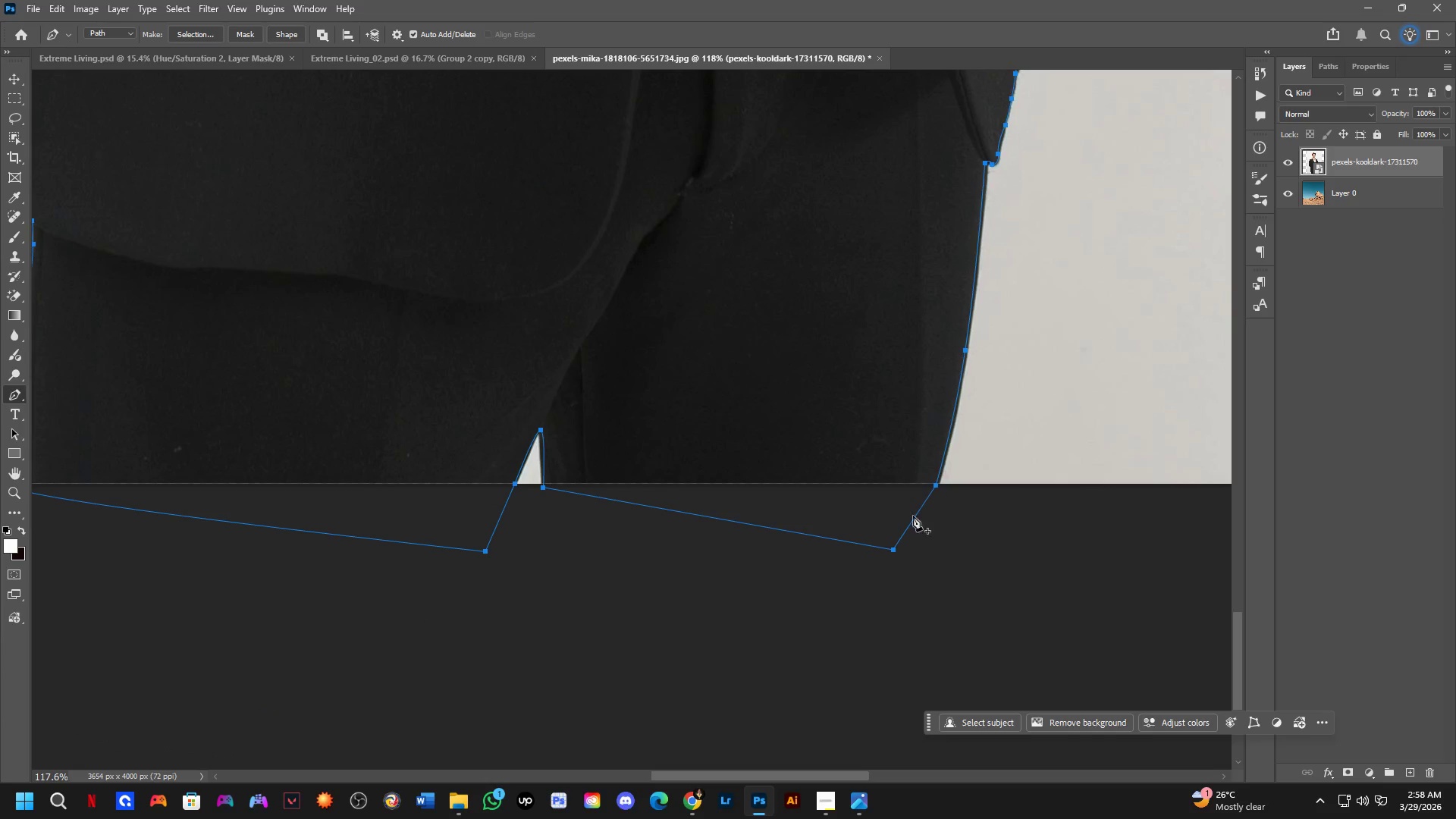 
hold_key(key=Space, duration=0.62)
 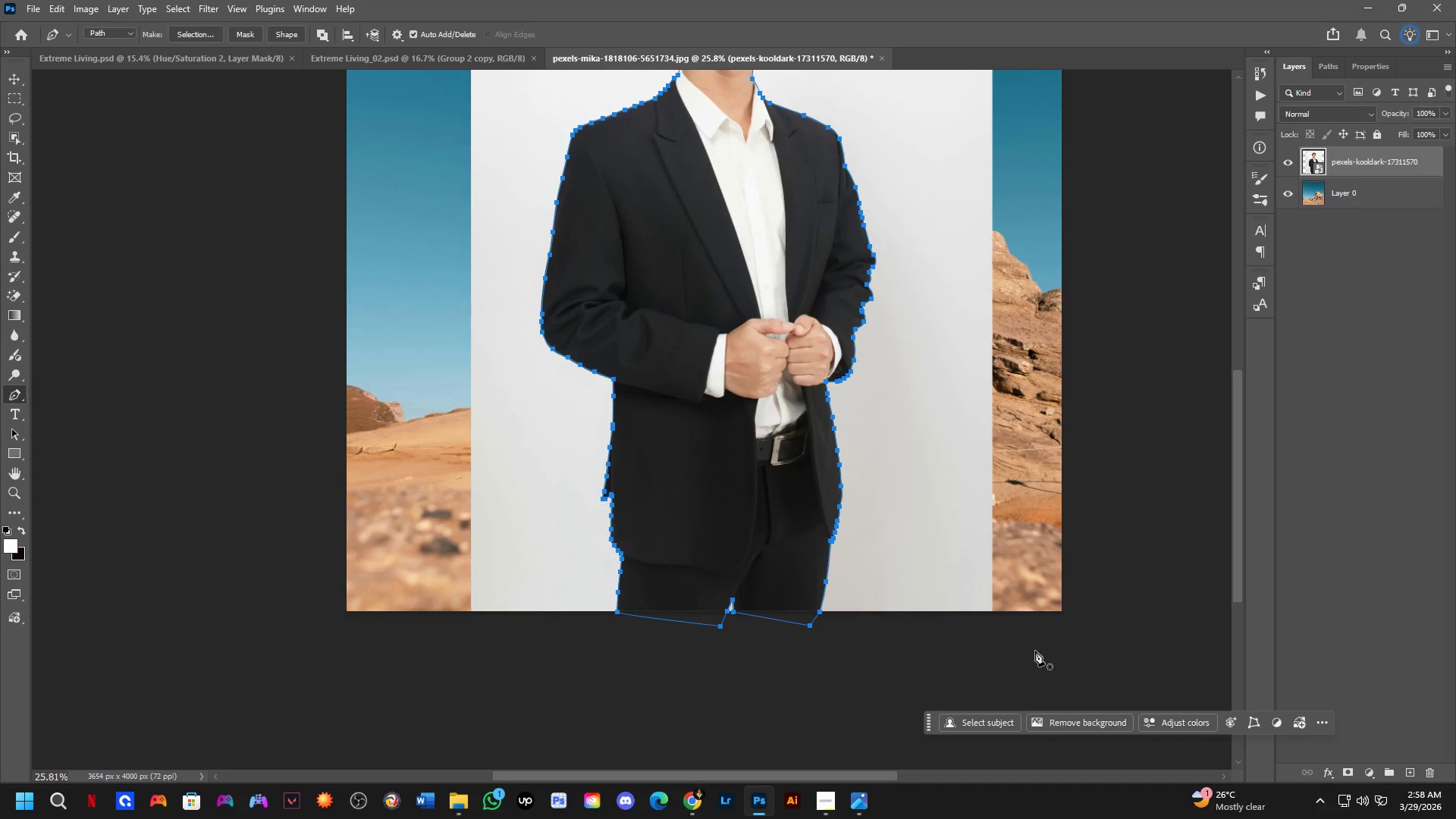 
left_click_drag(start_coordinate=[805, 370], to_coordinate=[828, 570])
 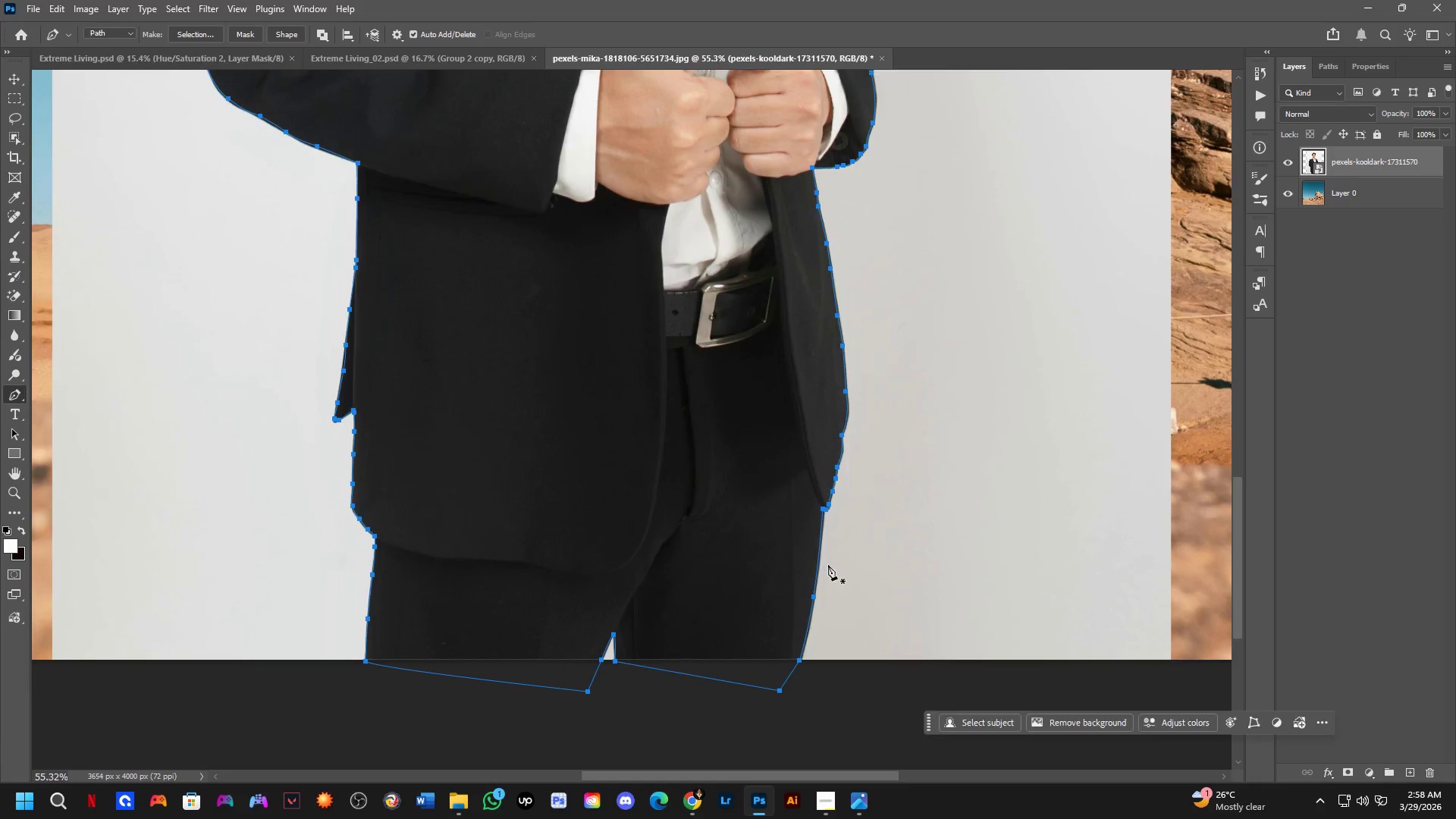 
scroll: coordinate [855, 577], scroll_direction: down, amount: 16.0
 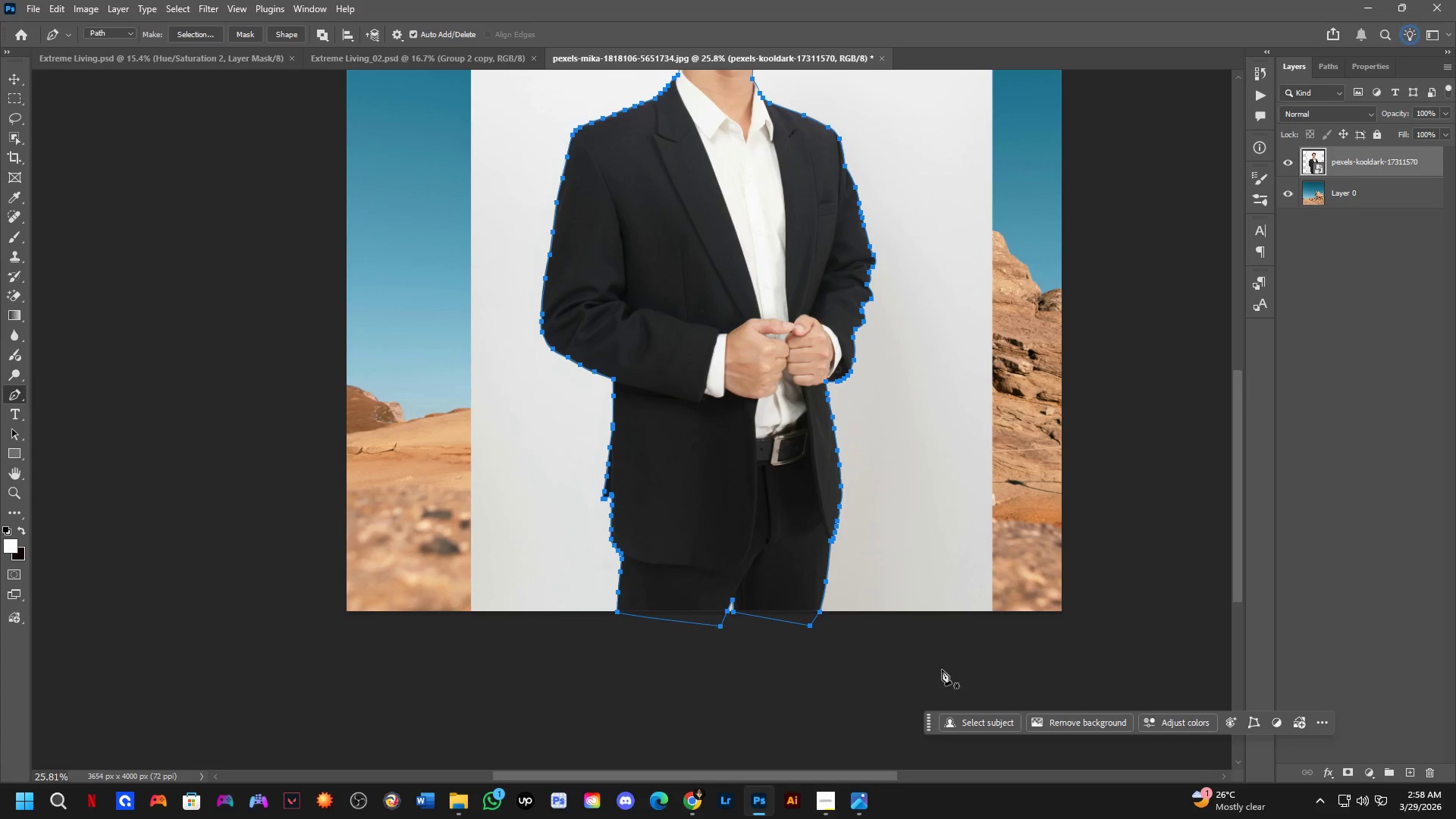 
key(Control+ControlLeft)
 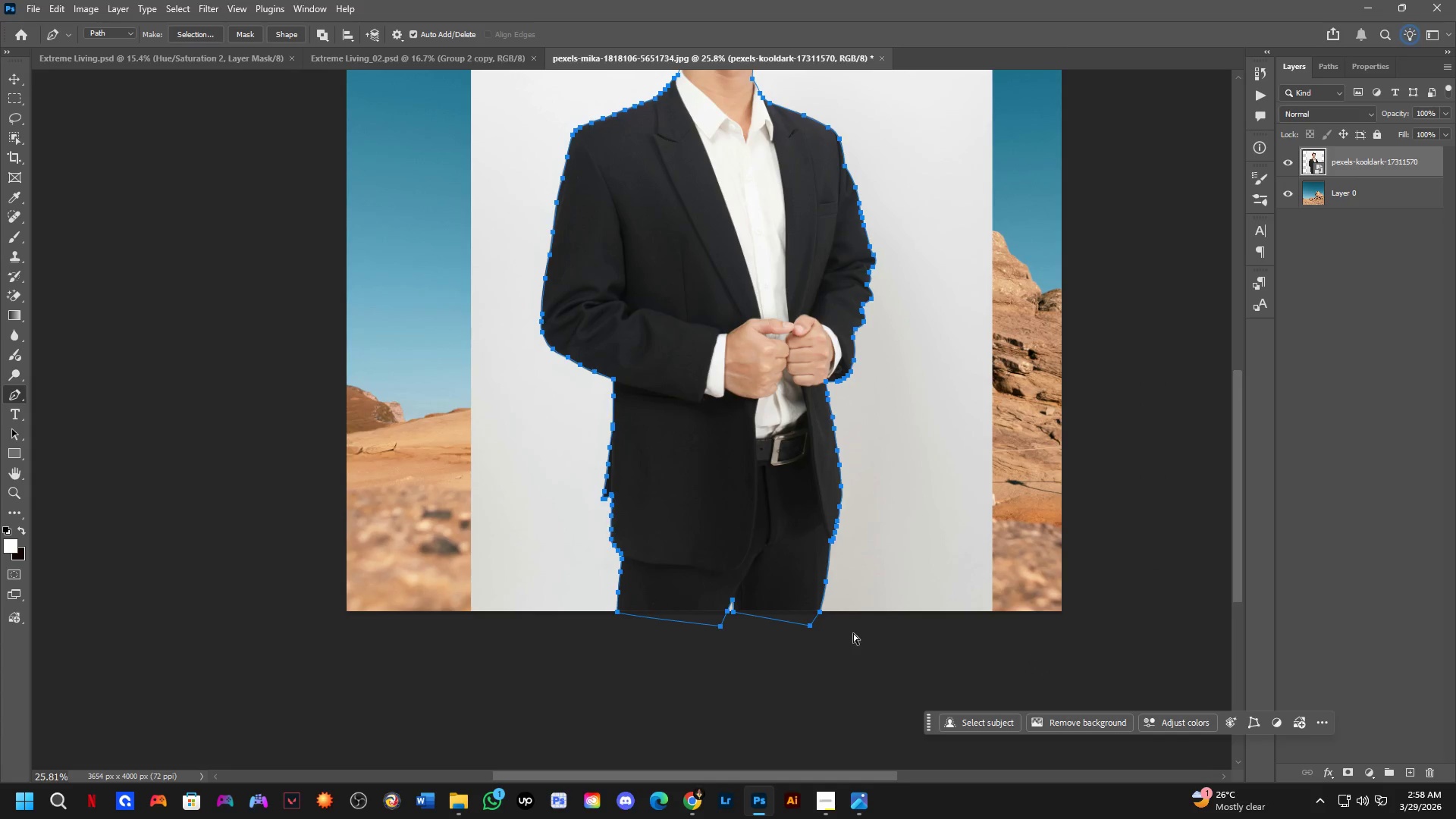 
key(Control+NumpadEnter)
 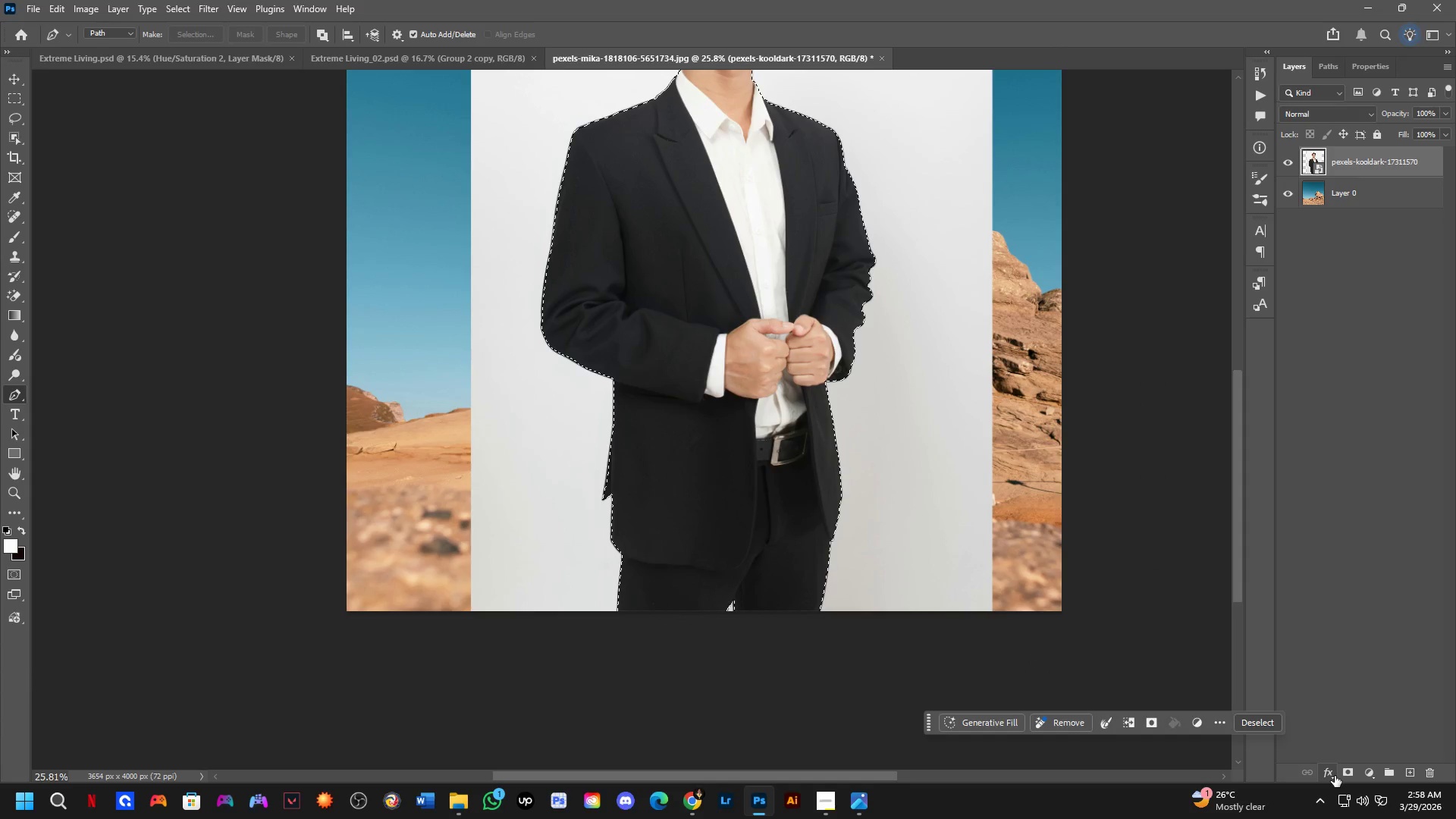 
left_click([1345, 774])
 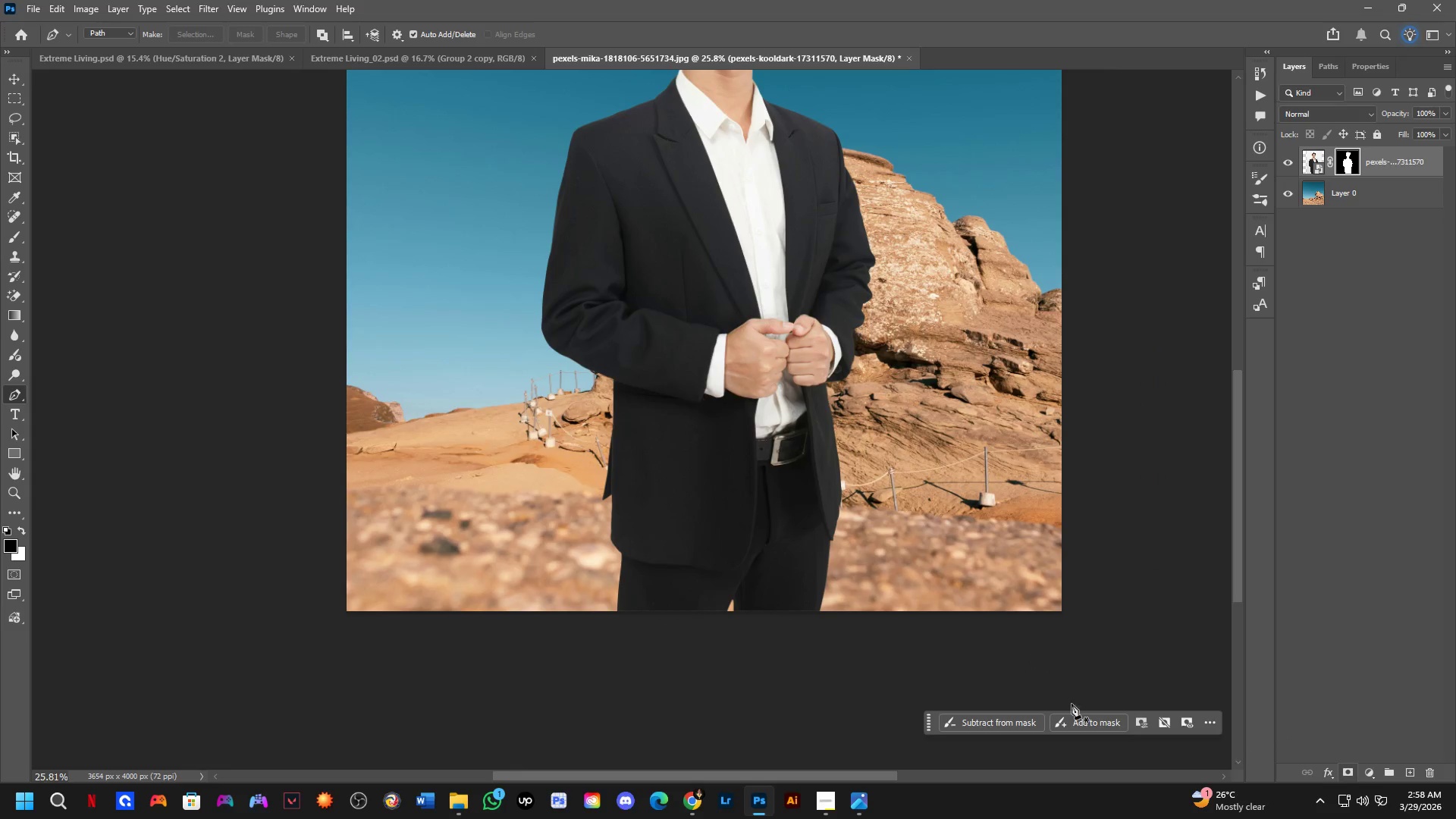 
scroll: coordinate [742, 411], scroll_direction: down, amount: 6.0
 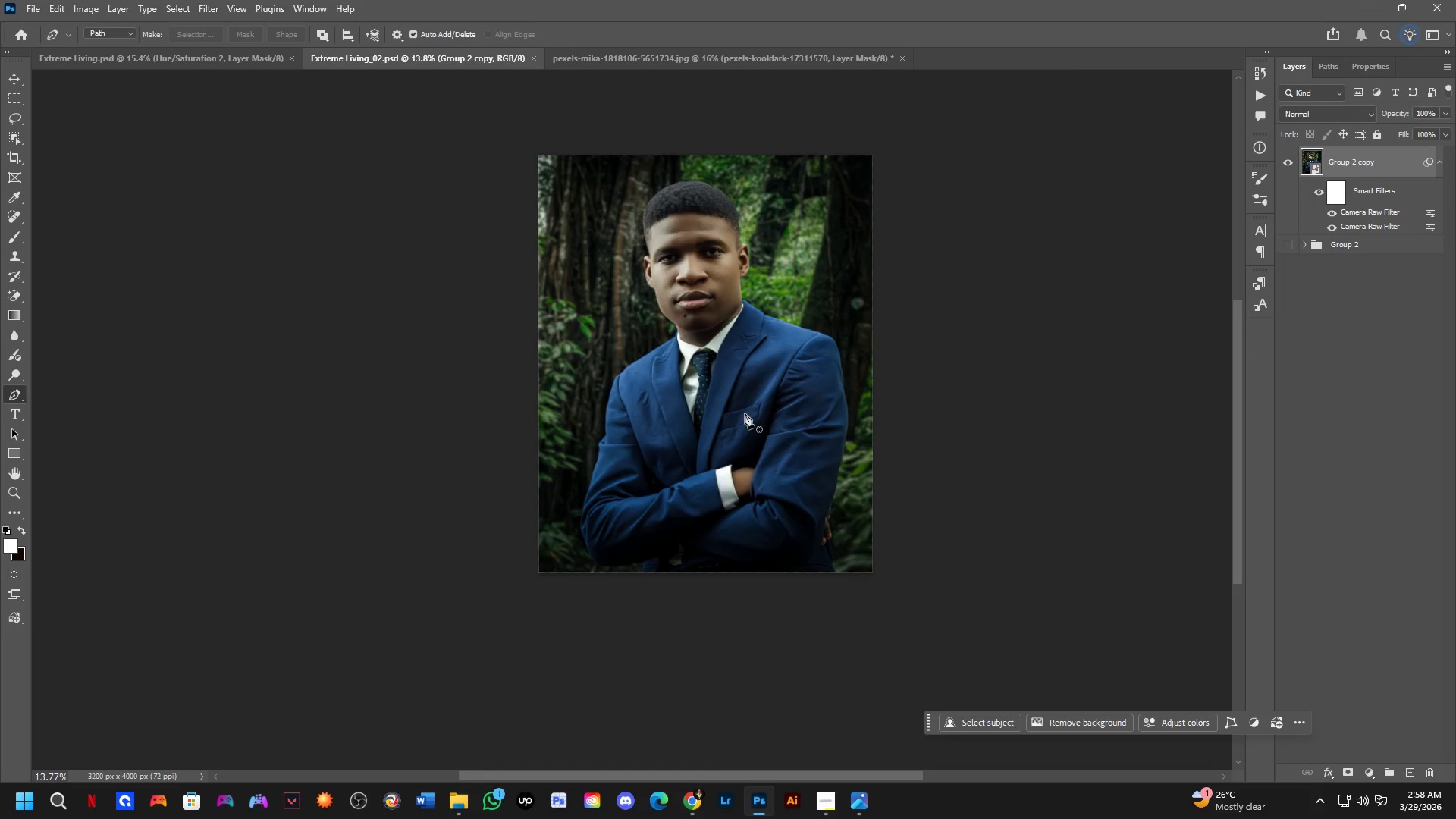 
key(Control+ControlLeft)
 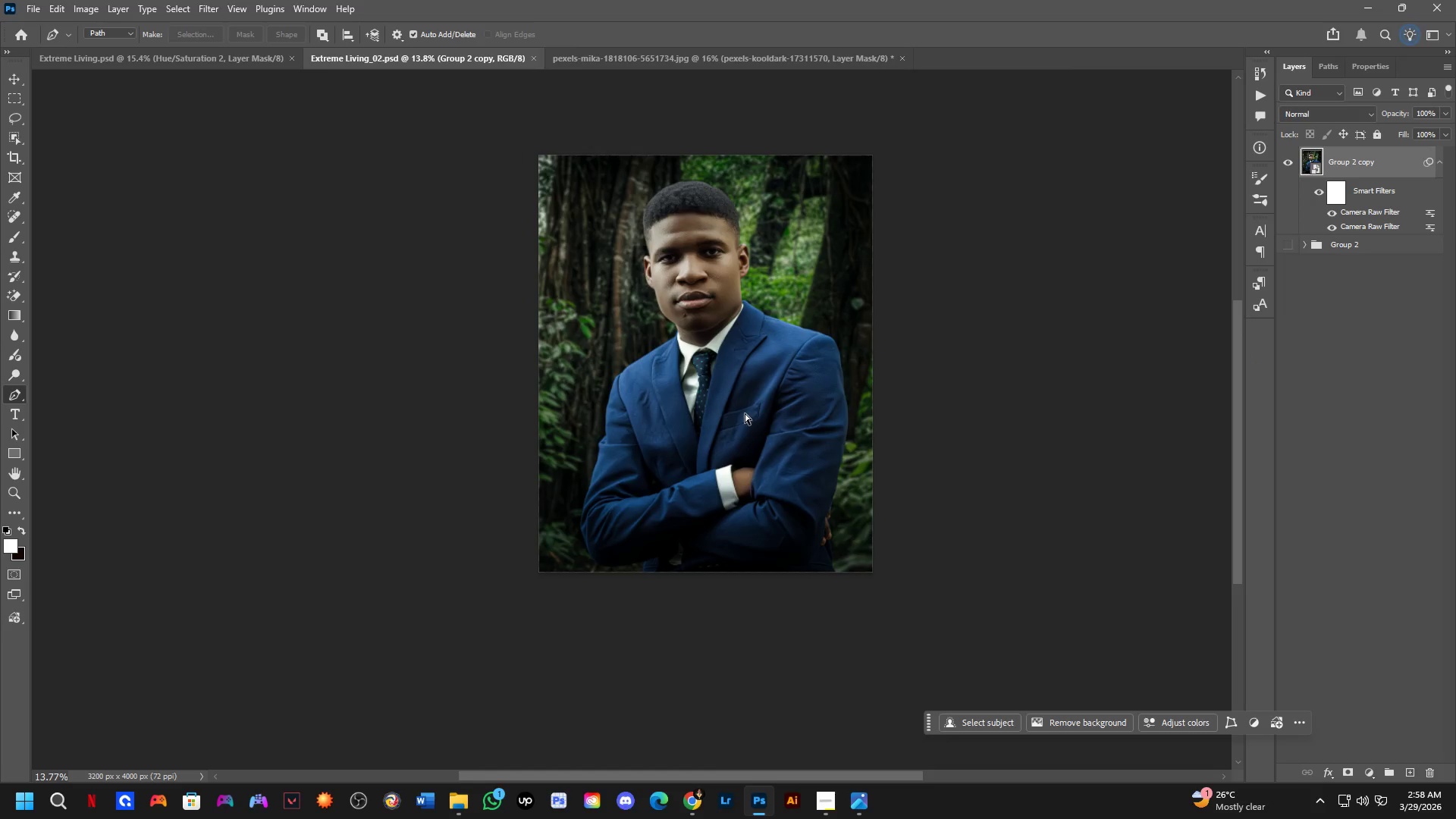 
key(Control+Tab)
 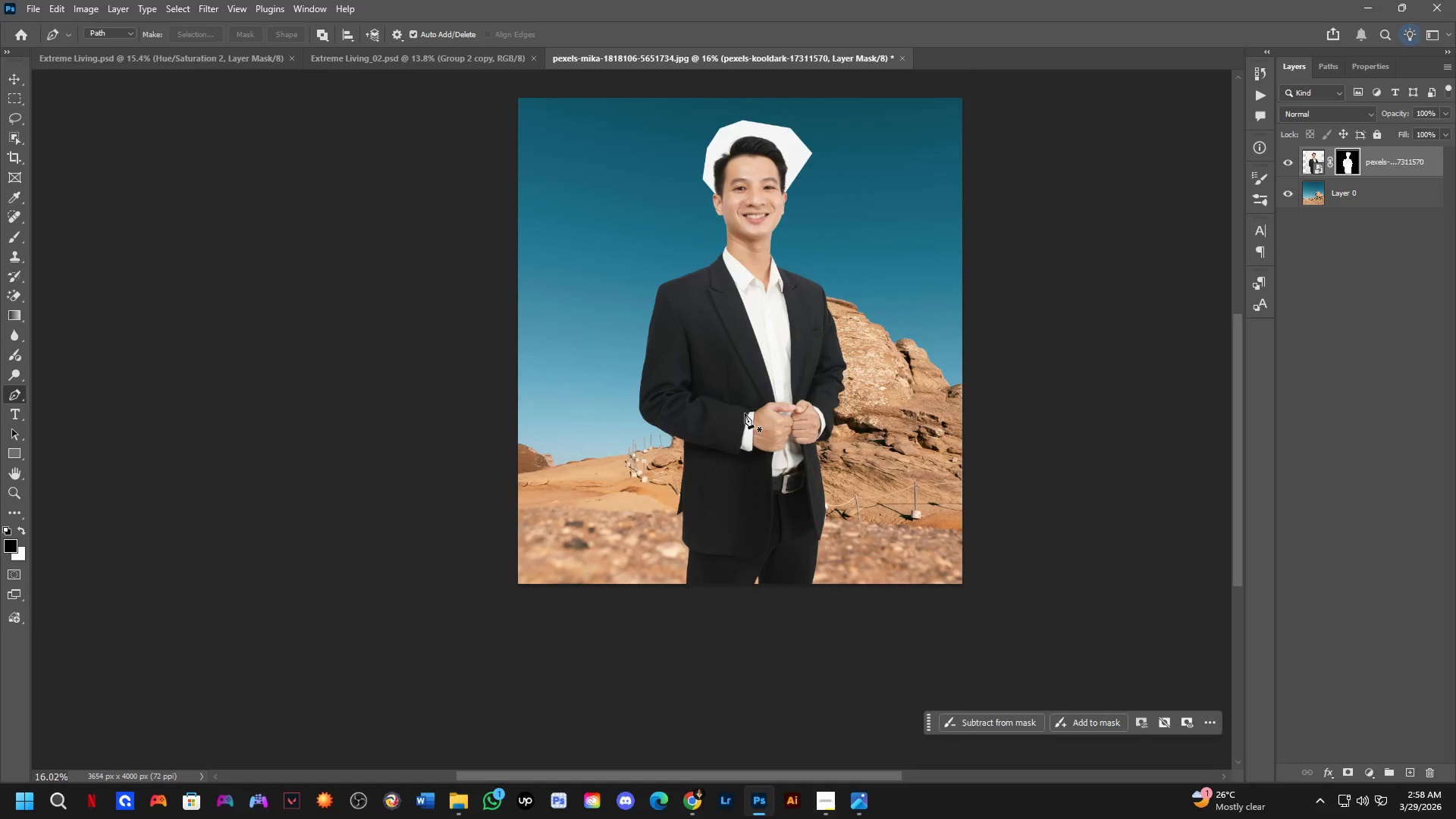 
key(Control+ControlLeft)
 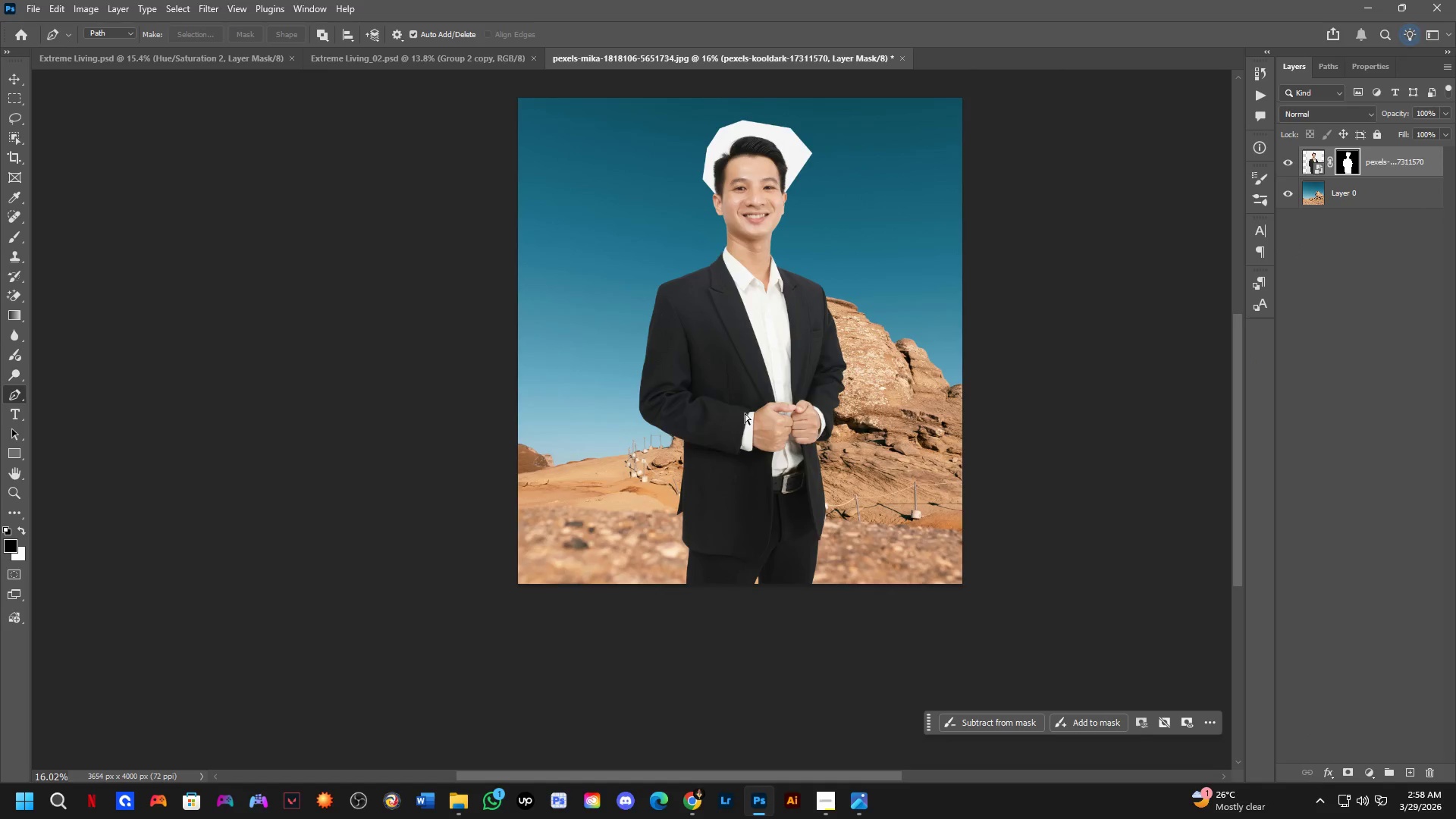 
key(Control+Tab)
 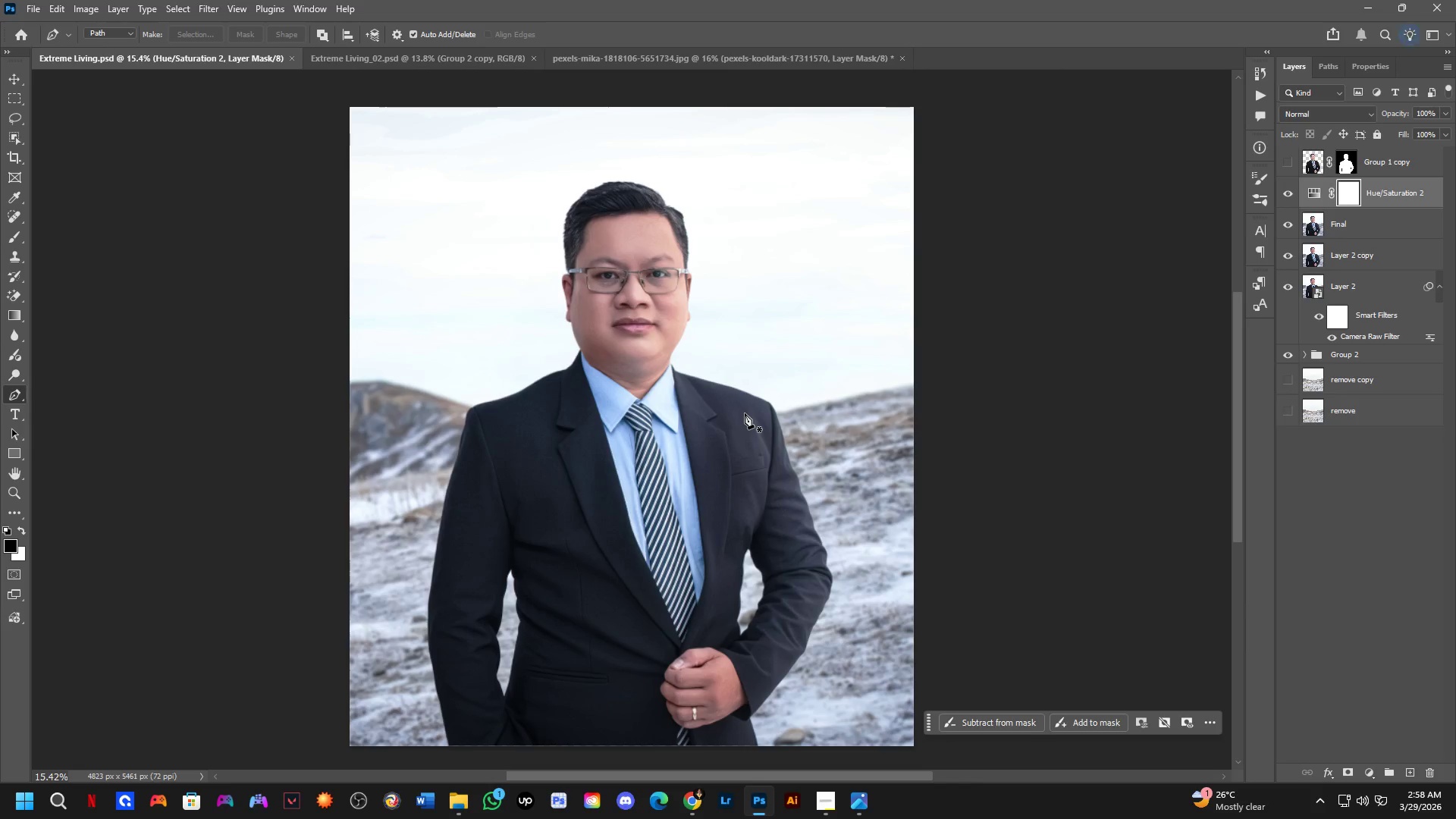 
key(Control+ControlLeft)
 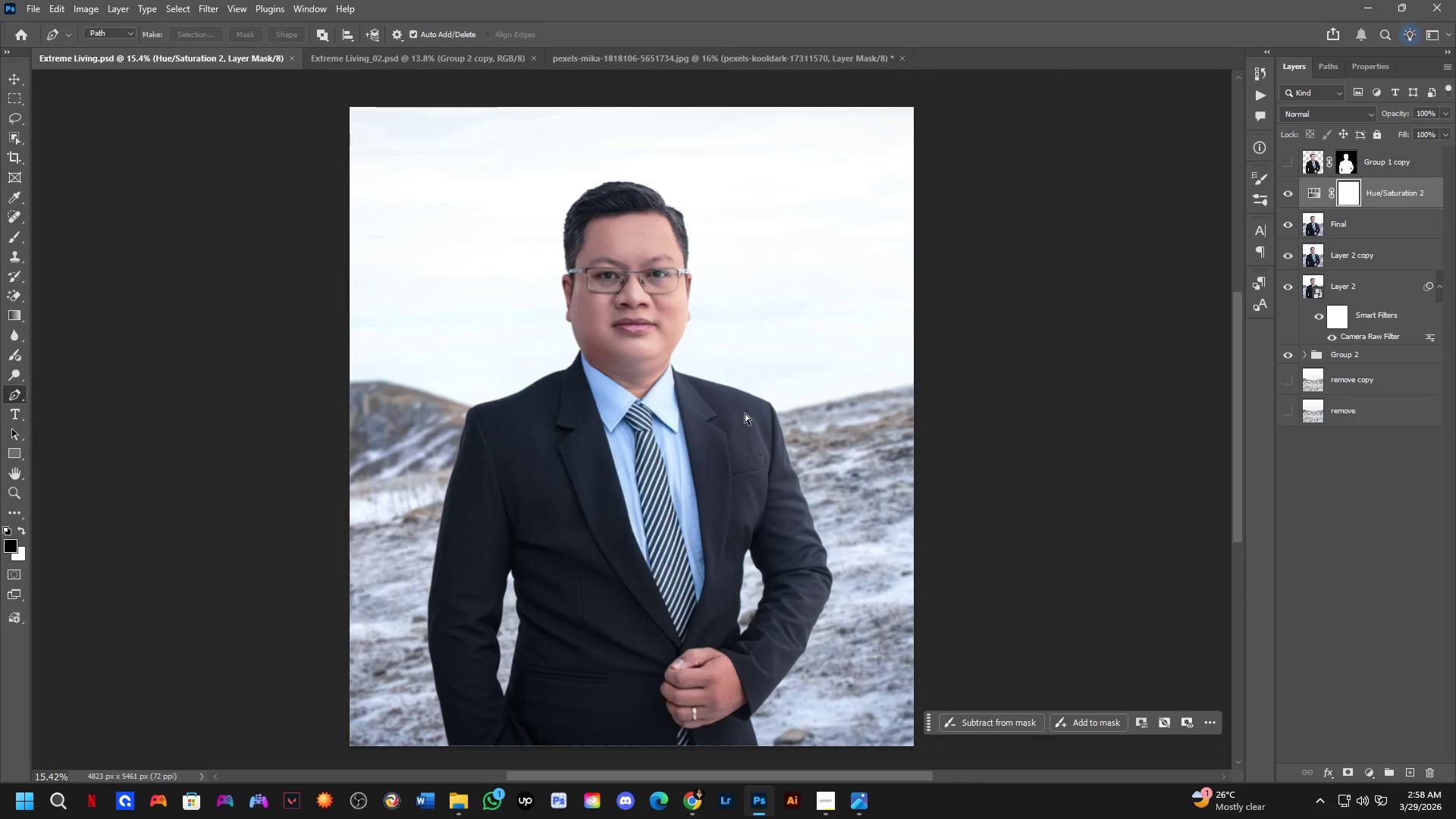 
key(Control+Tab)
 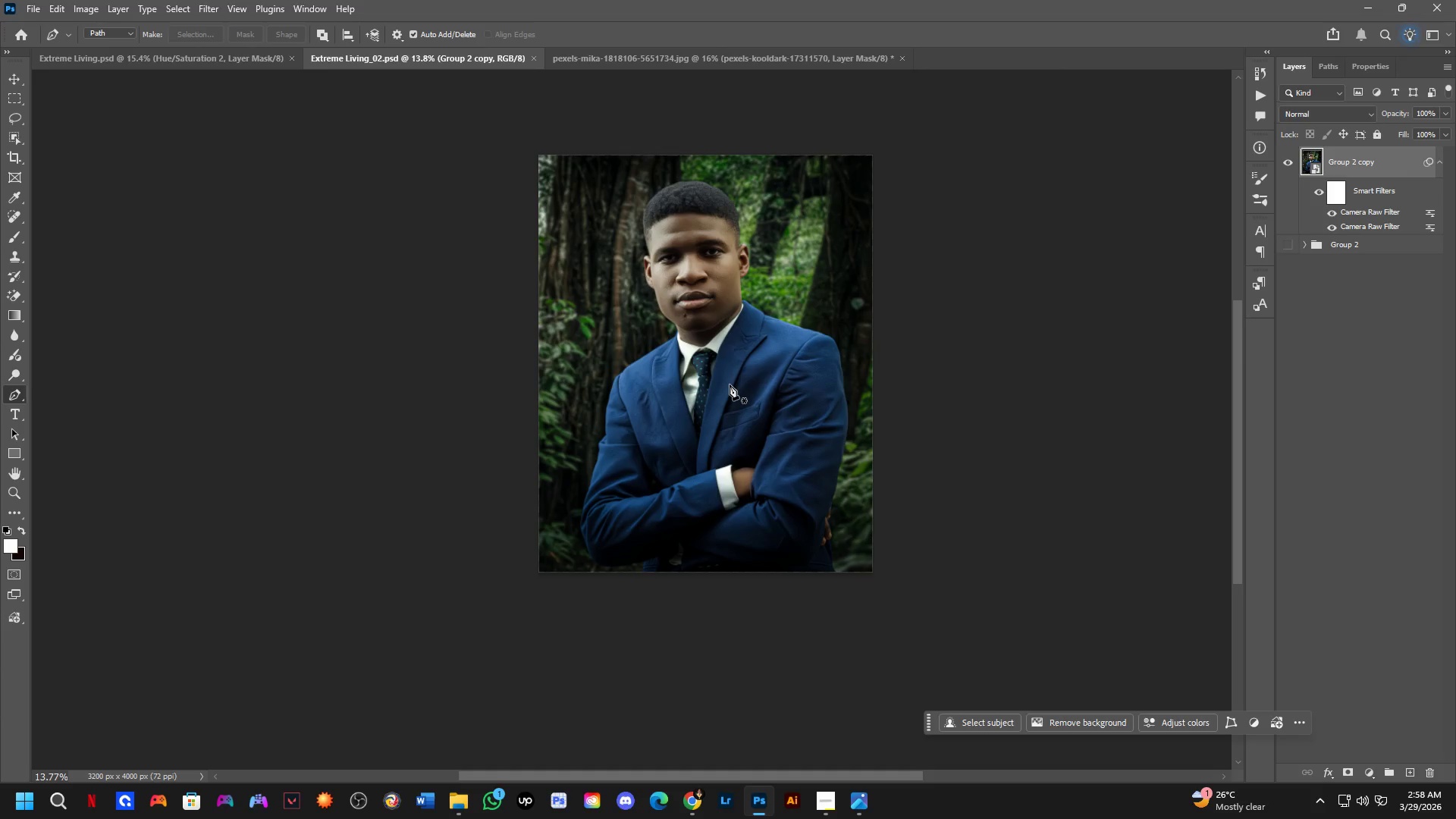 
key(Control+ControlLeft)
 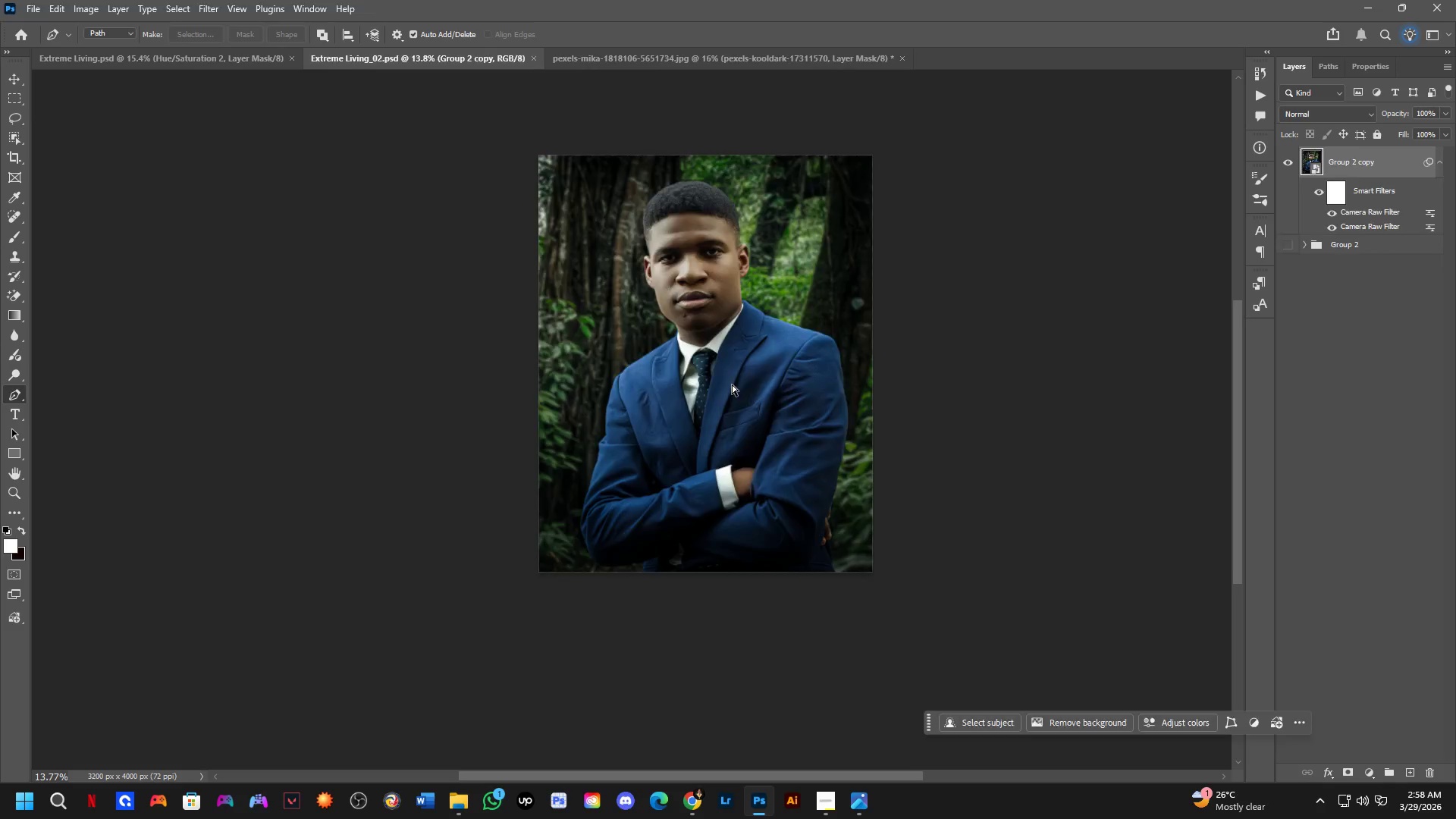 
key(Control+Tab)
 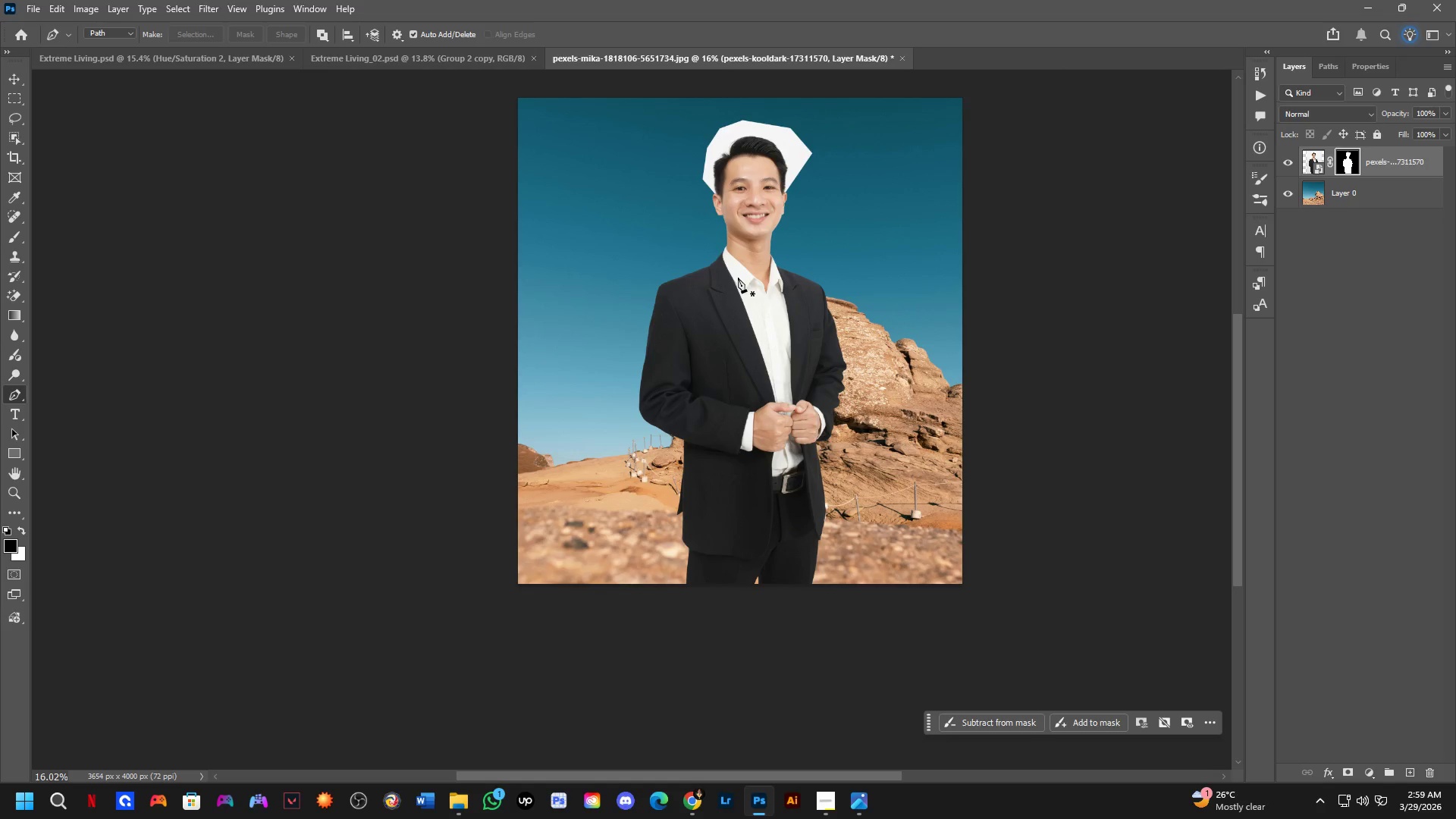 
wait(25.19)
 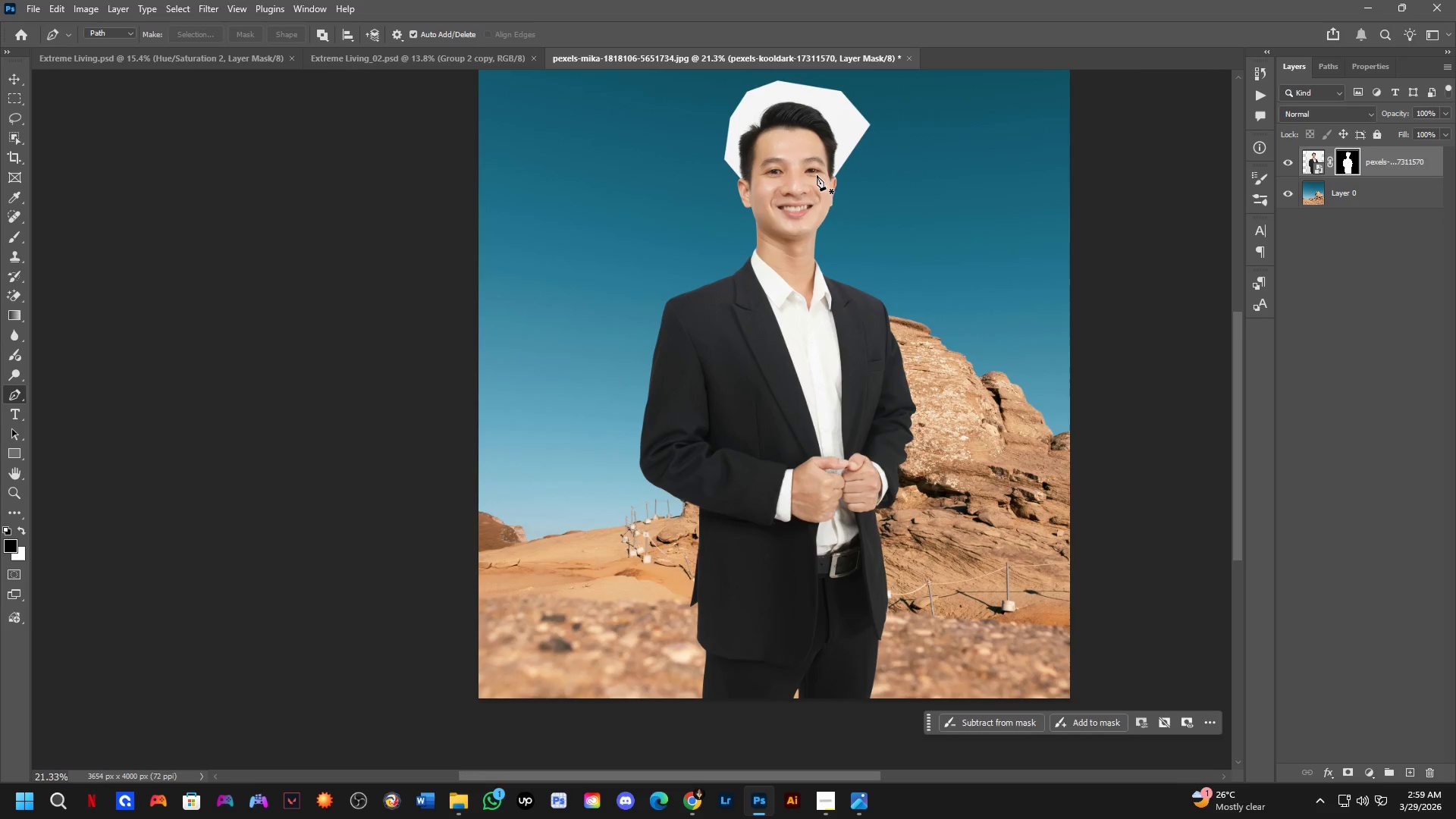 
hold_key(key=Space, duration=0.44)
 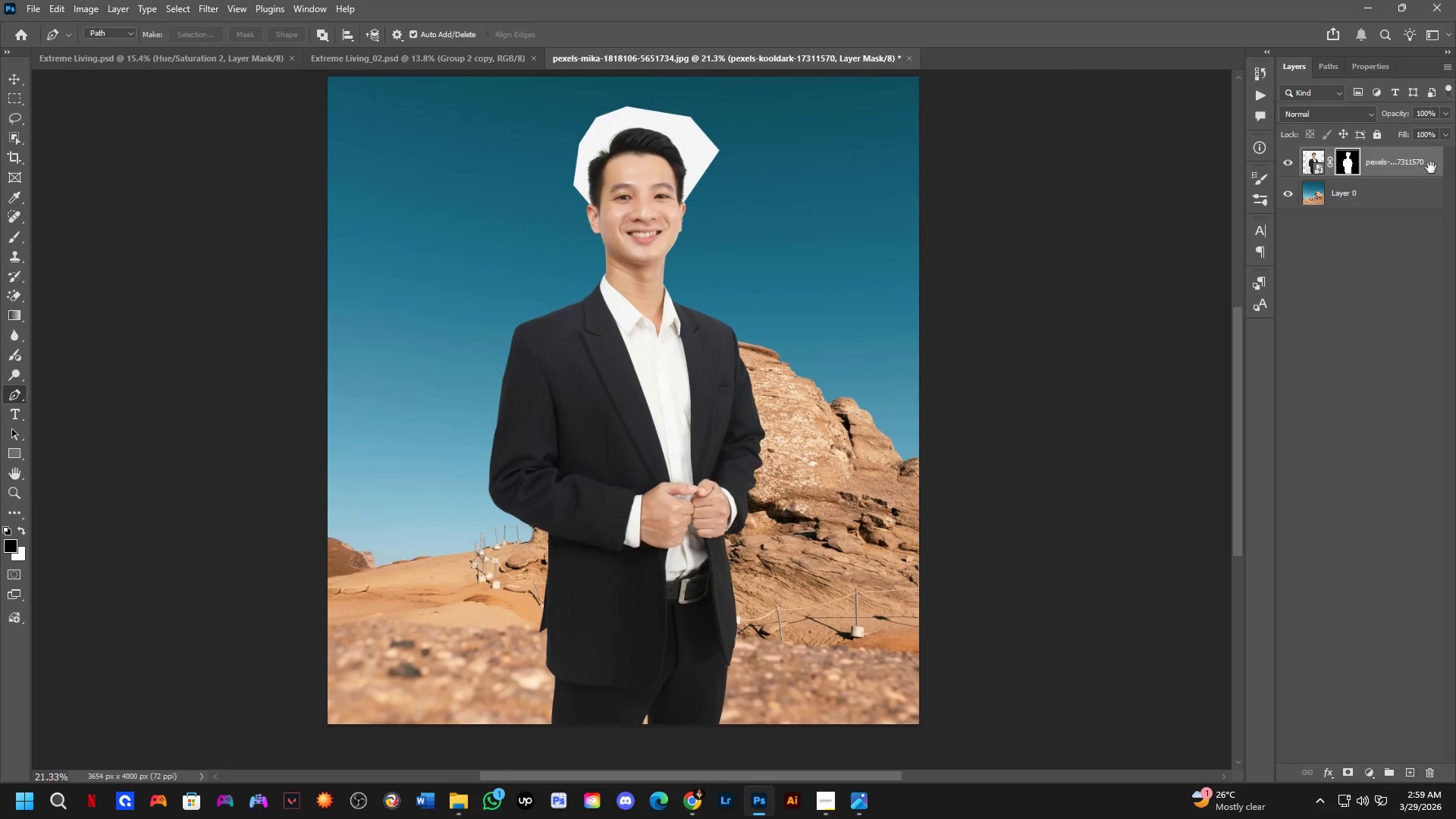 
left_click_drag(start_coordinate=[815, 167], to_coordinate=[754, 178])
 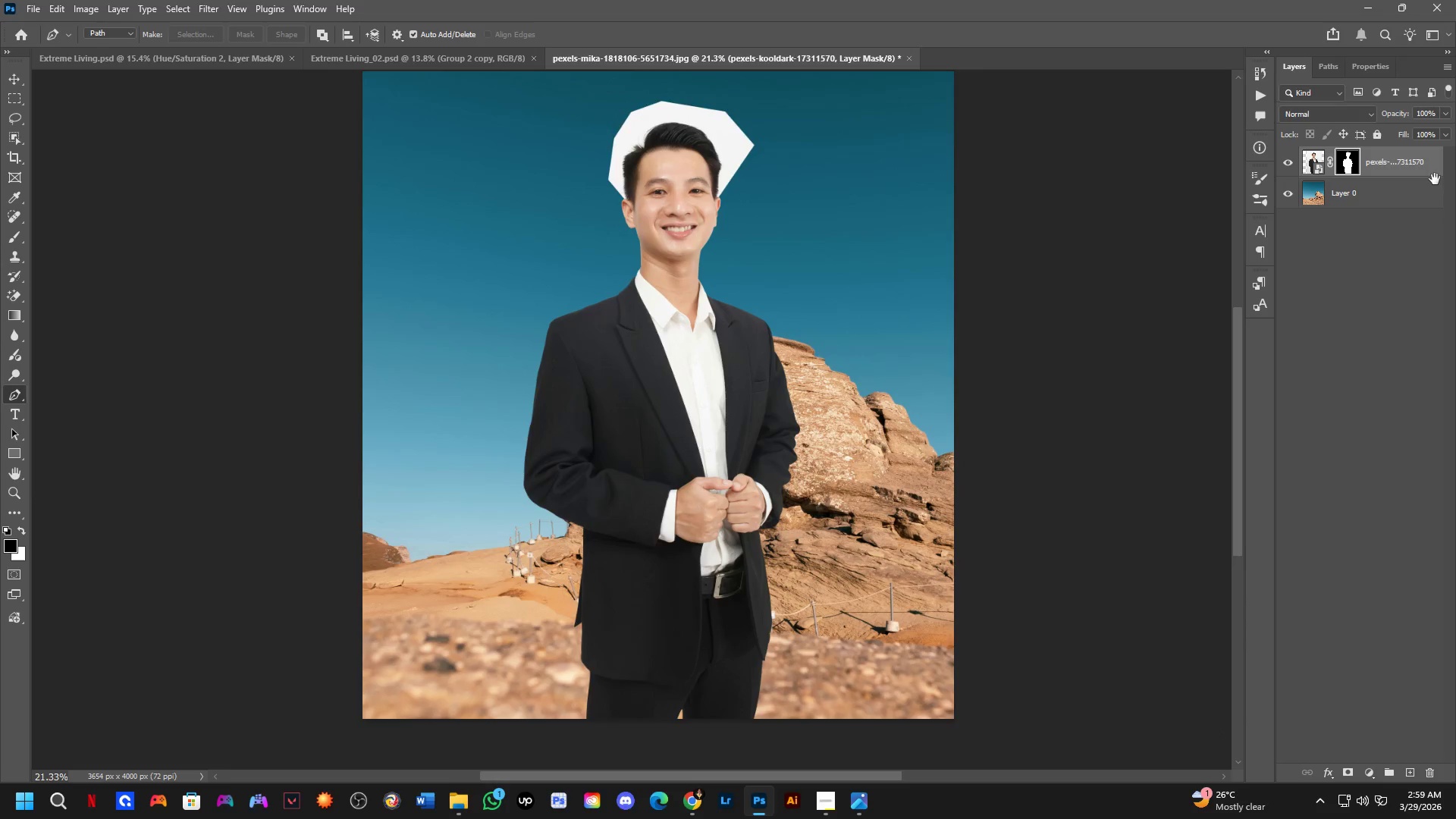 
scroll: coordinate [686, 171], scroll_direction: up, amount: 3.0
 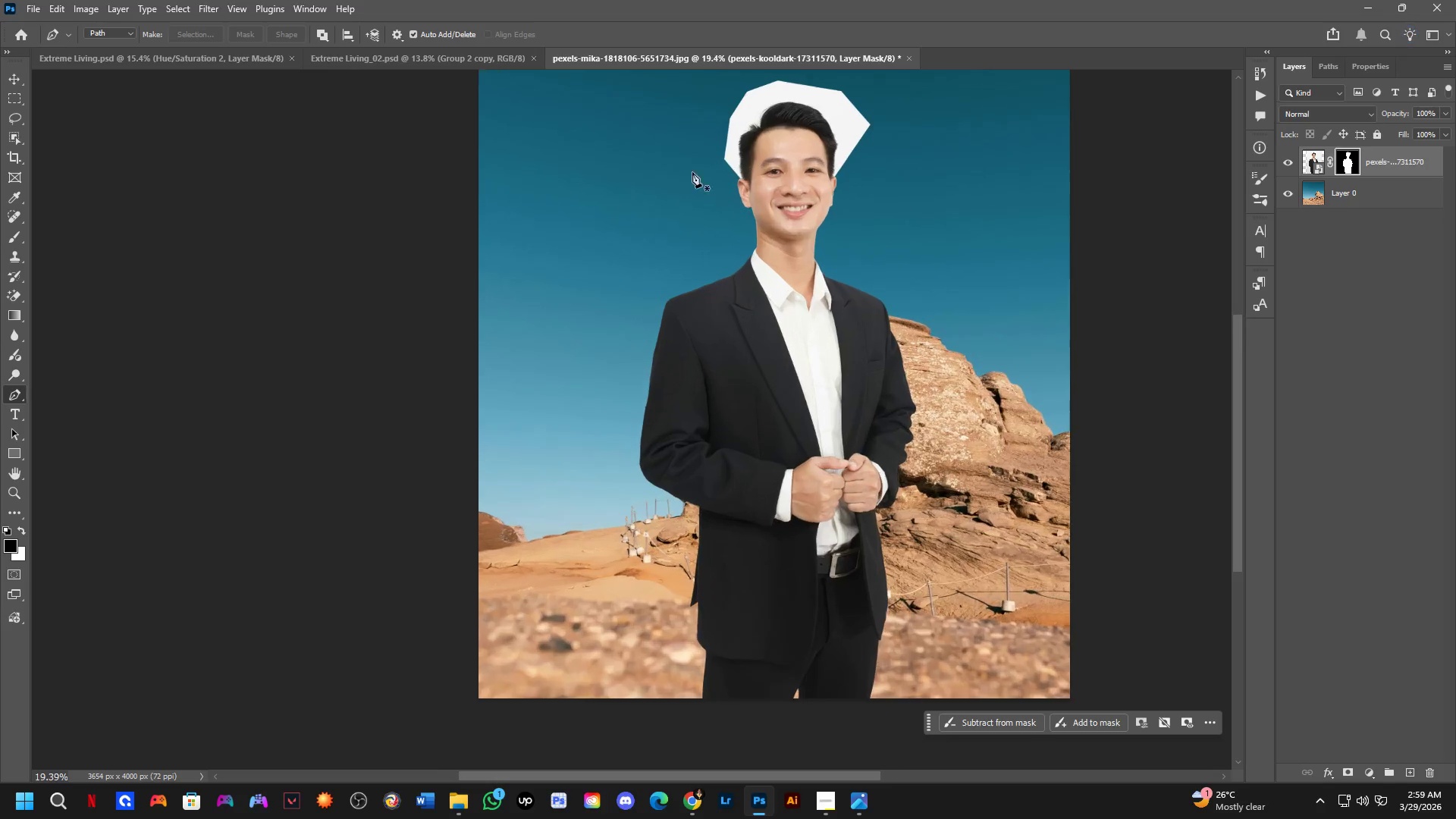 
key(Control+J)
 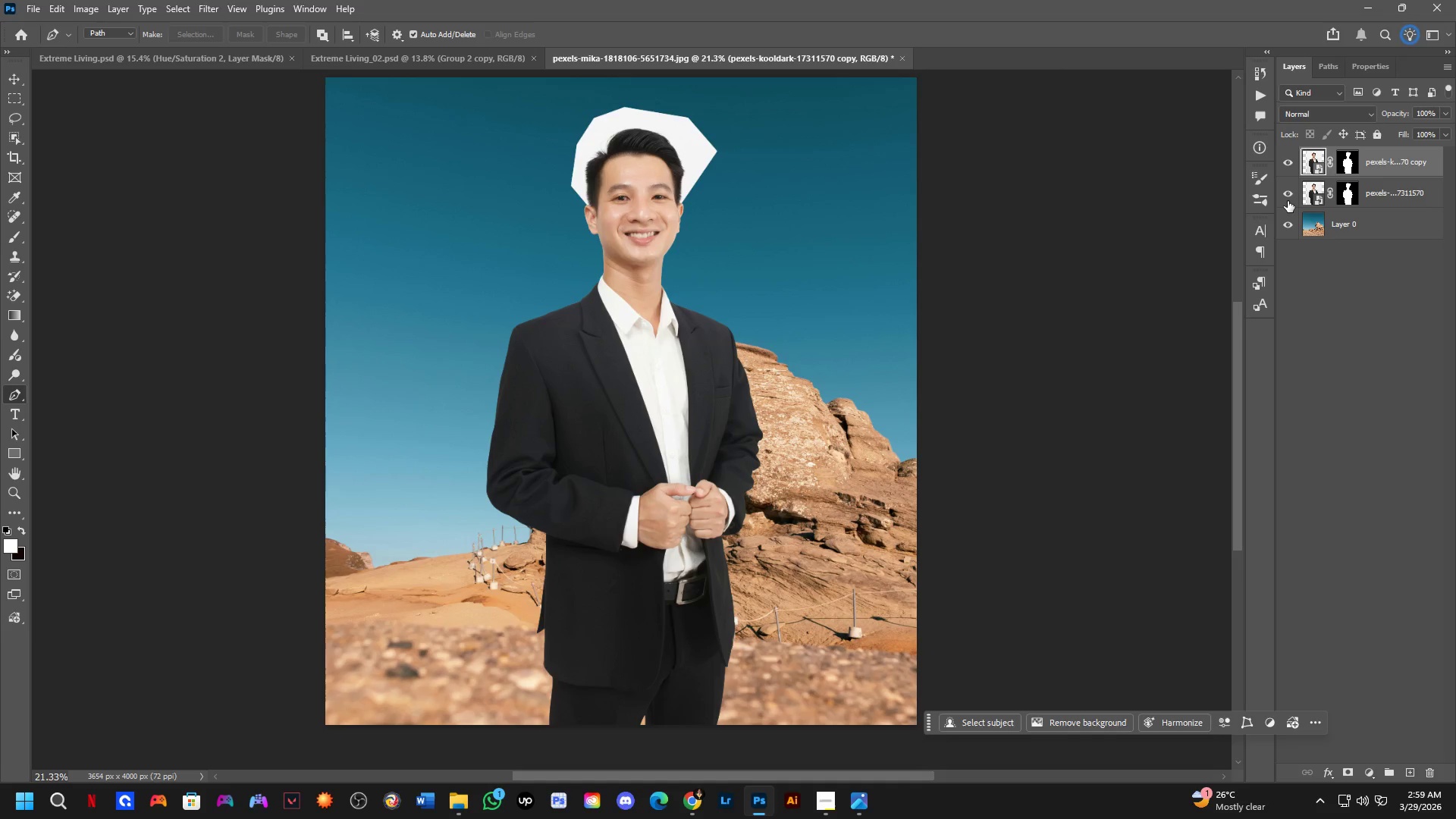 
left_click([1288, 201])
 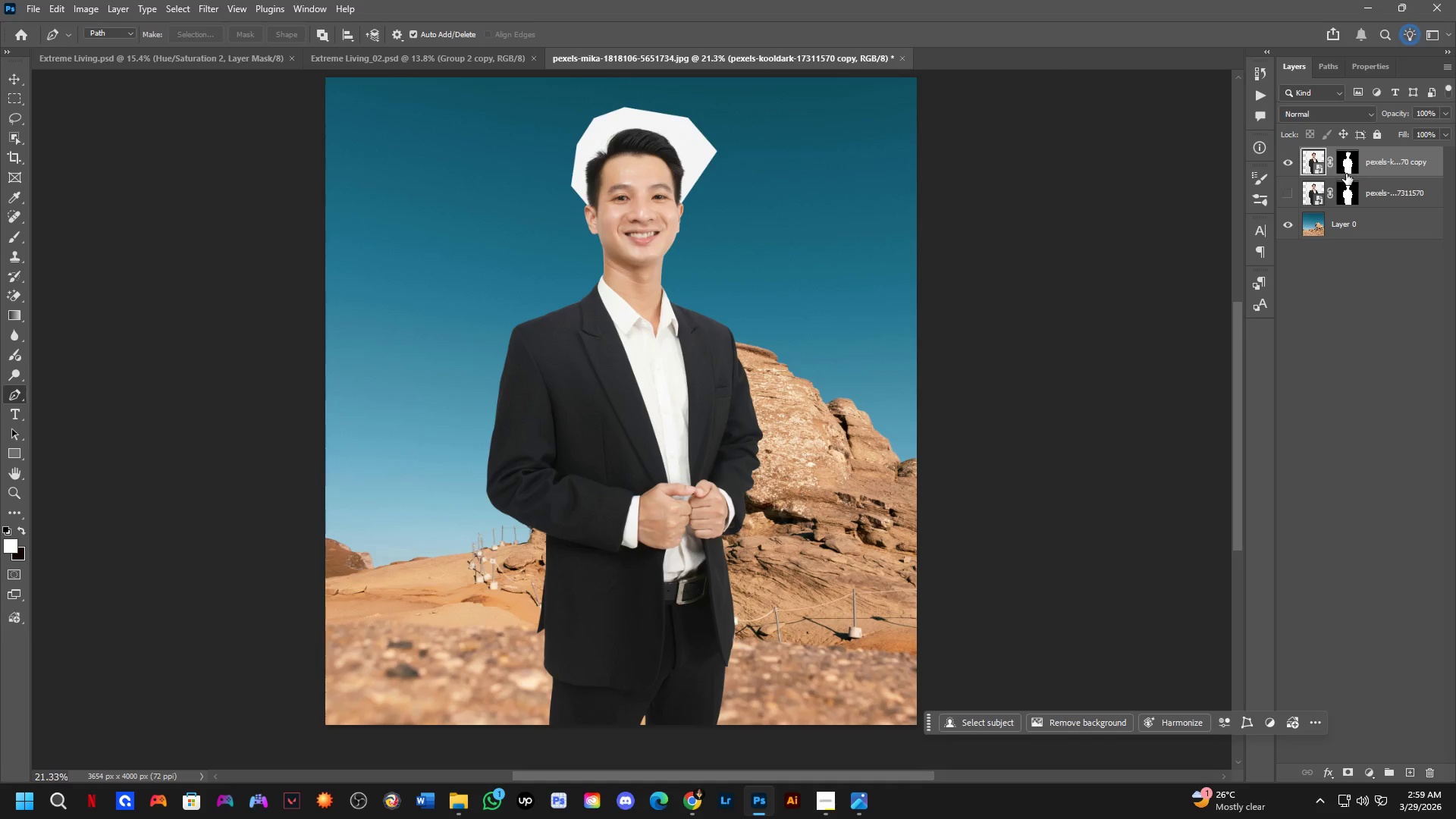 
left_click([1351, 163])
 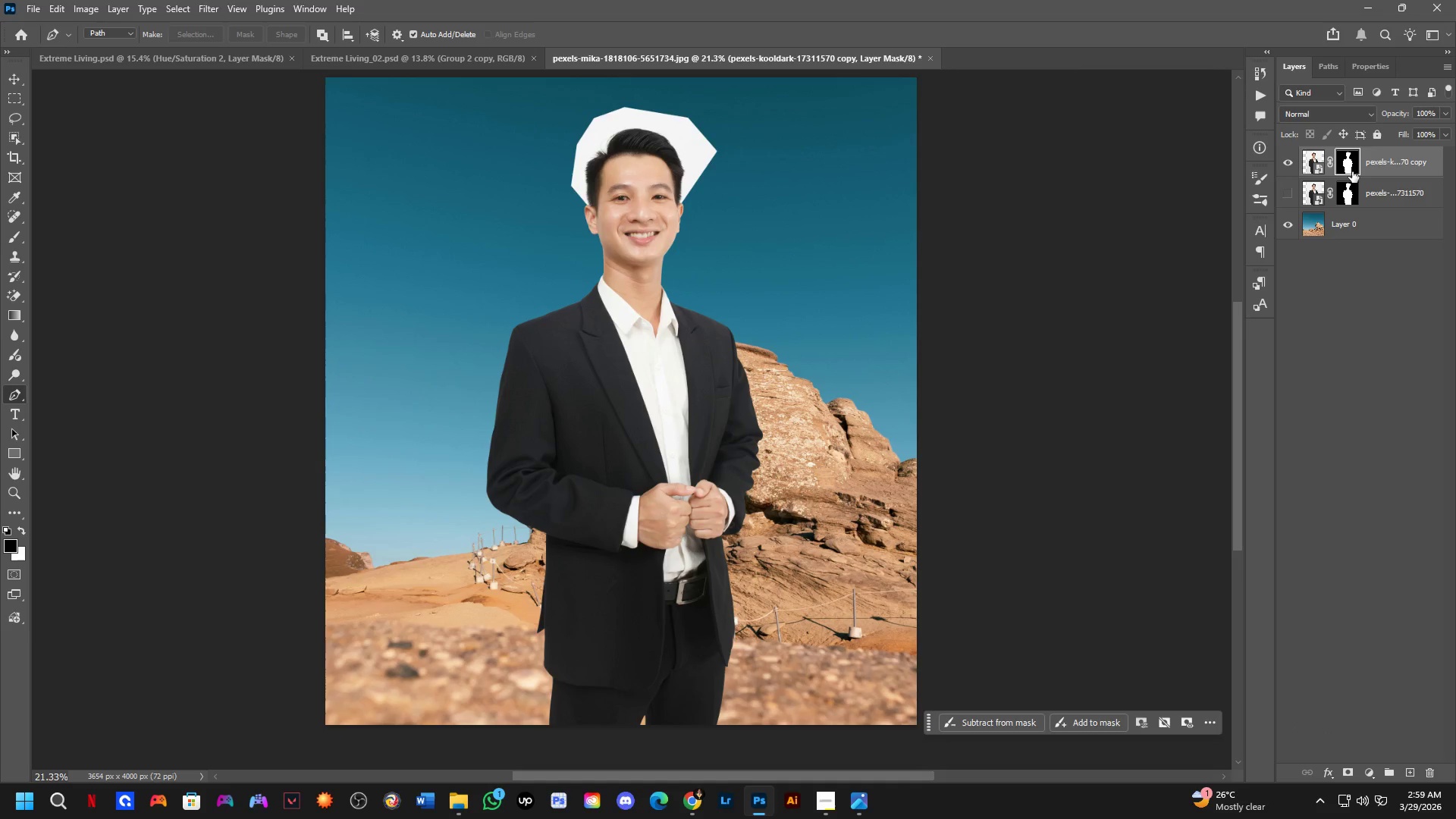 
key(Backspace)
 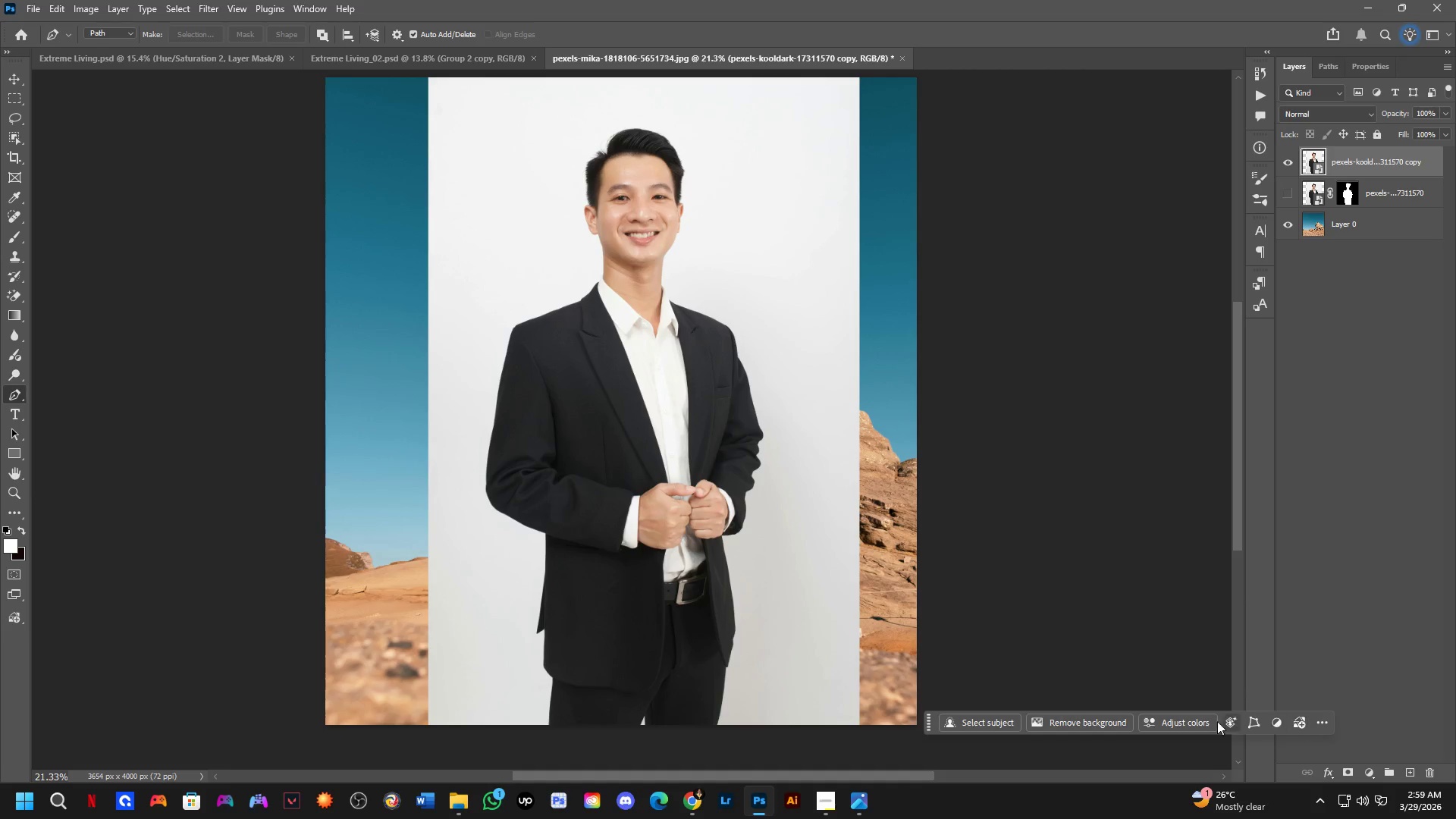 
left_click([1096, 725])
 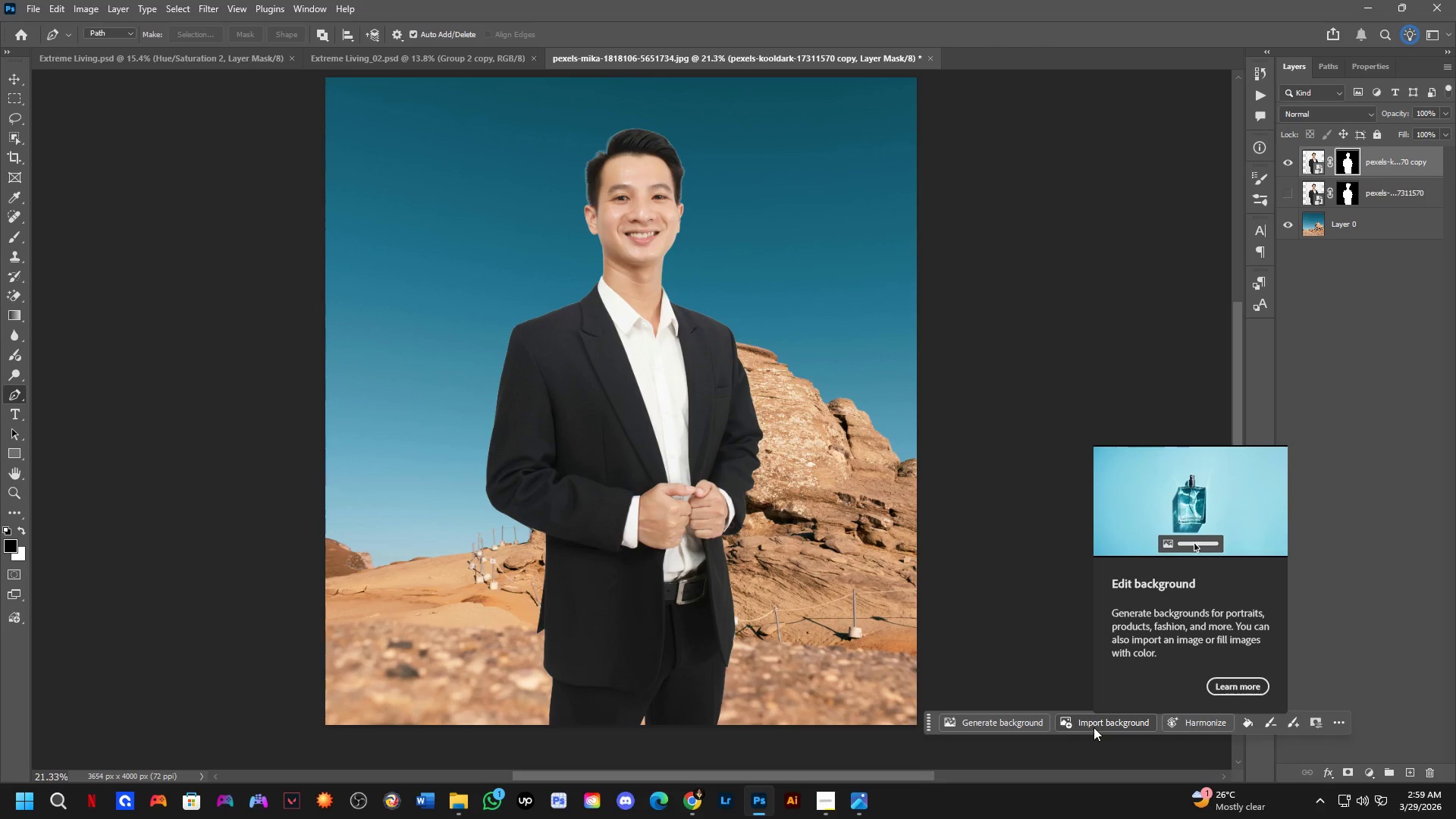 
wait(12.84)
 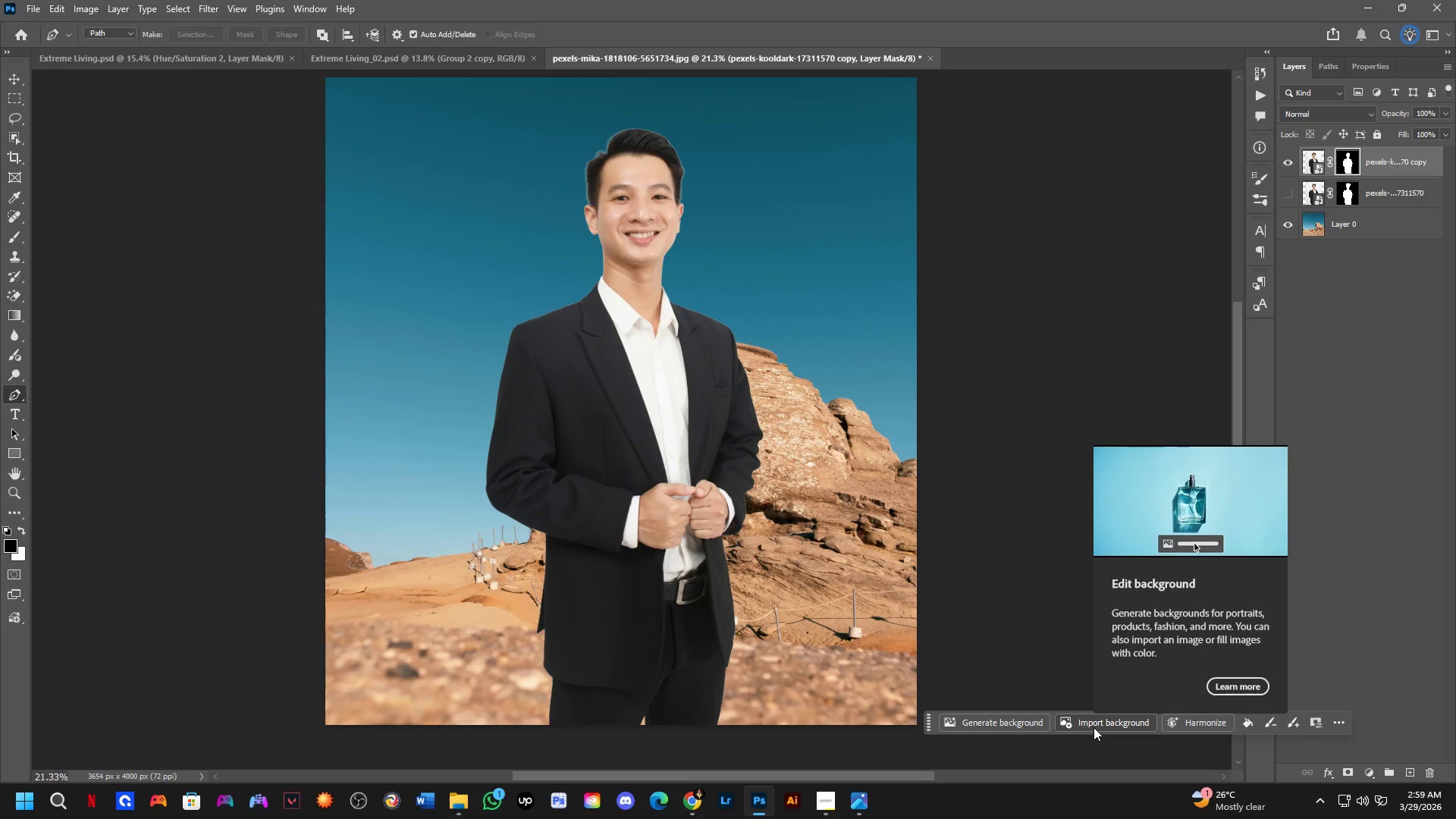 
double_click([1344, 161])
 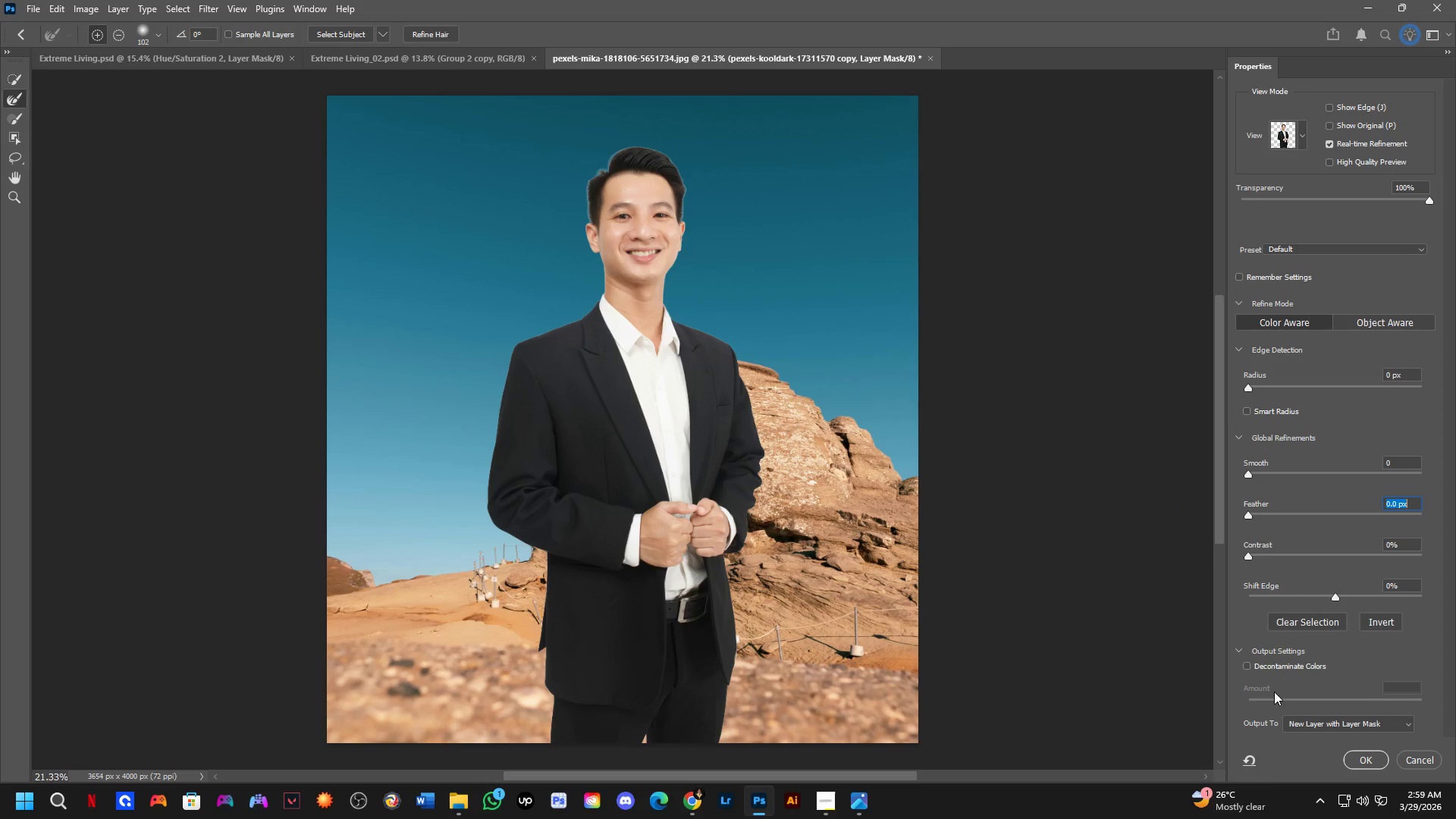 
left_click([1244, 663])
 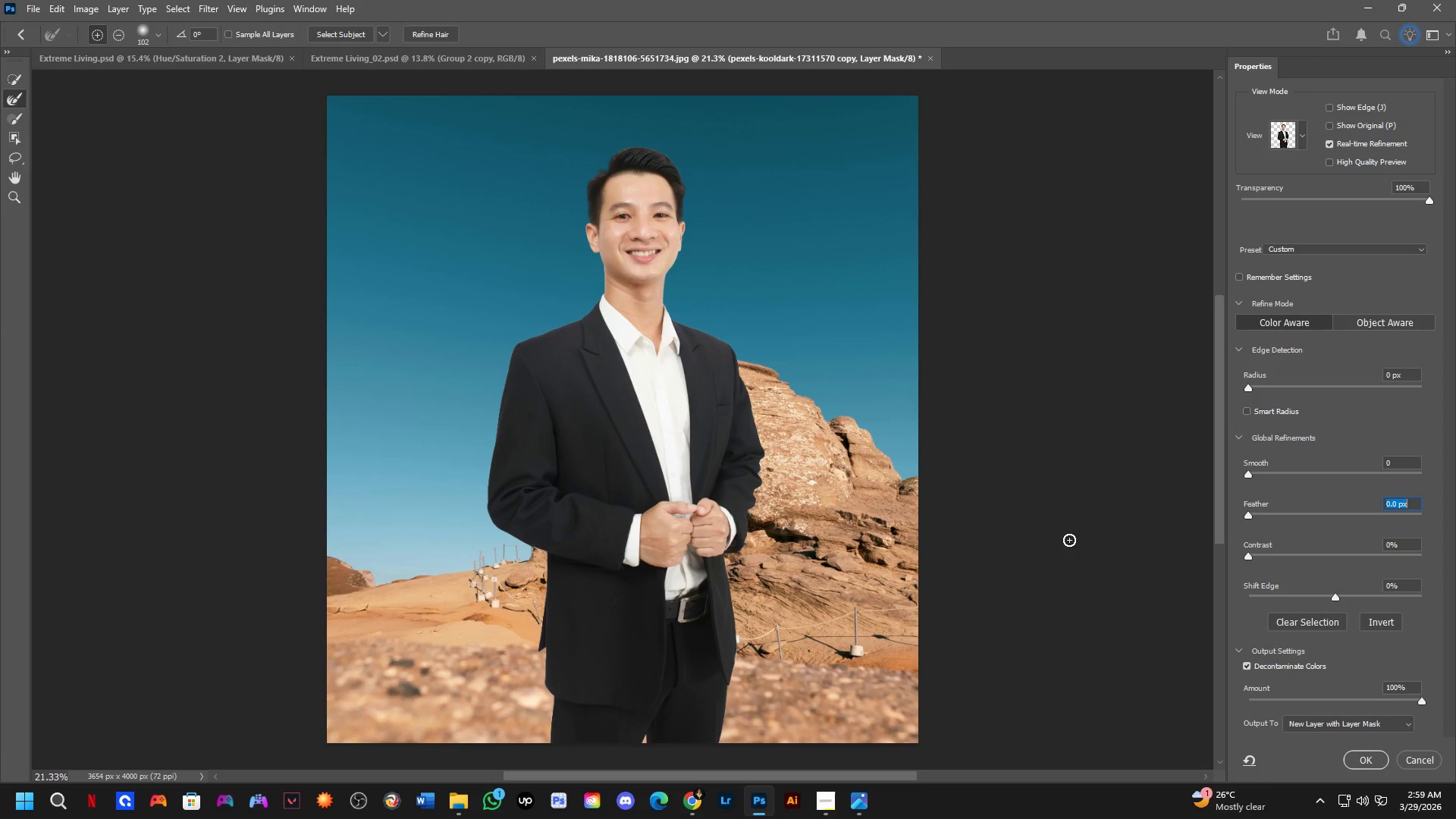 
hold_key(key=ShiftLeft, duration=0.36)
 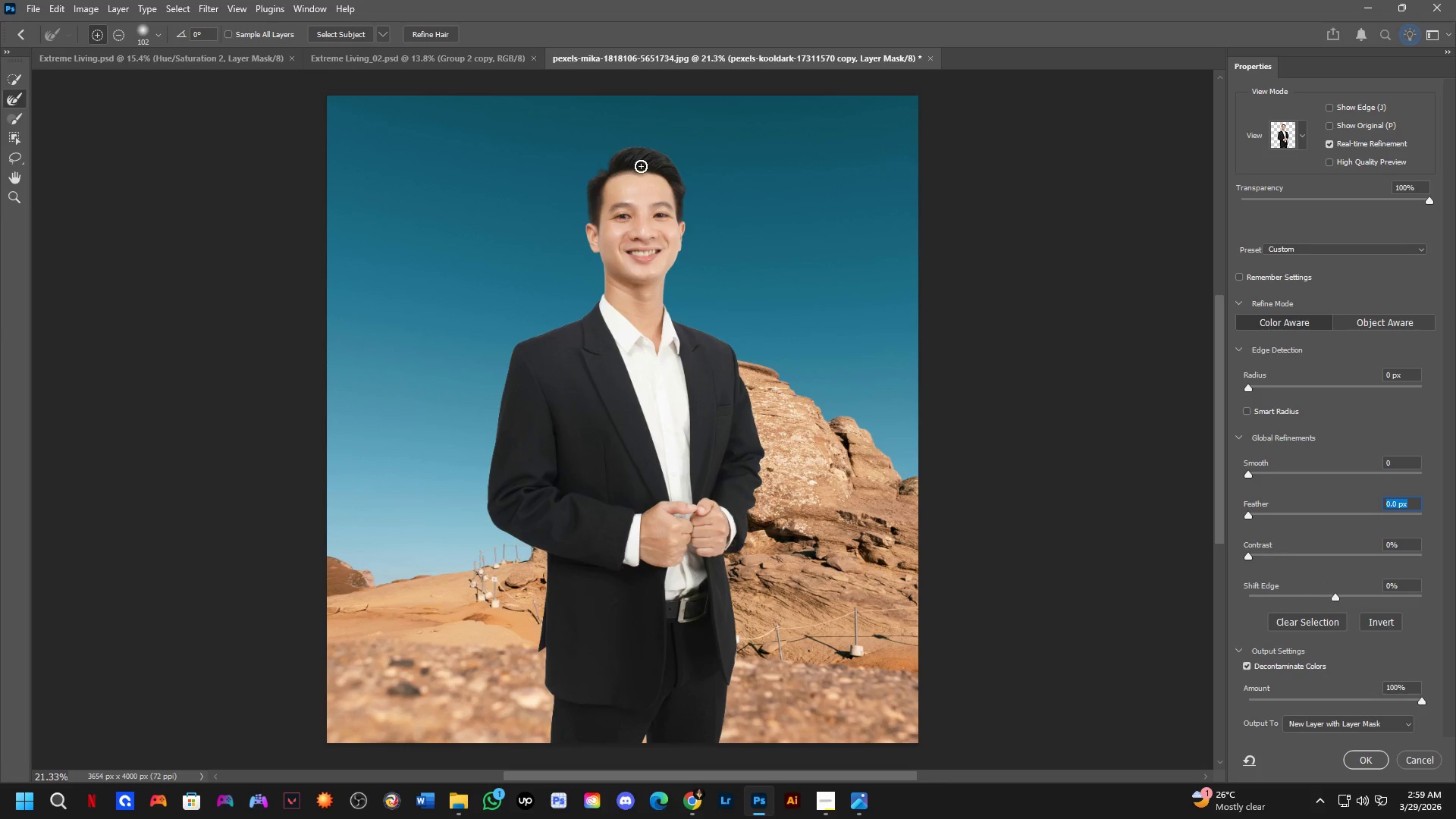 
hold_key(key=Space, duration=0.44)
 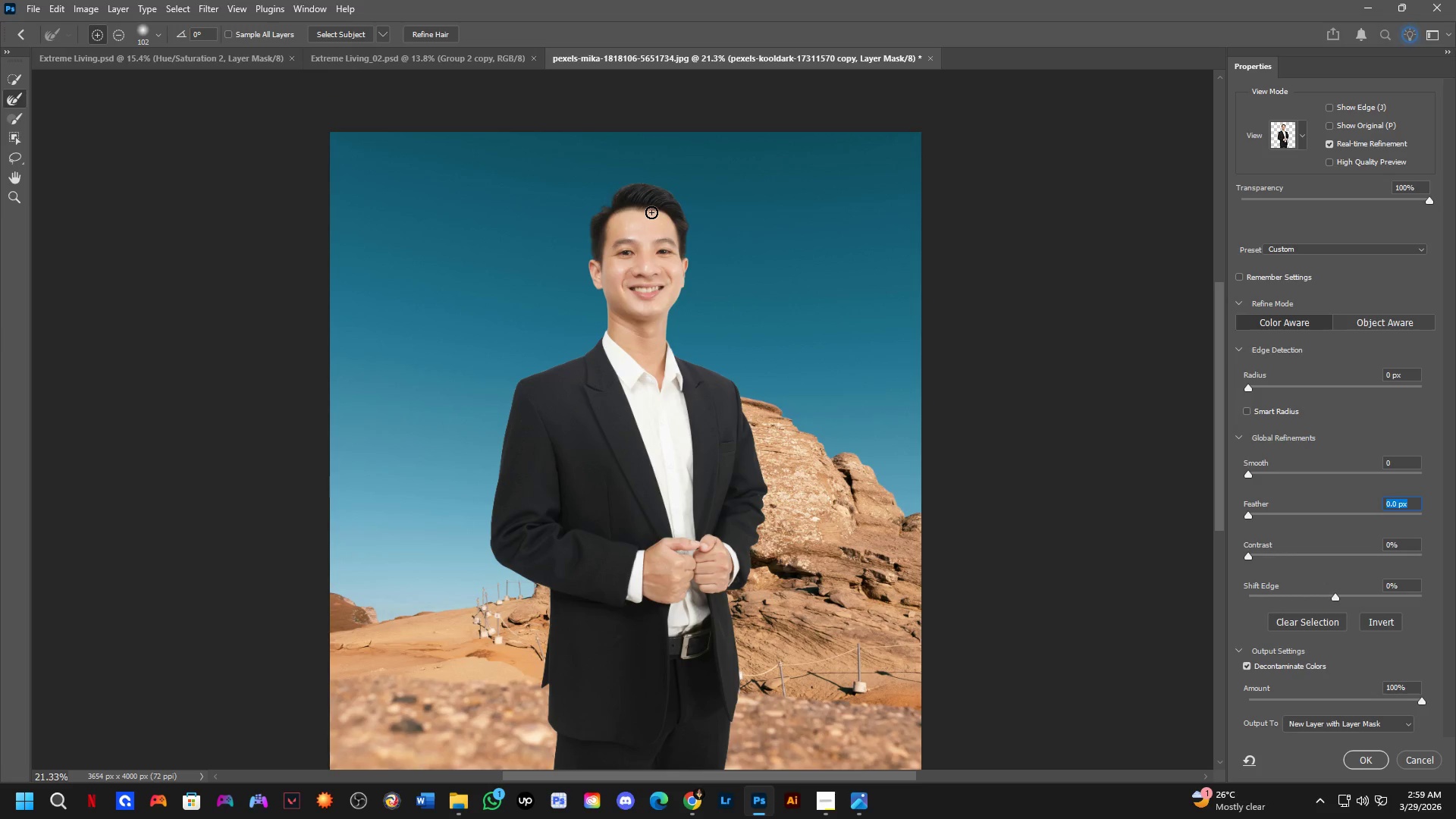 
left_click_drag(start_coordinate=[642, 165], to_coordinate=[645, 201])
 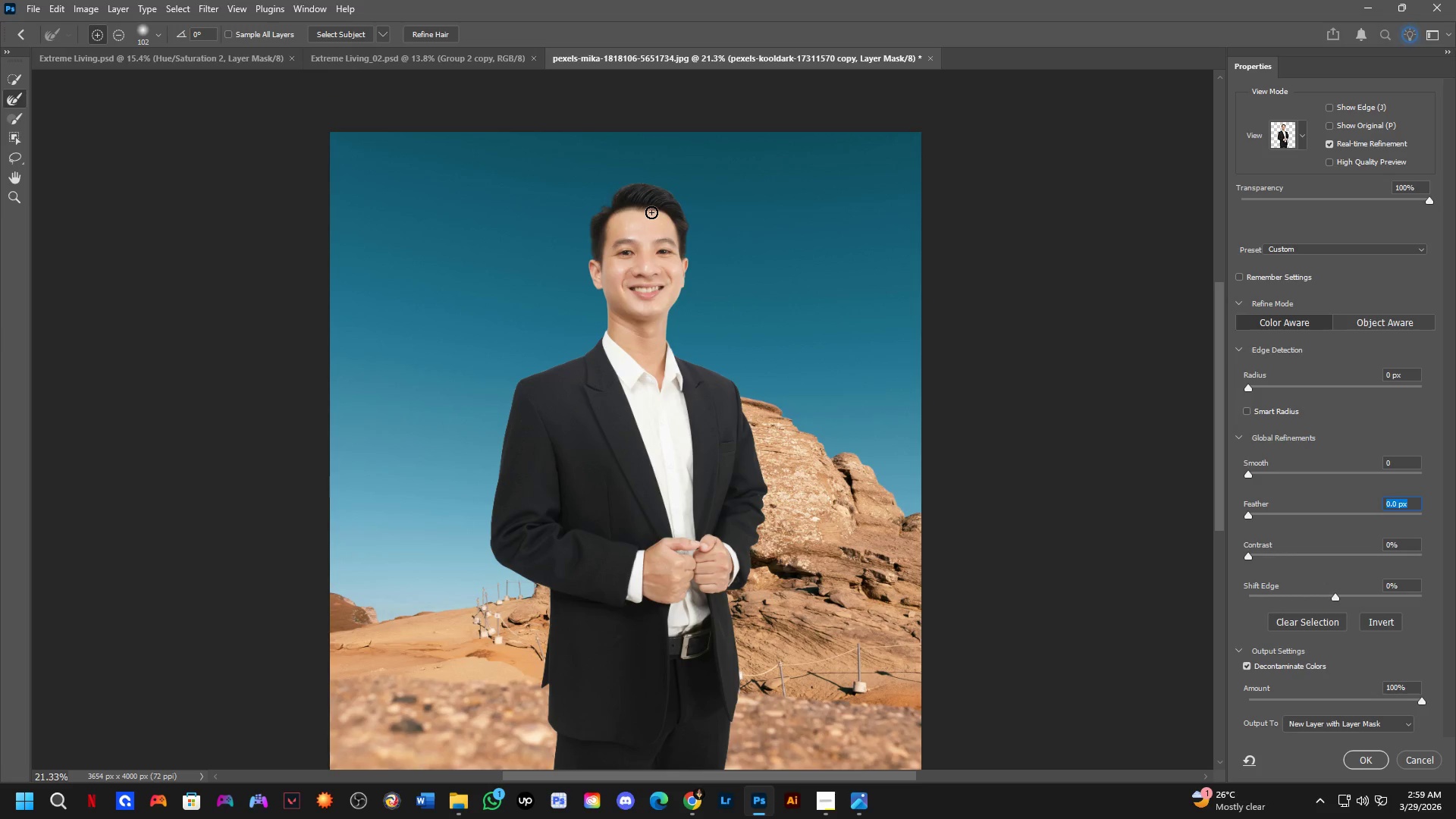 
scroll: coordinate [641, 166], scroll_direction: up, amount: 13.0
 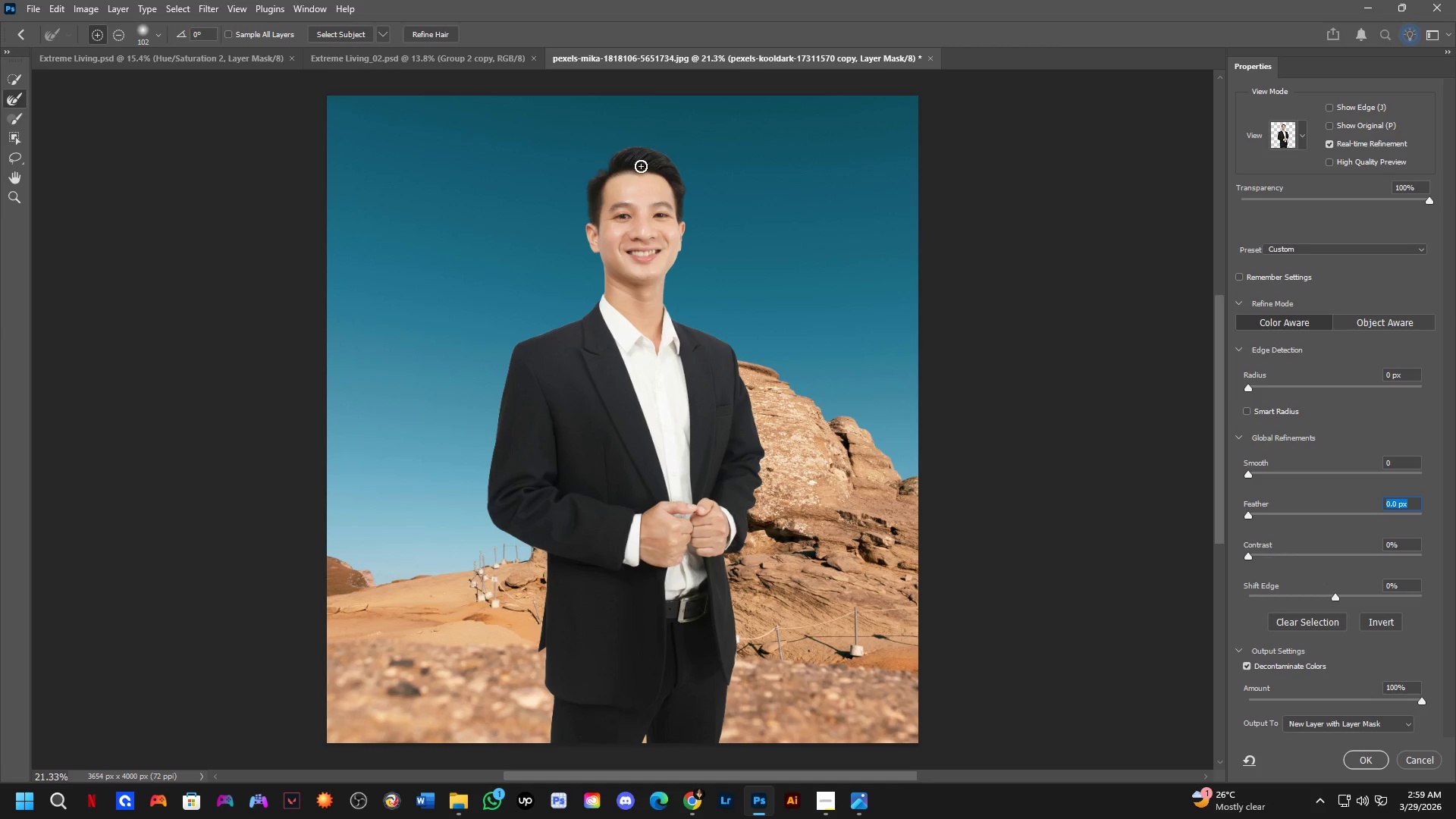 
key(Control+Equal)
 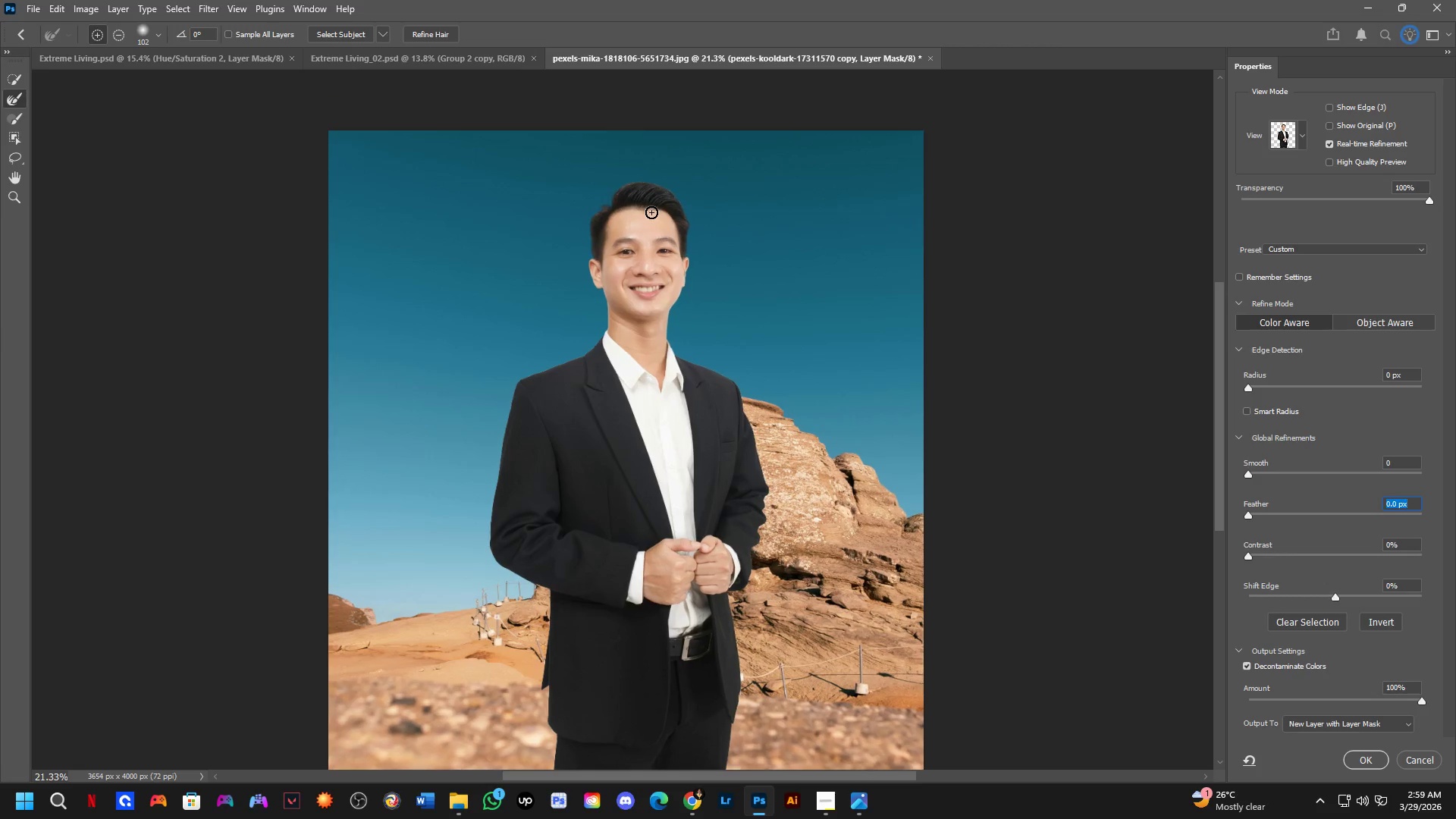 
key(Control+Equal)
 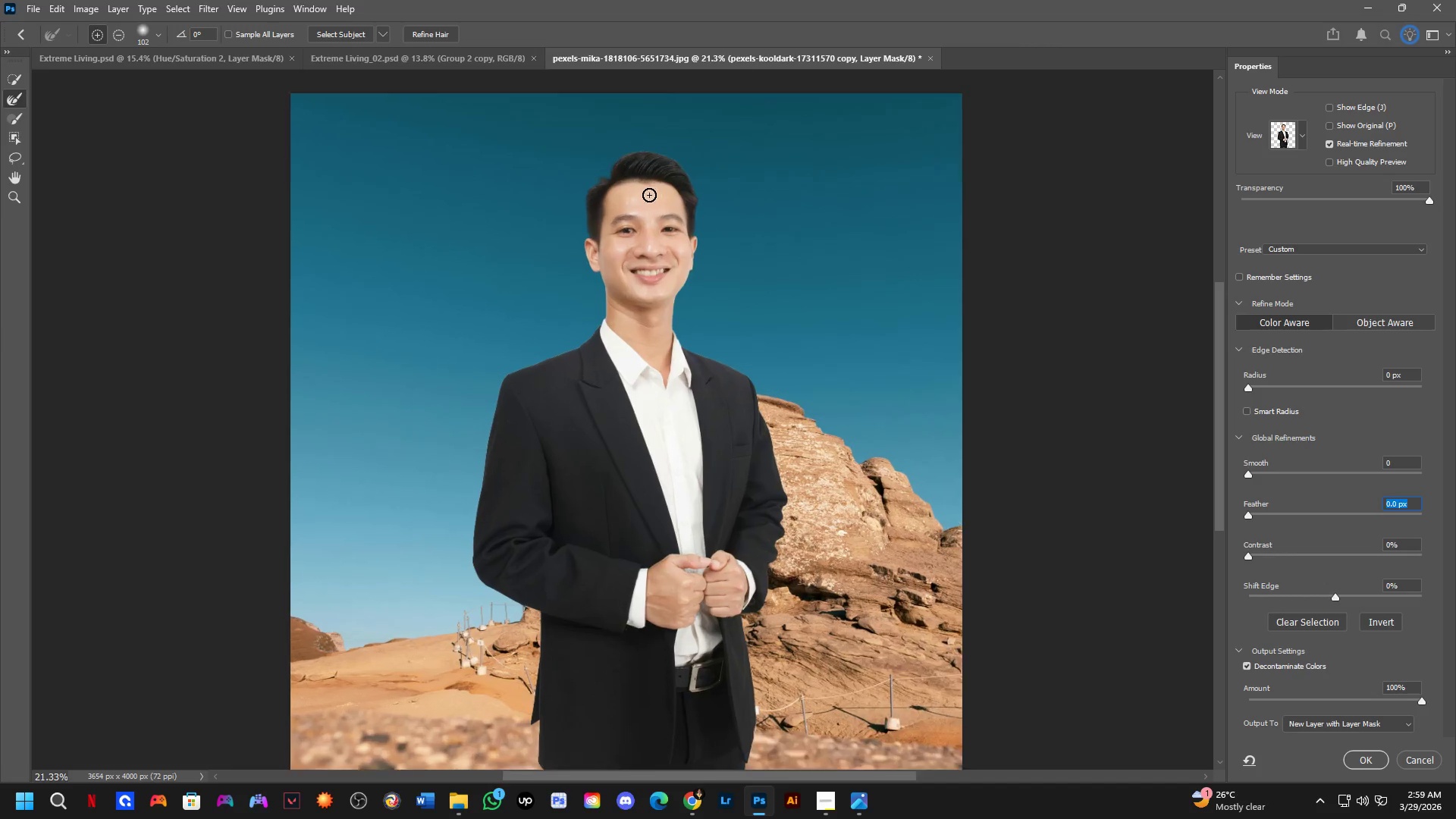 
key(Control+Equal)
 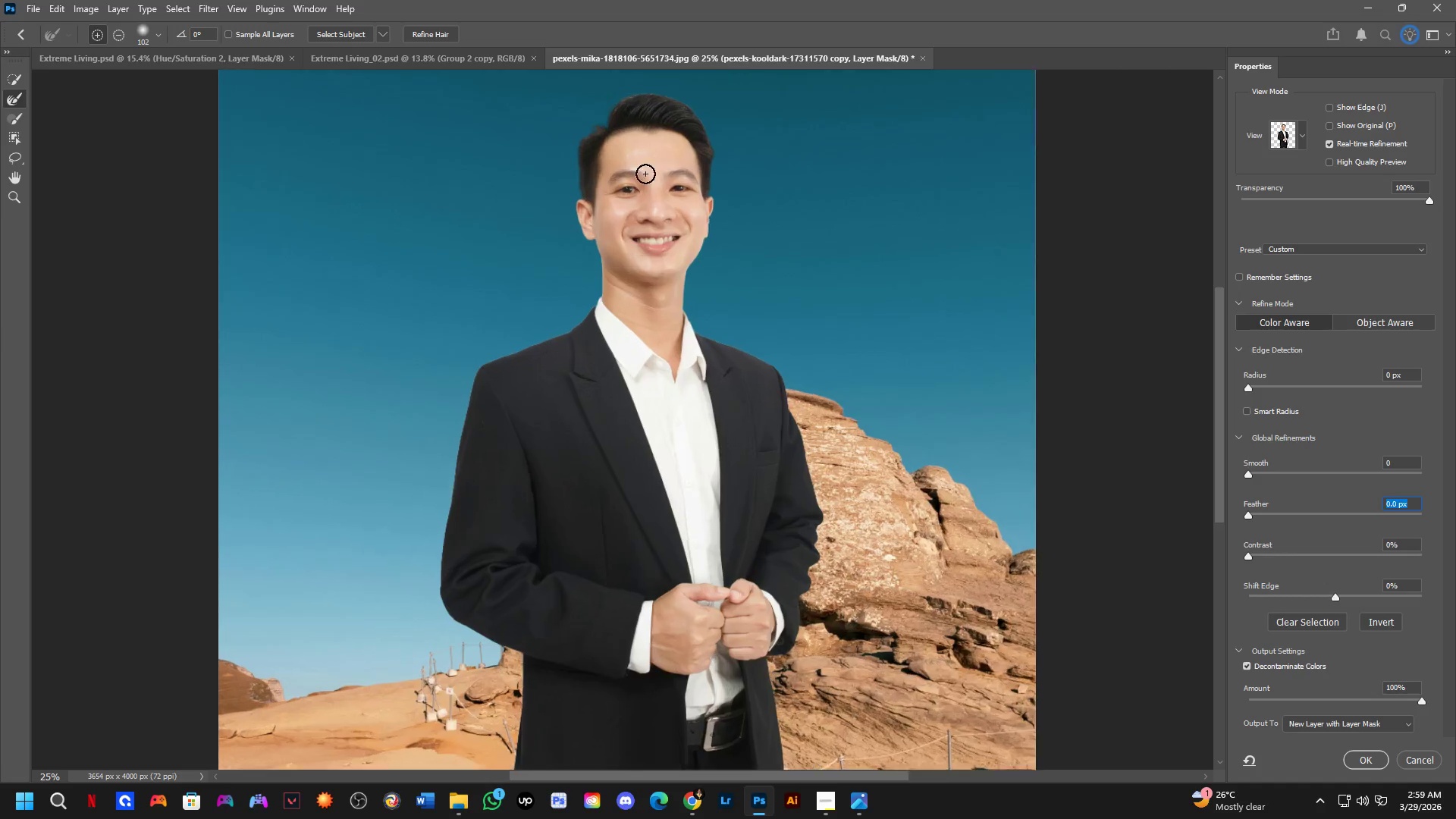 
key(Control+Equal)
 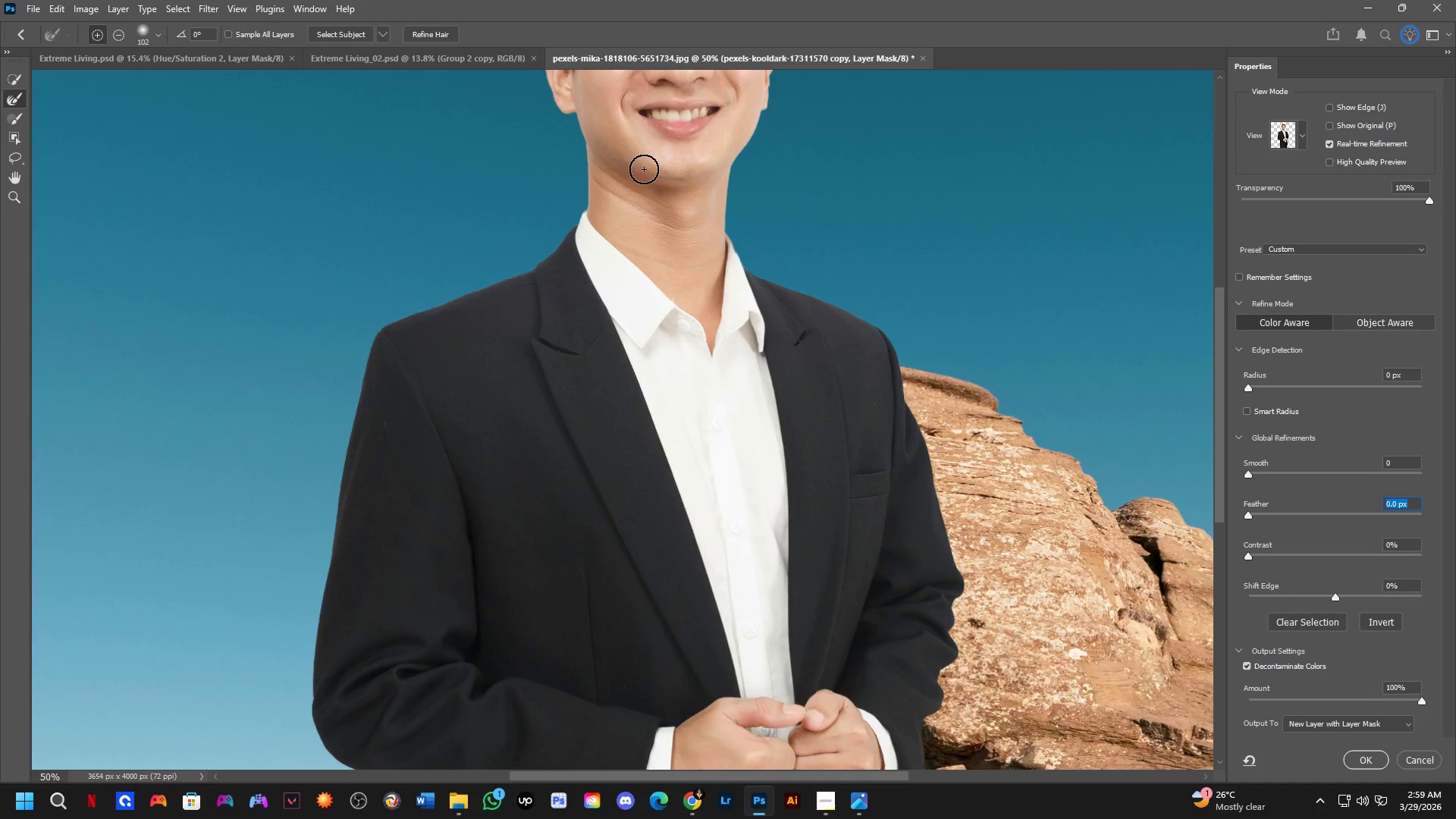 
key(Control+Equal)
 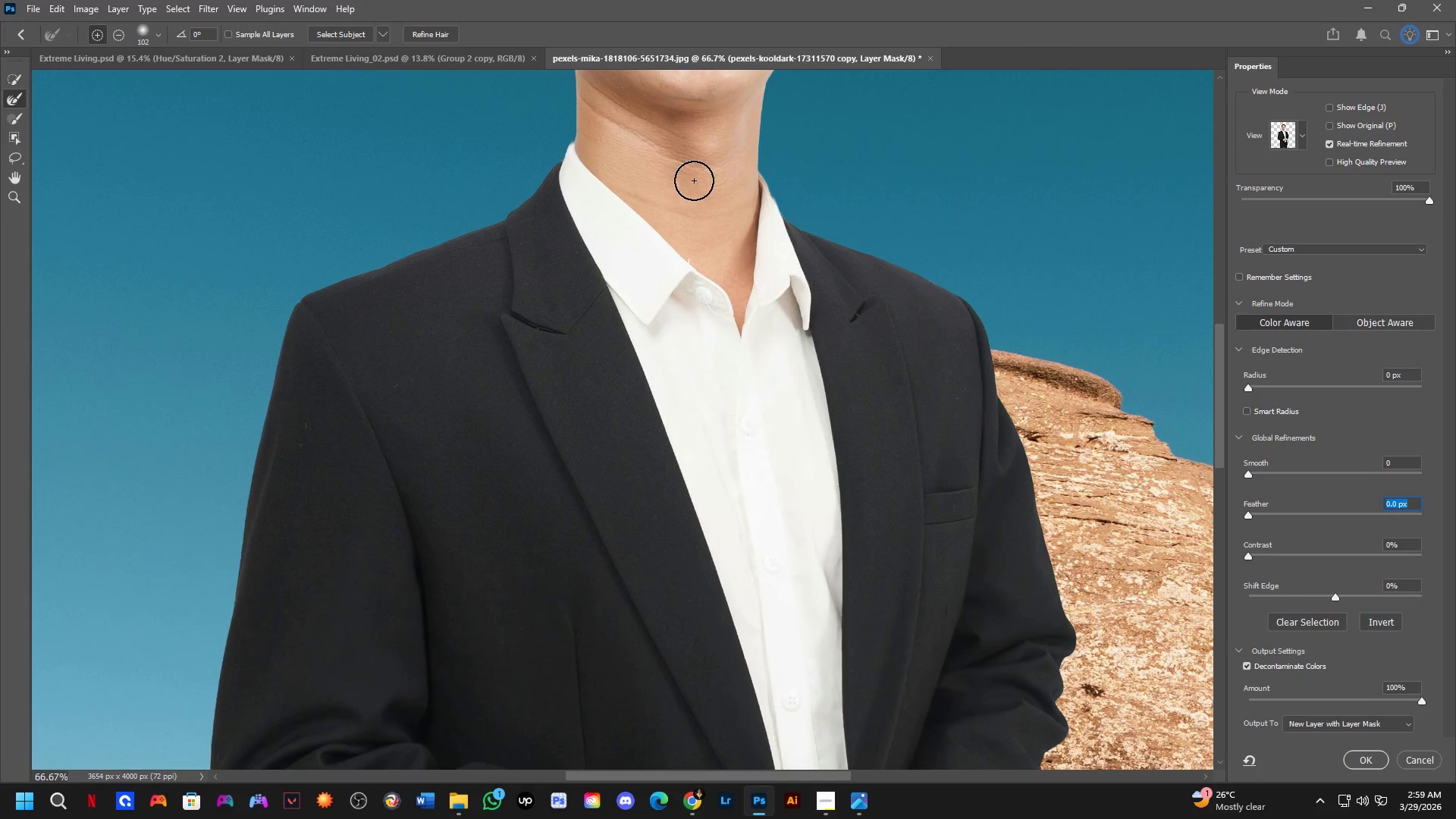 
hold_key(key=Space, duration=1.05)
 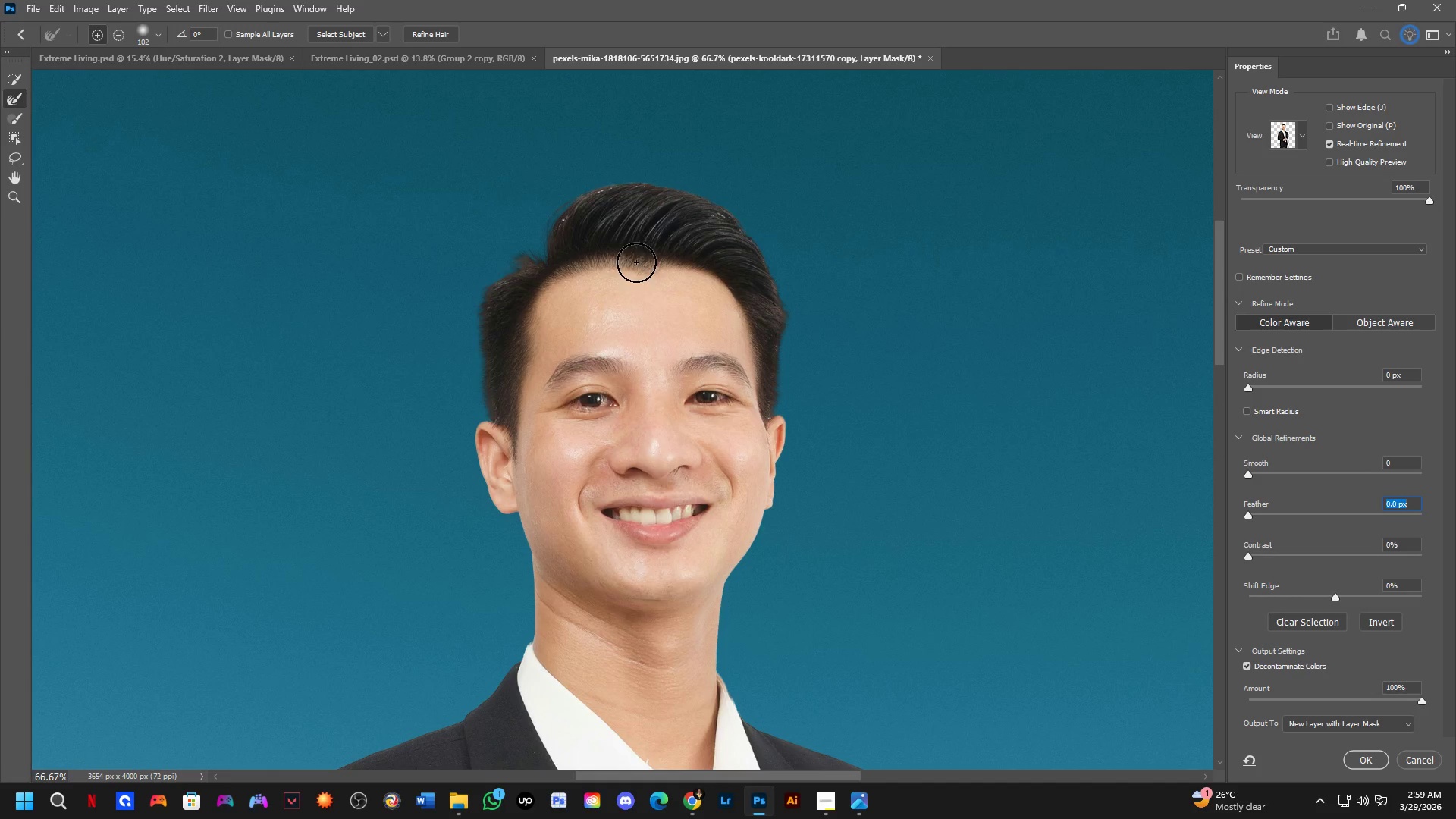 
left_click_drag(start_coordinate=[724, 188], to_coordinate=[683, 682])
 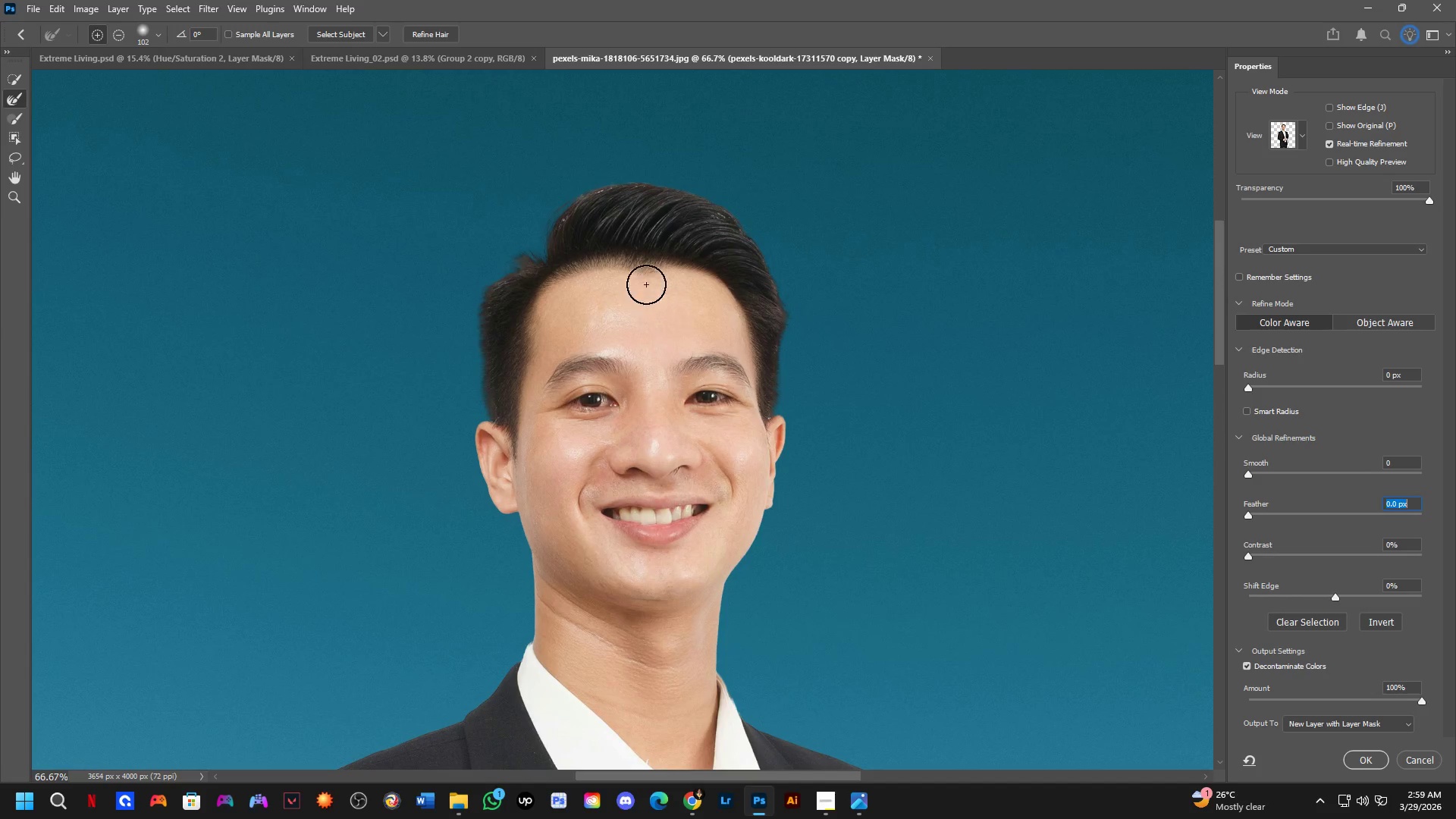 
hold_key(key=Space, duration=0.61)
 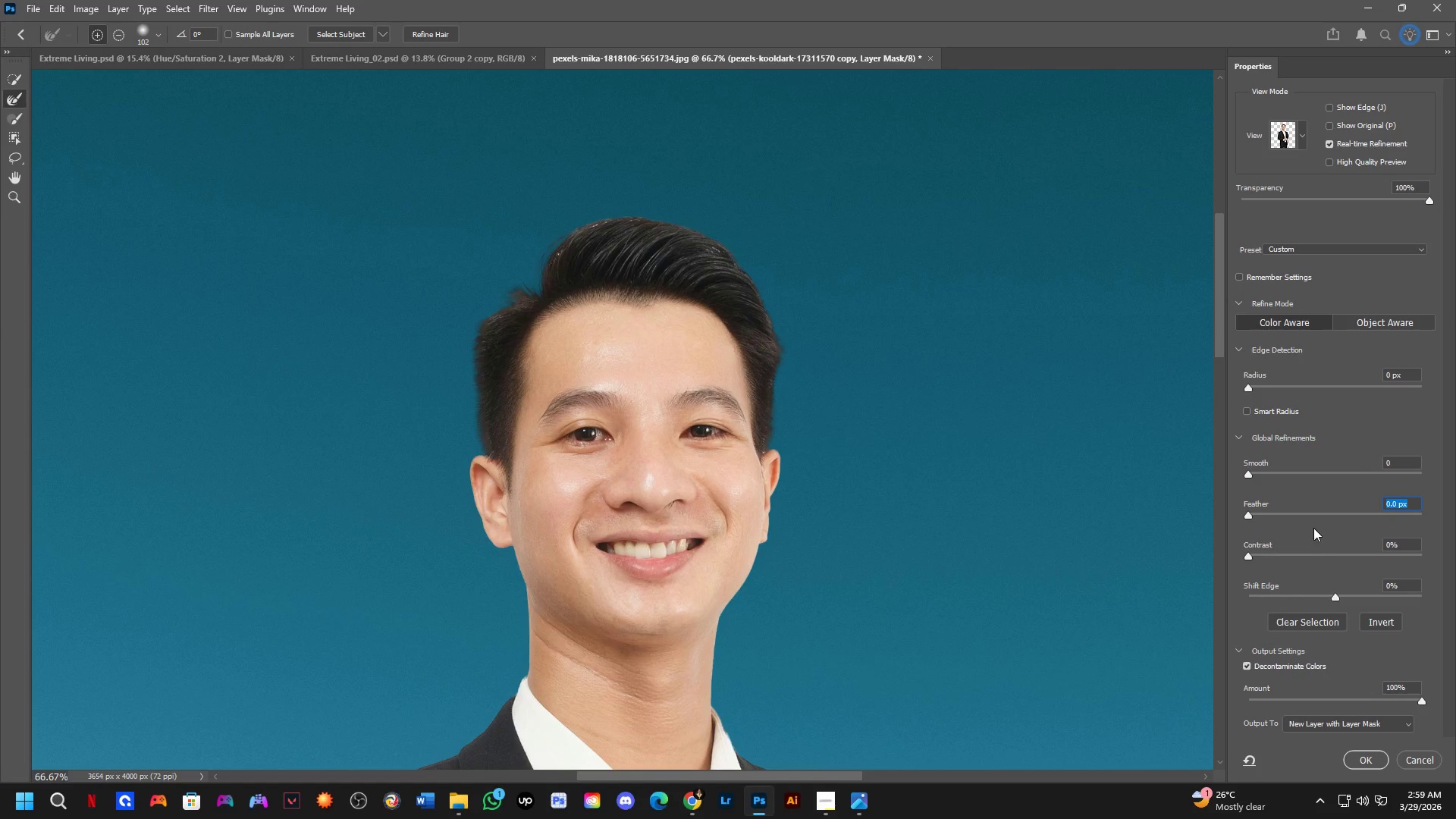 
left_click_drag(start_coordinate=[629, 232], to_coordinate=[623, 266])
 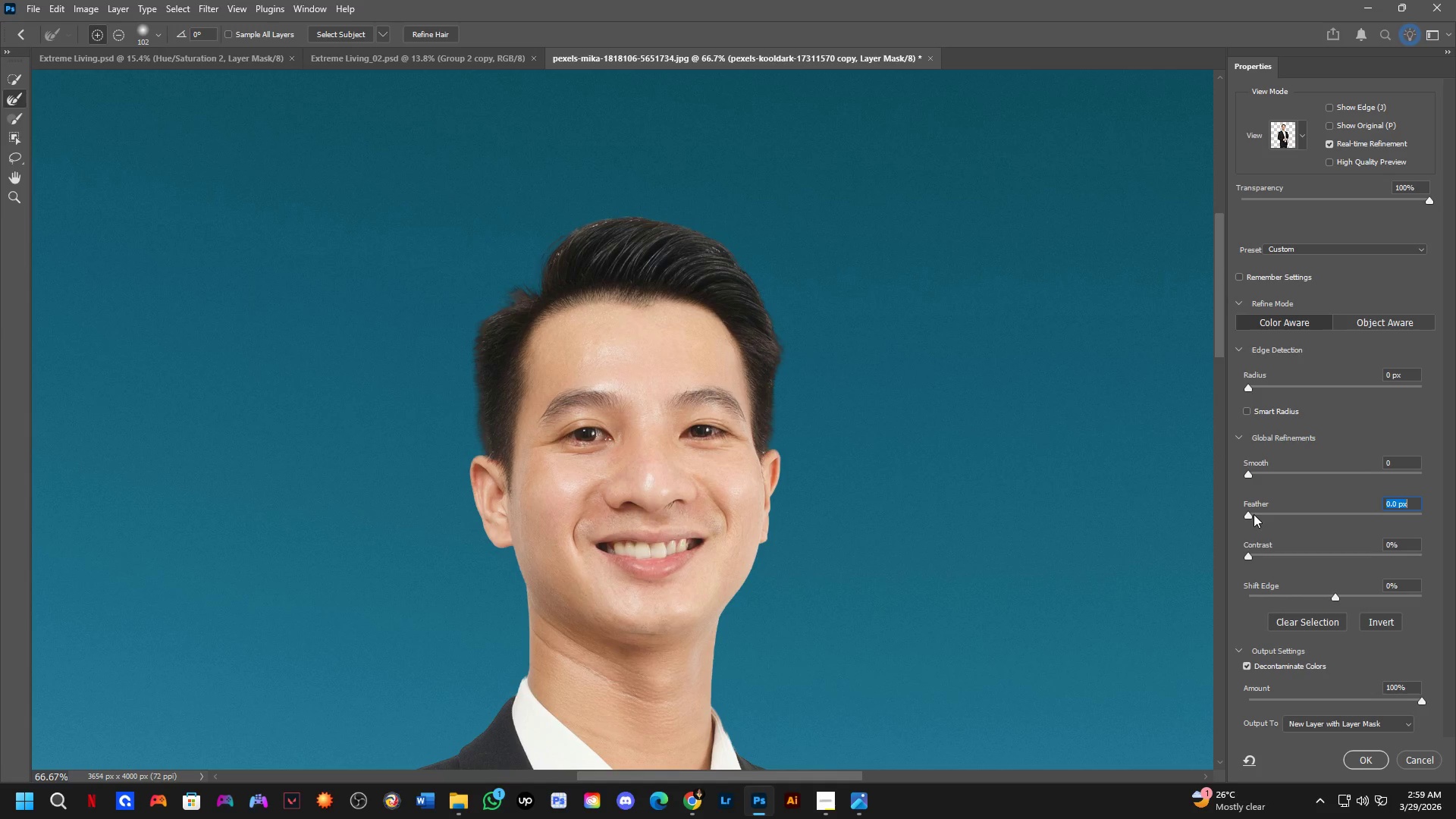 
left_click_drag(start_coordinate=[1249, 513], to_coordinate=[1253, 512])
 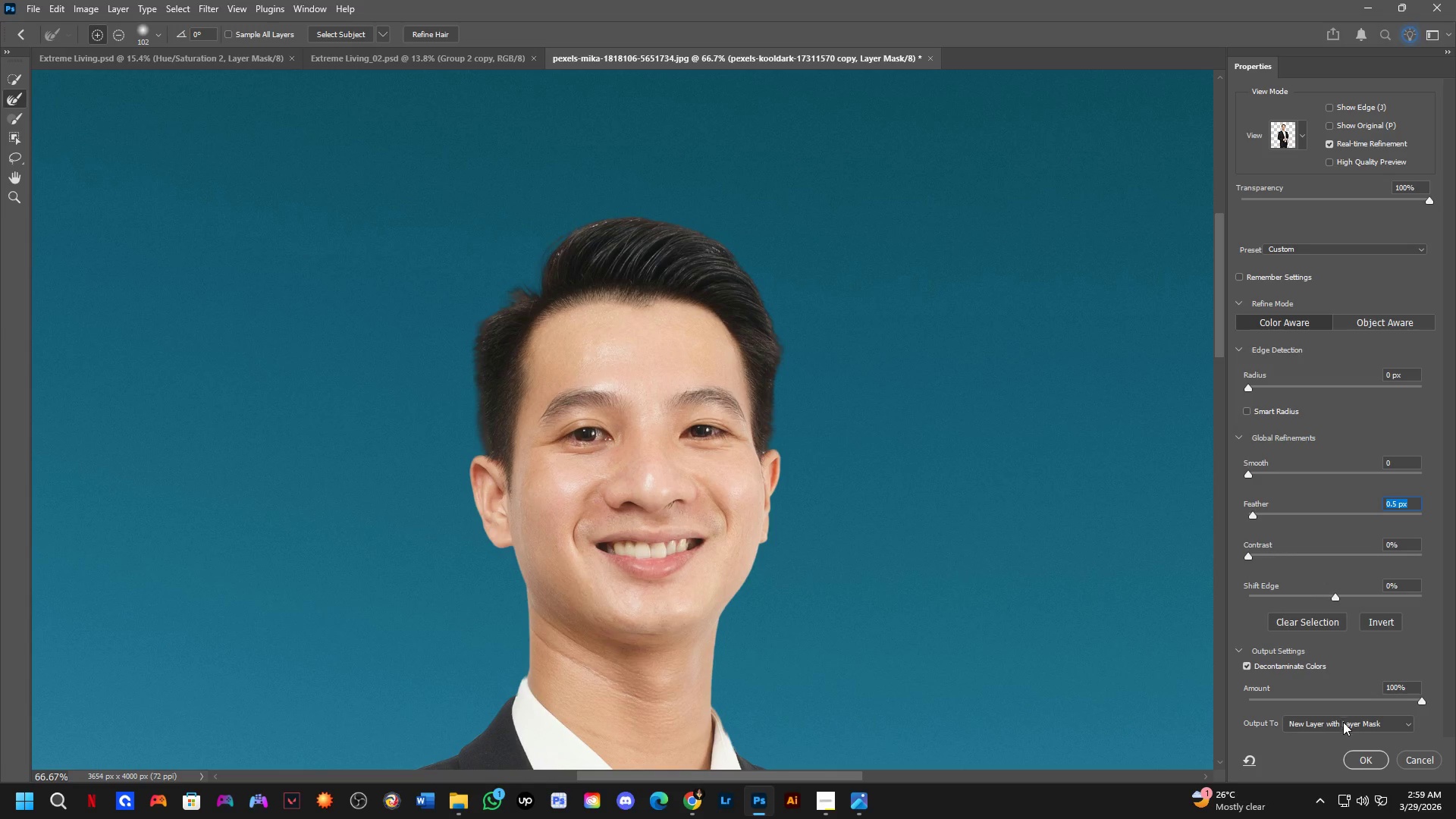 
left_click([1360, 761])
 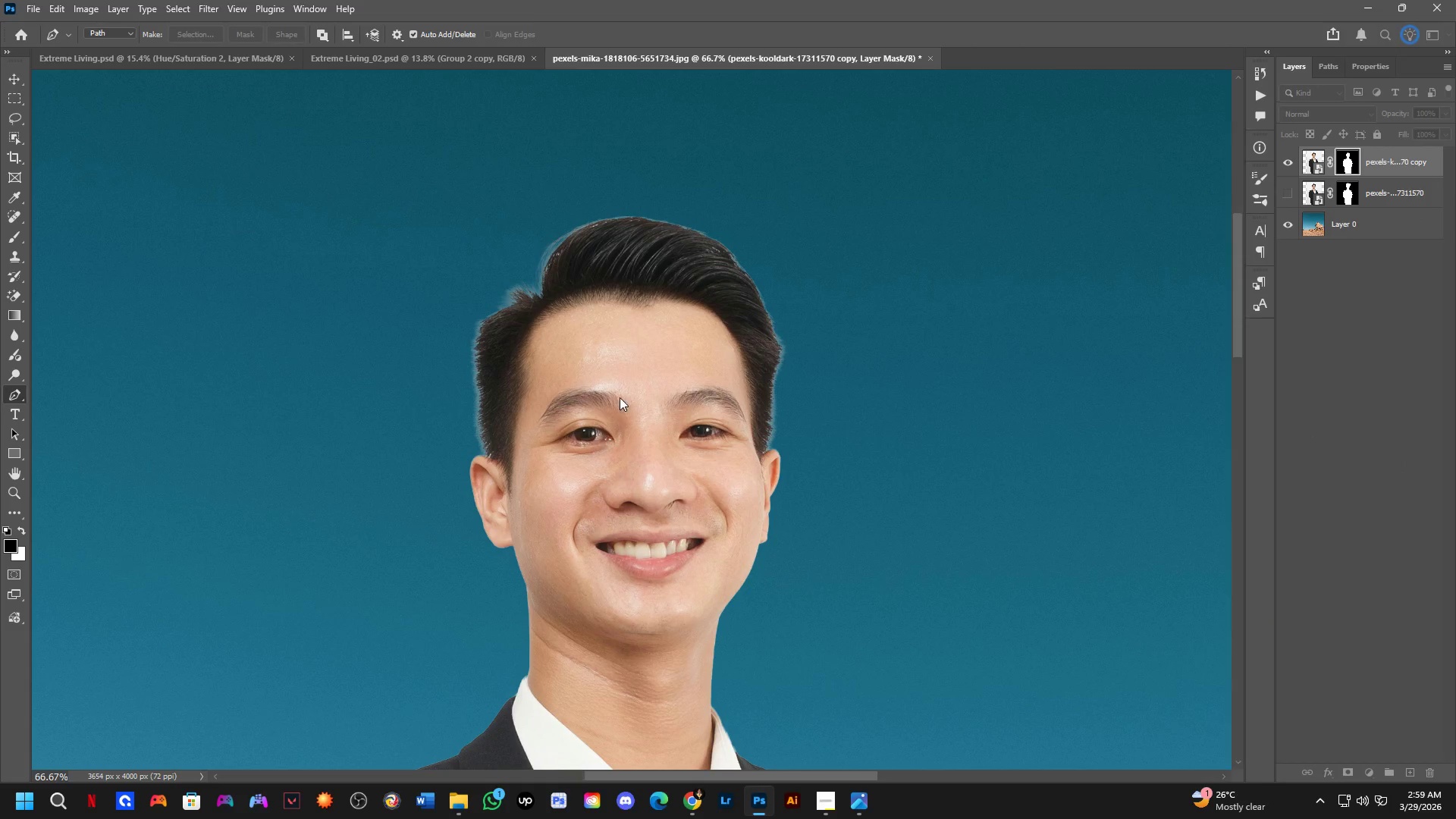 
scroll: coordinate [638, 318], scroll_direction: down, amount: 12.0
 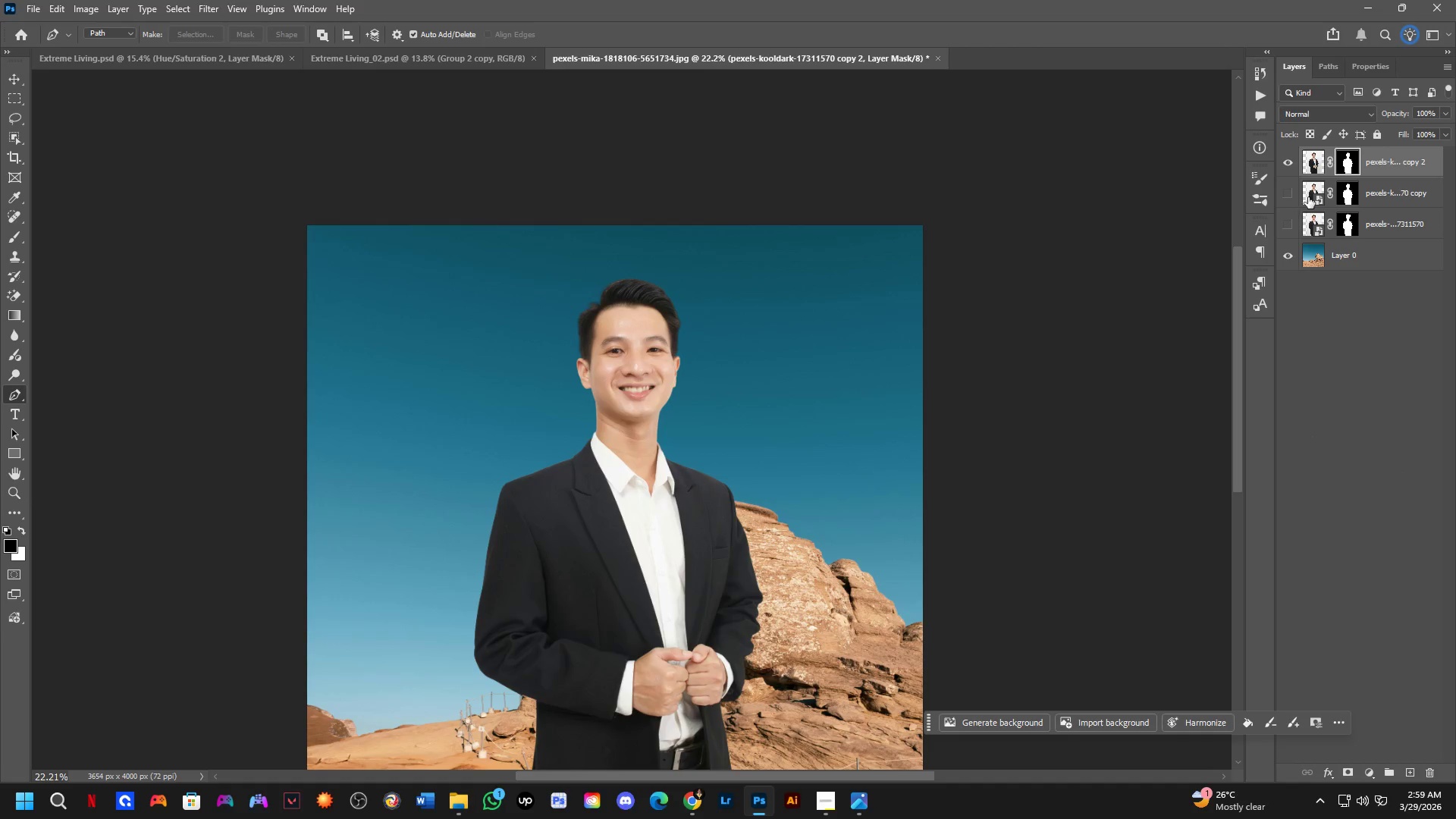 
left_click([1308, 197])
 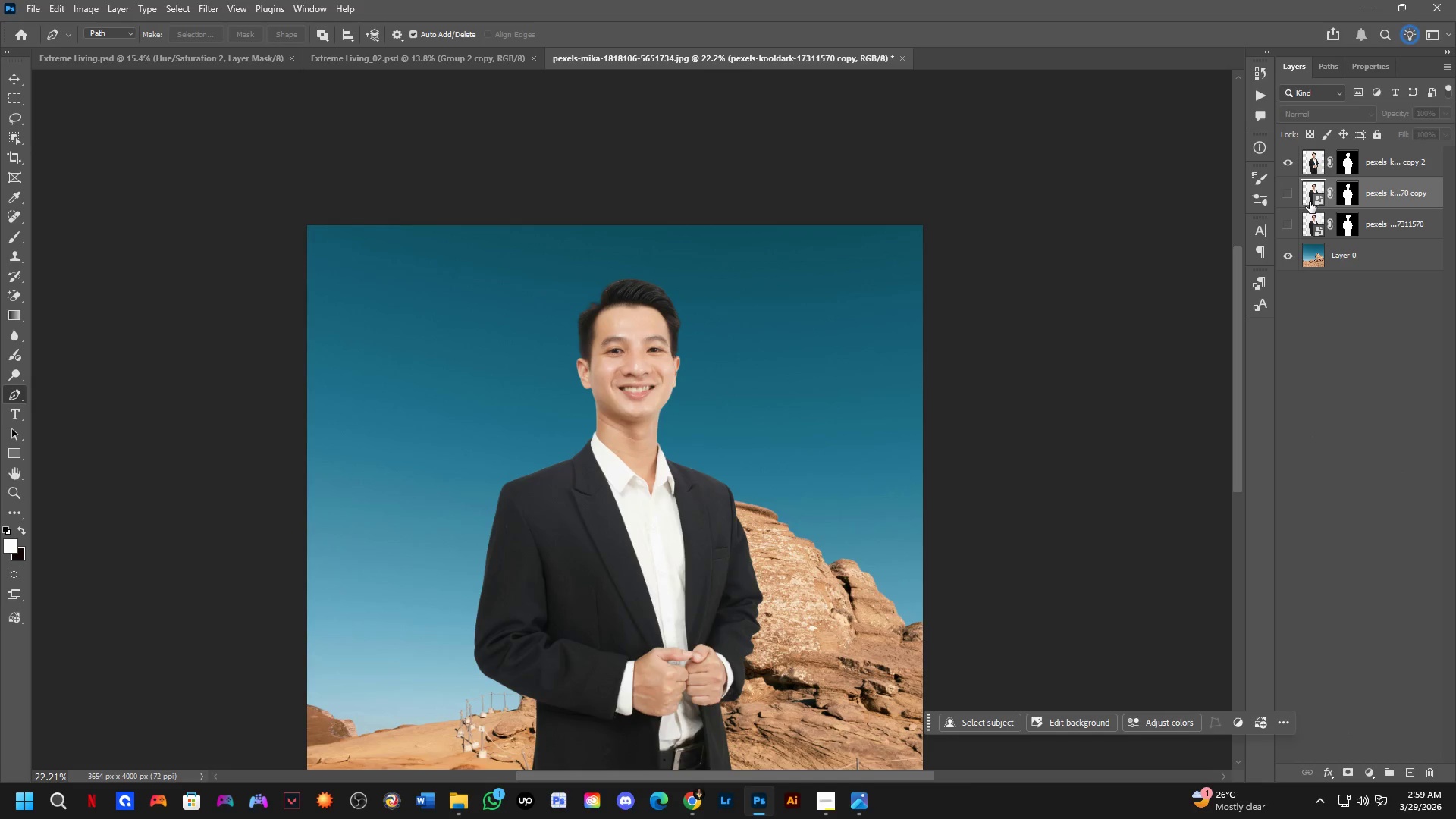 
key(Backspace)
 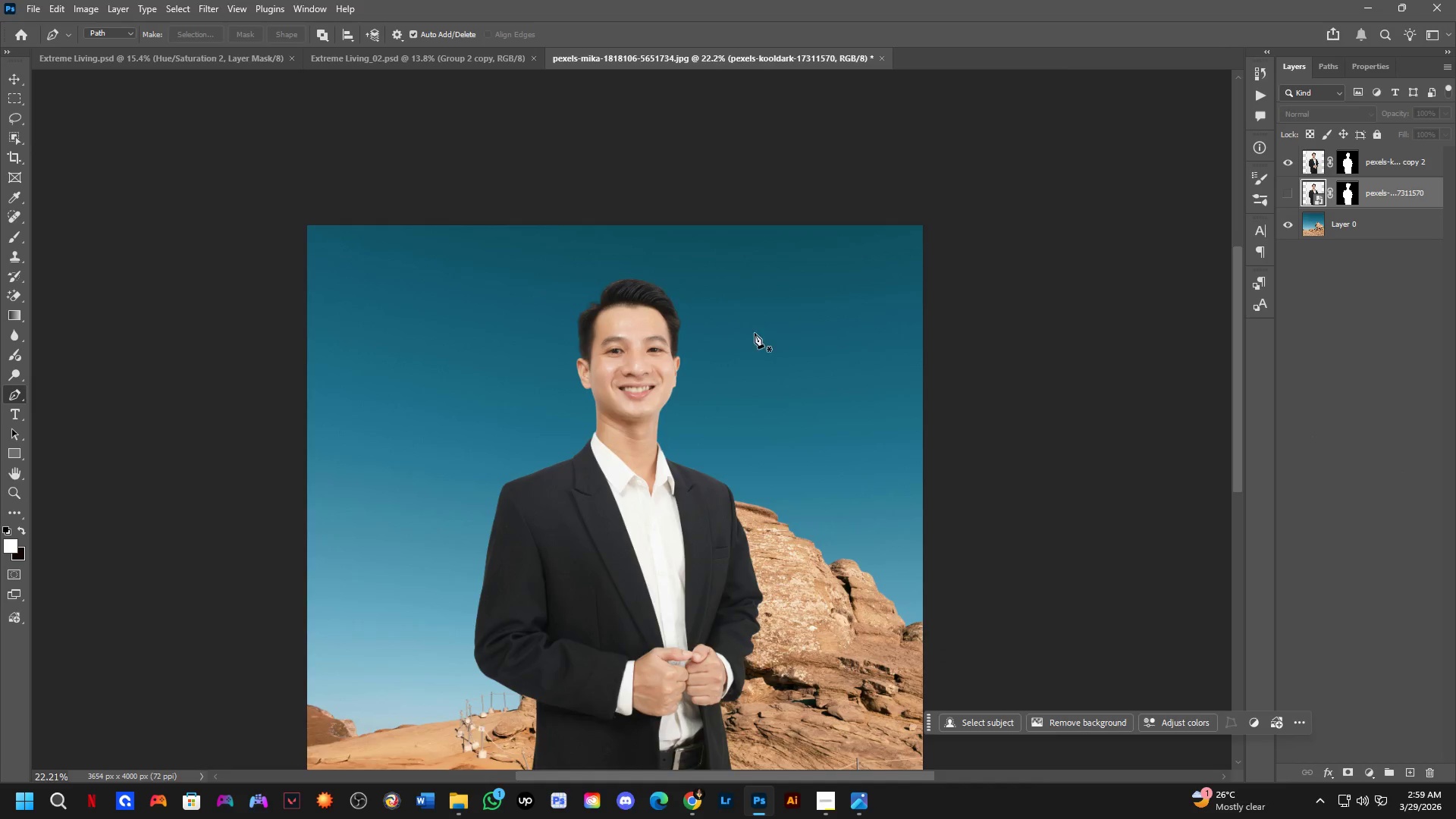 
hold_key(key=Space, duration=0.66)
 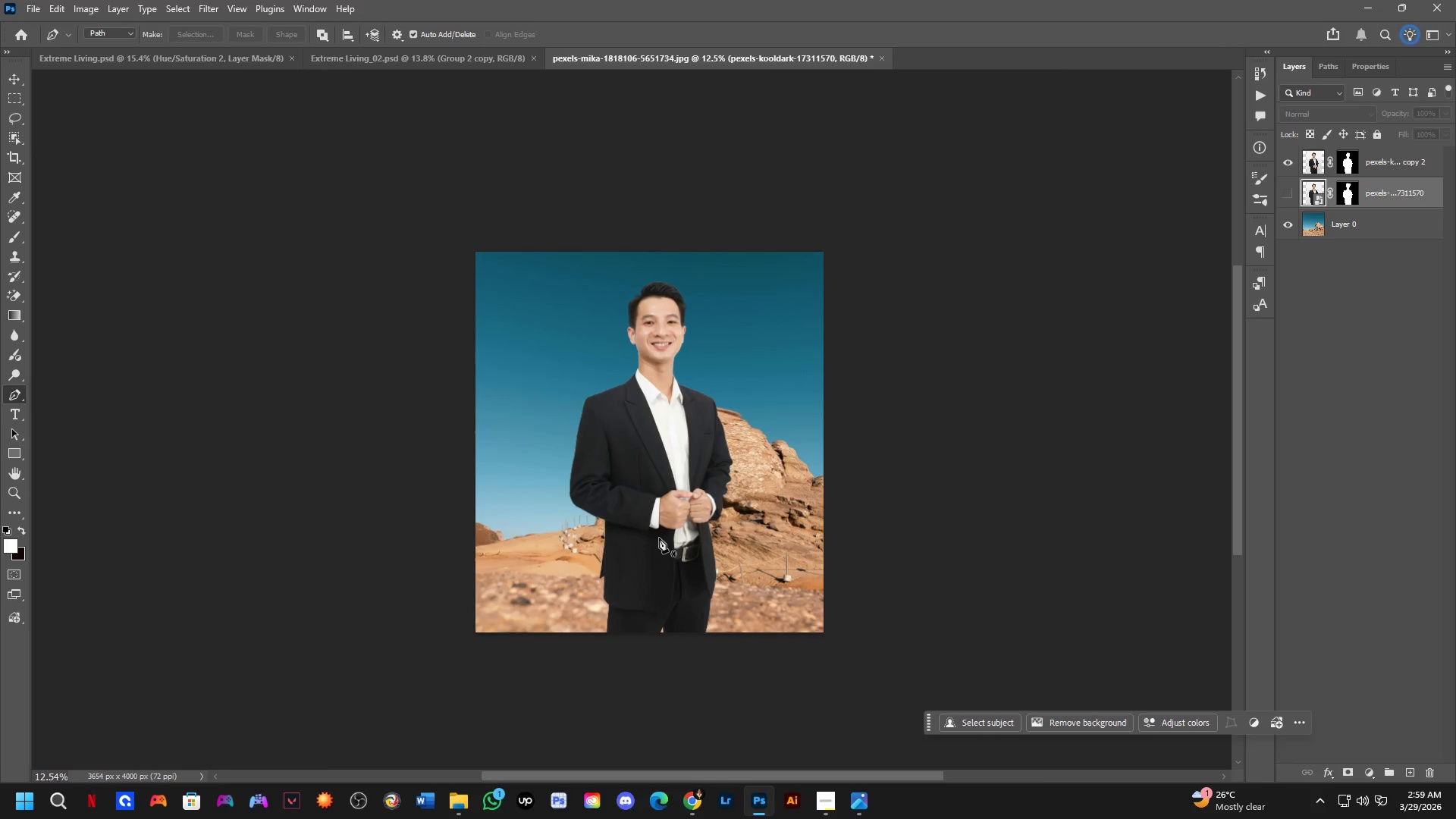 
left_click_drag(start_coordinate=[639, 409], to_coordinate=[640, 380])
 